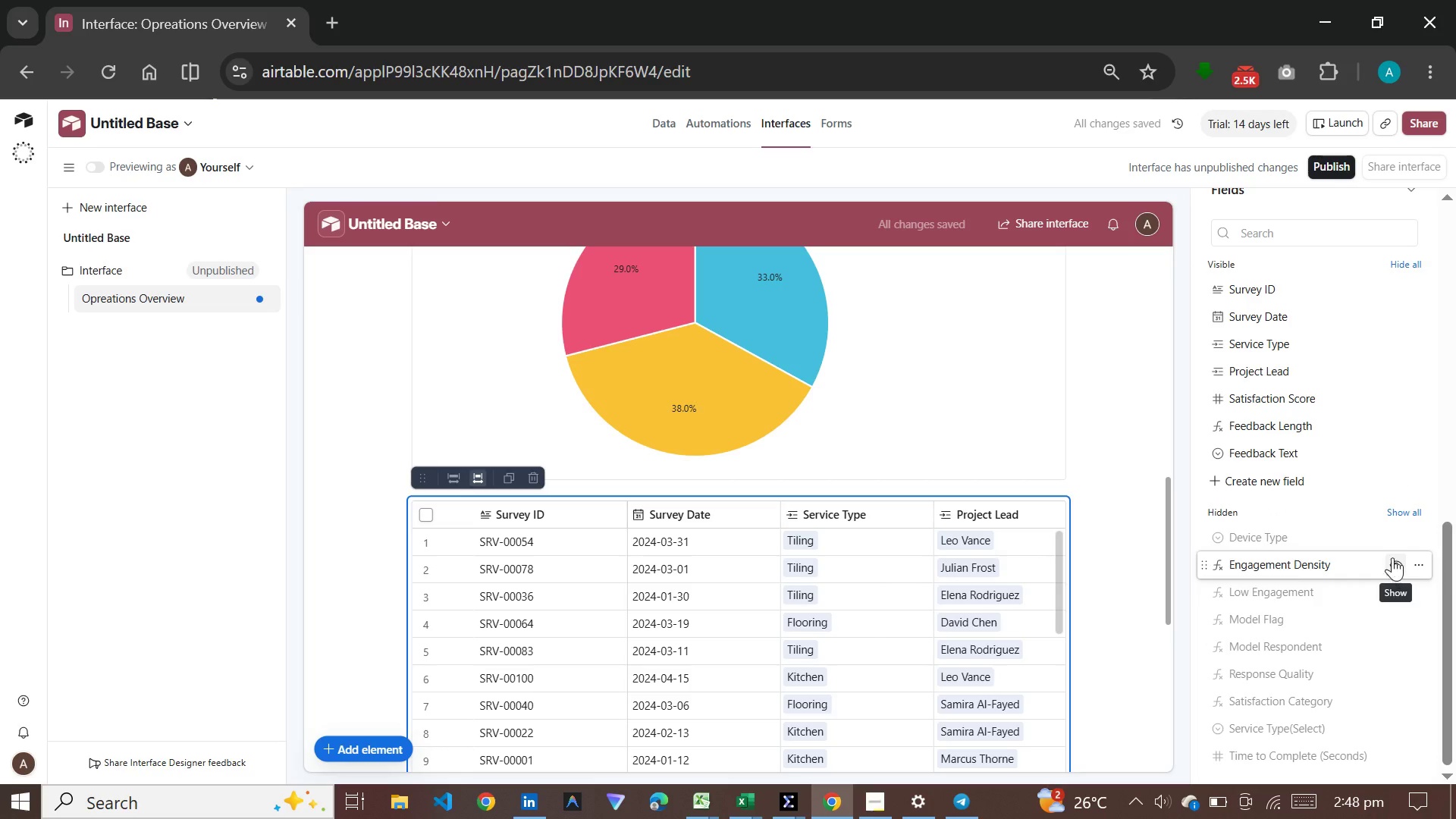 
left_click([1395, 543])
 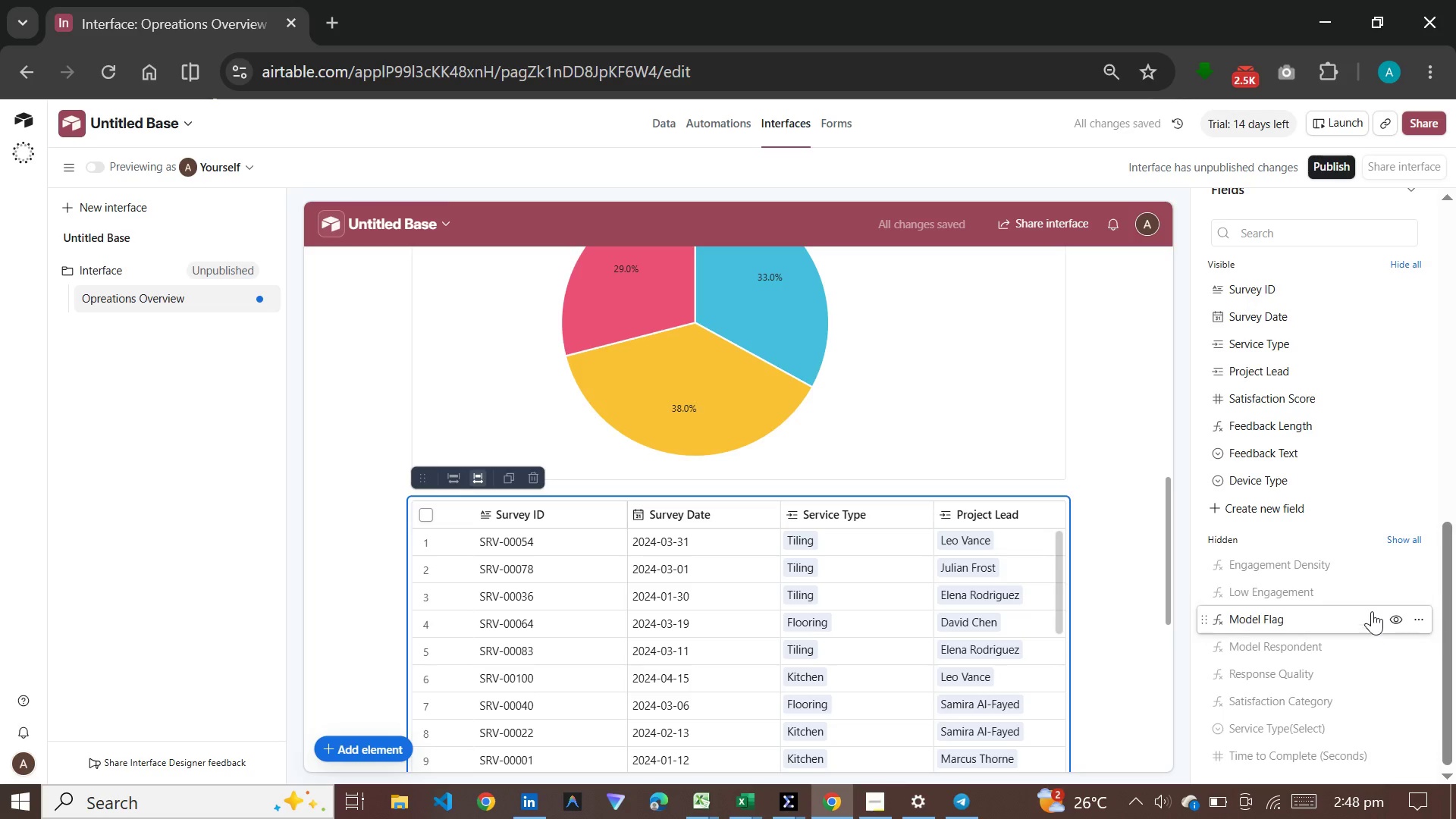 
left_click([1397, 590])
 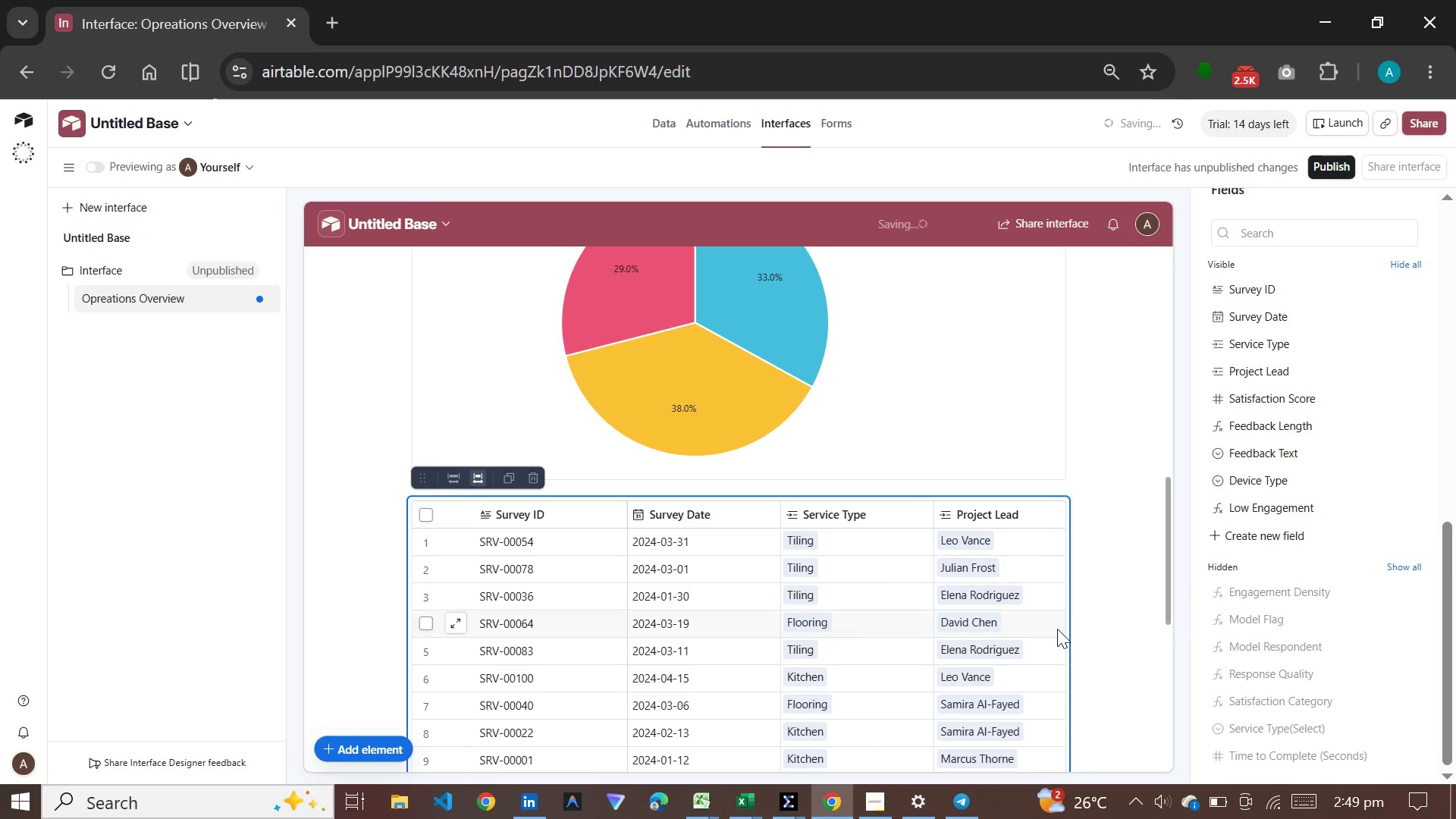 
scroll: coordinate [1101, 674], scroll_direction: down, amount: 22.0
 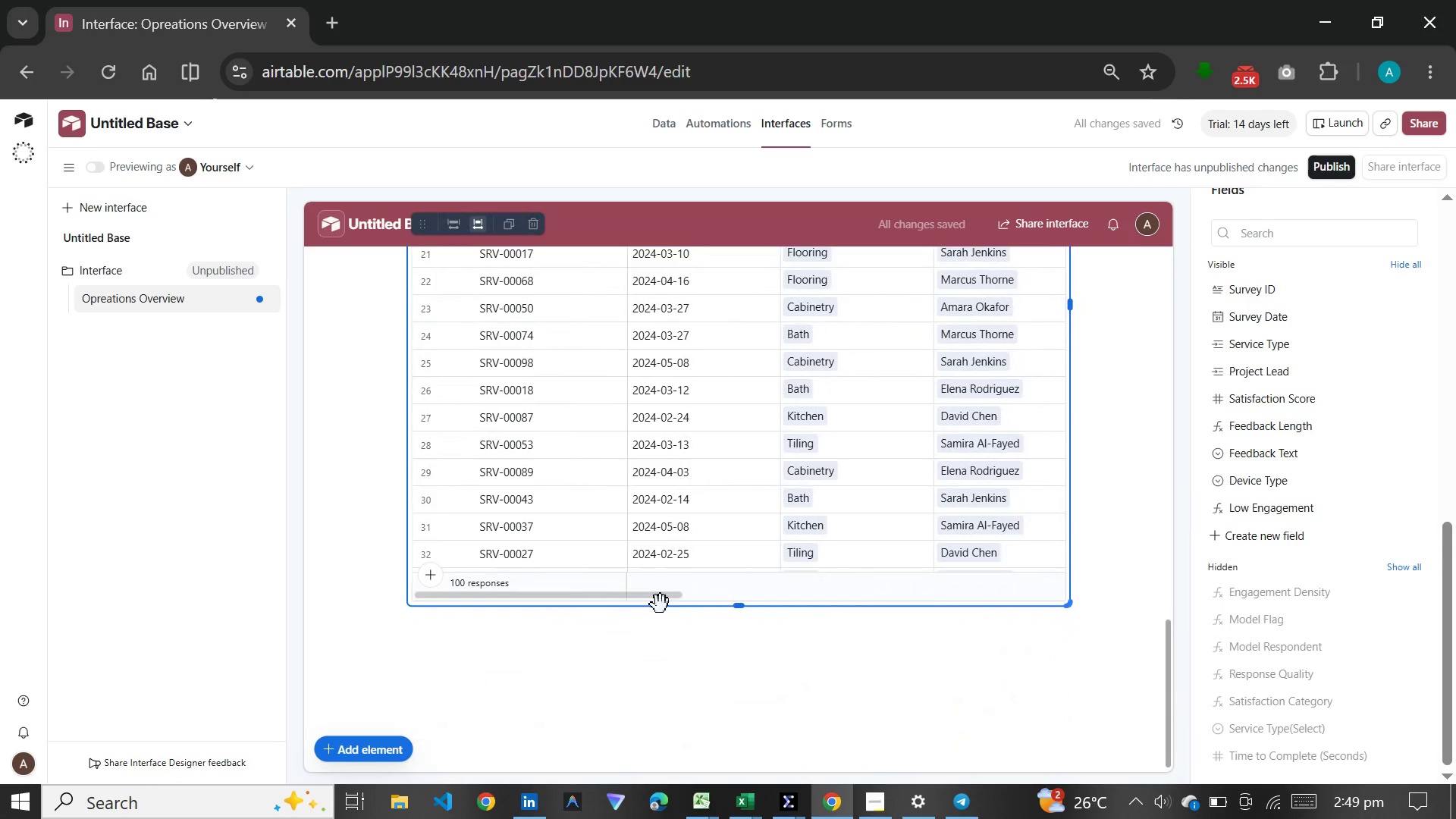 
left_click_drag(start_coordinate=[661, 600], to_coordinate=[709, 590])
 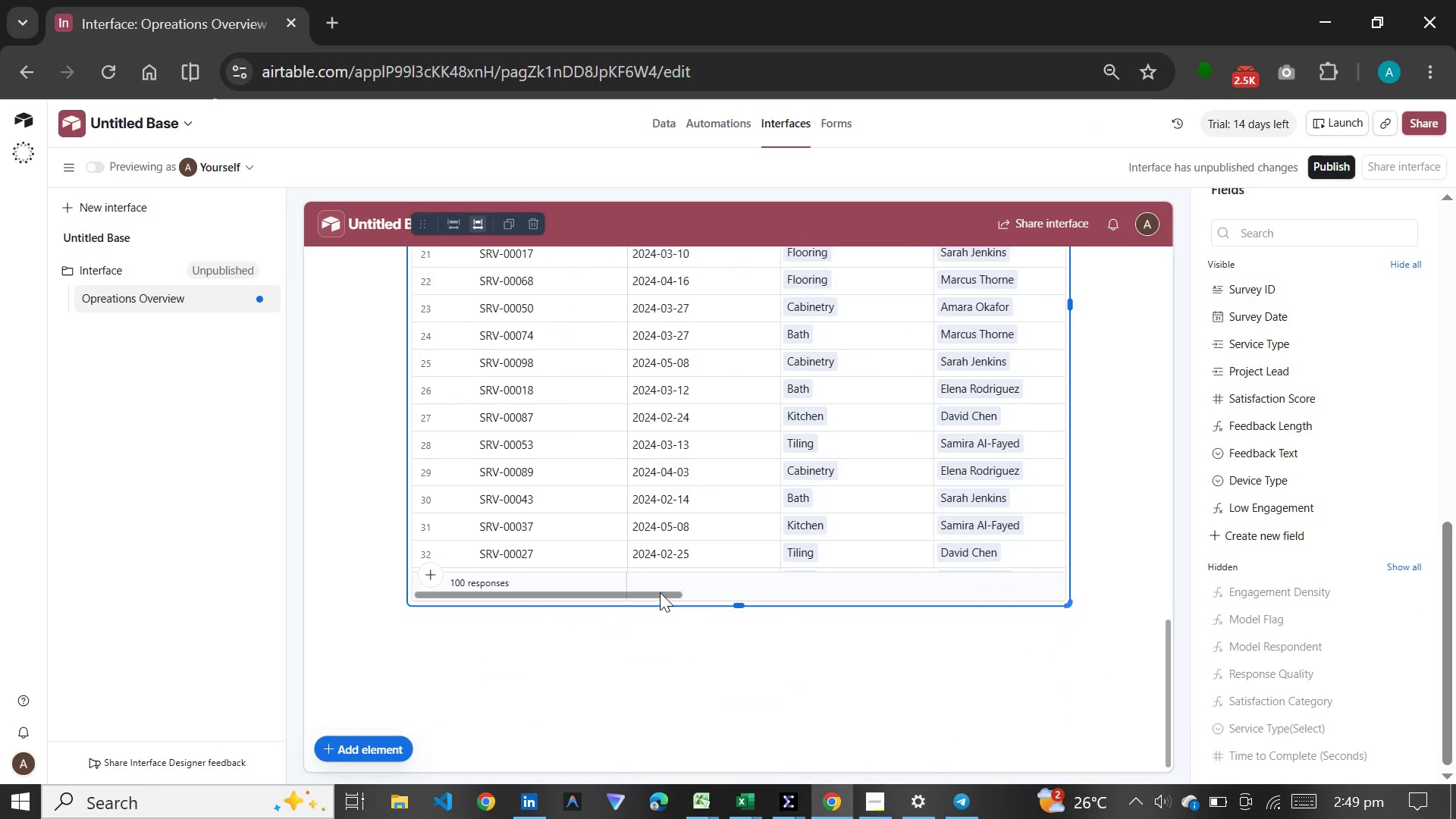 
left_click_drag(start_coordinate=[657, 595], to_coordinate=[733, 563])
 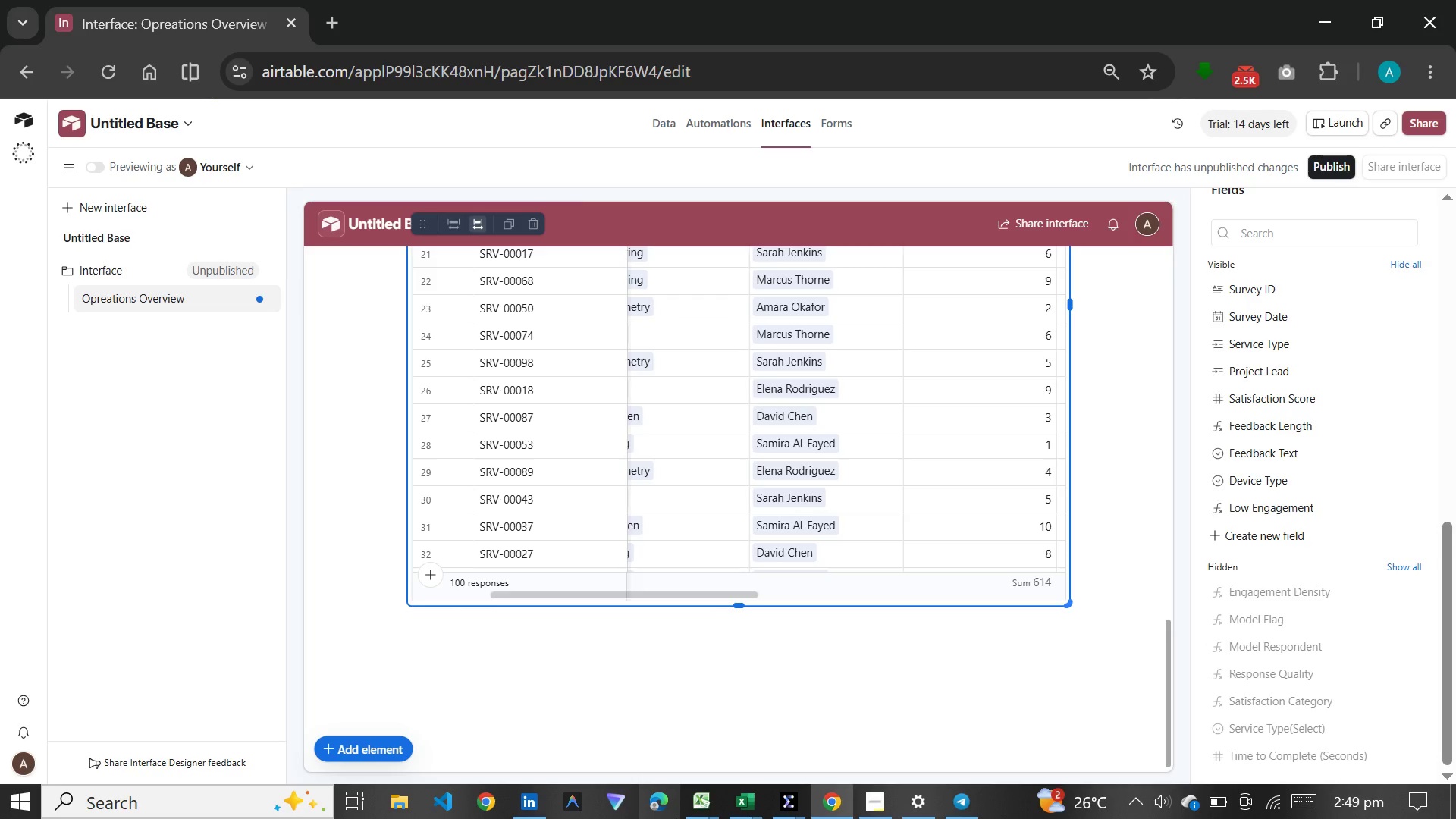 
wait(21.47)
 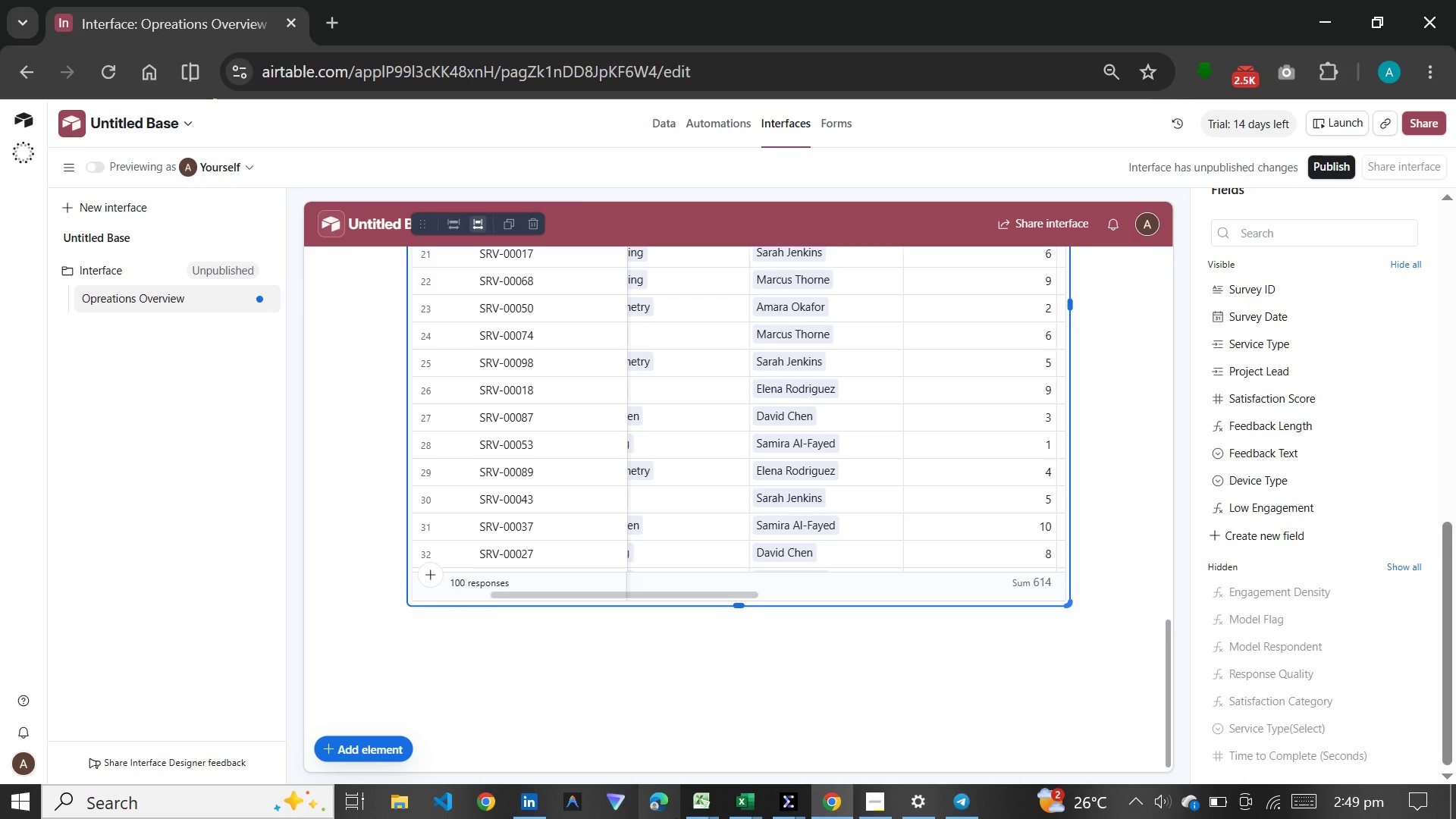 
left_click([1125, 635])
 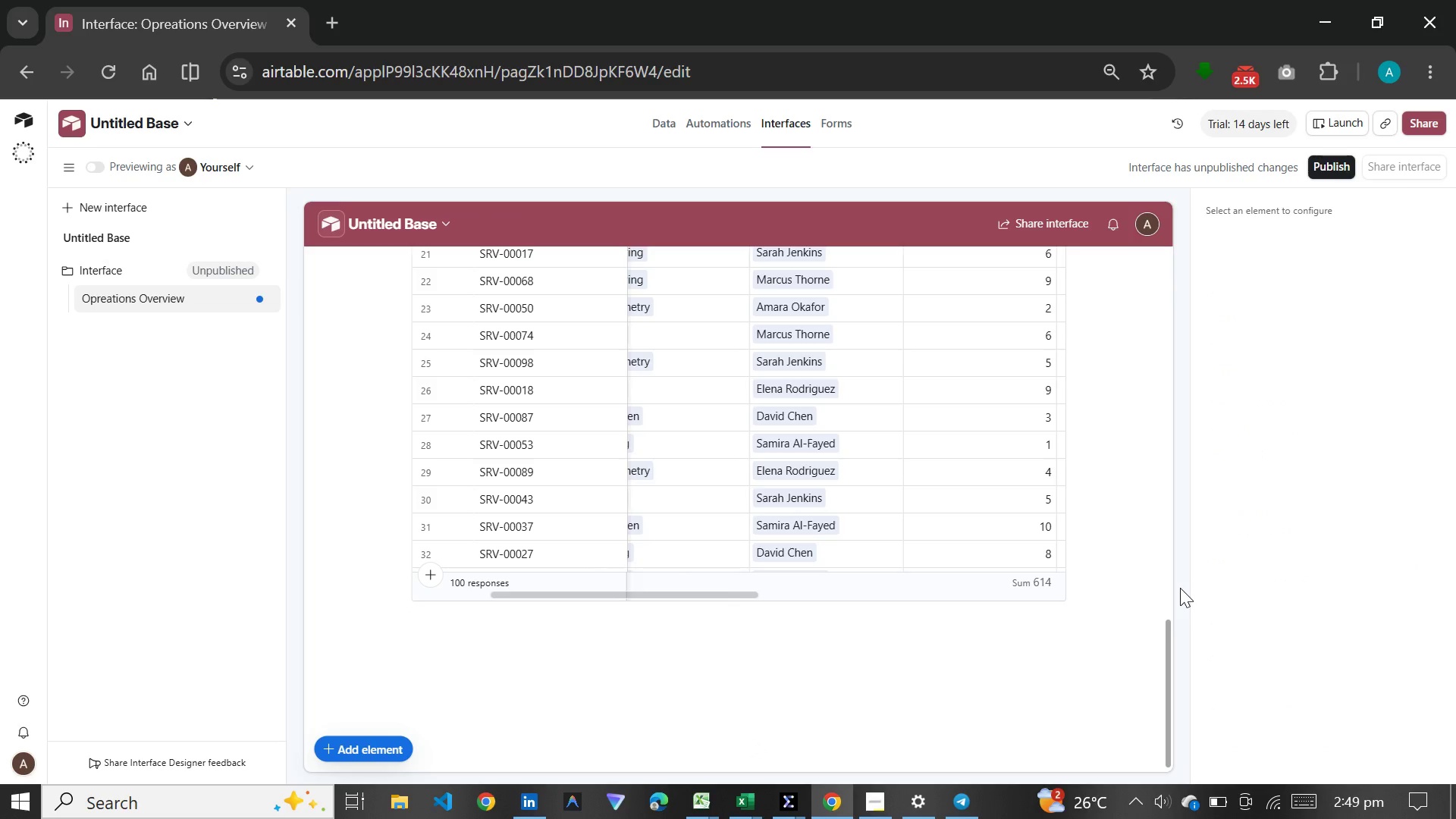 
scroll: coordinate [1105, 516], scroll_direction: up, amount: 12.0
 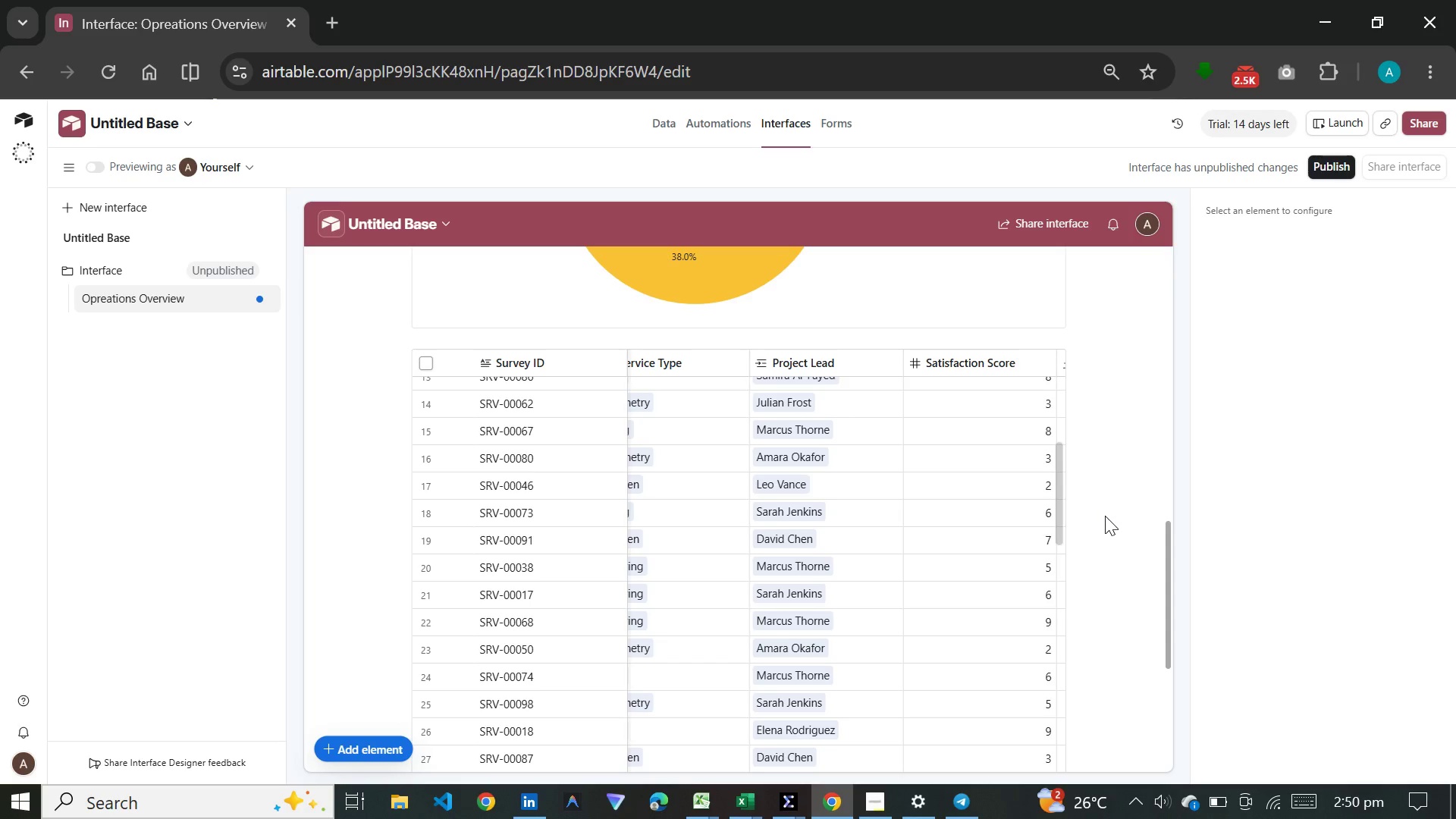 
wait(27.34)
 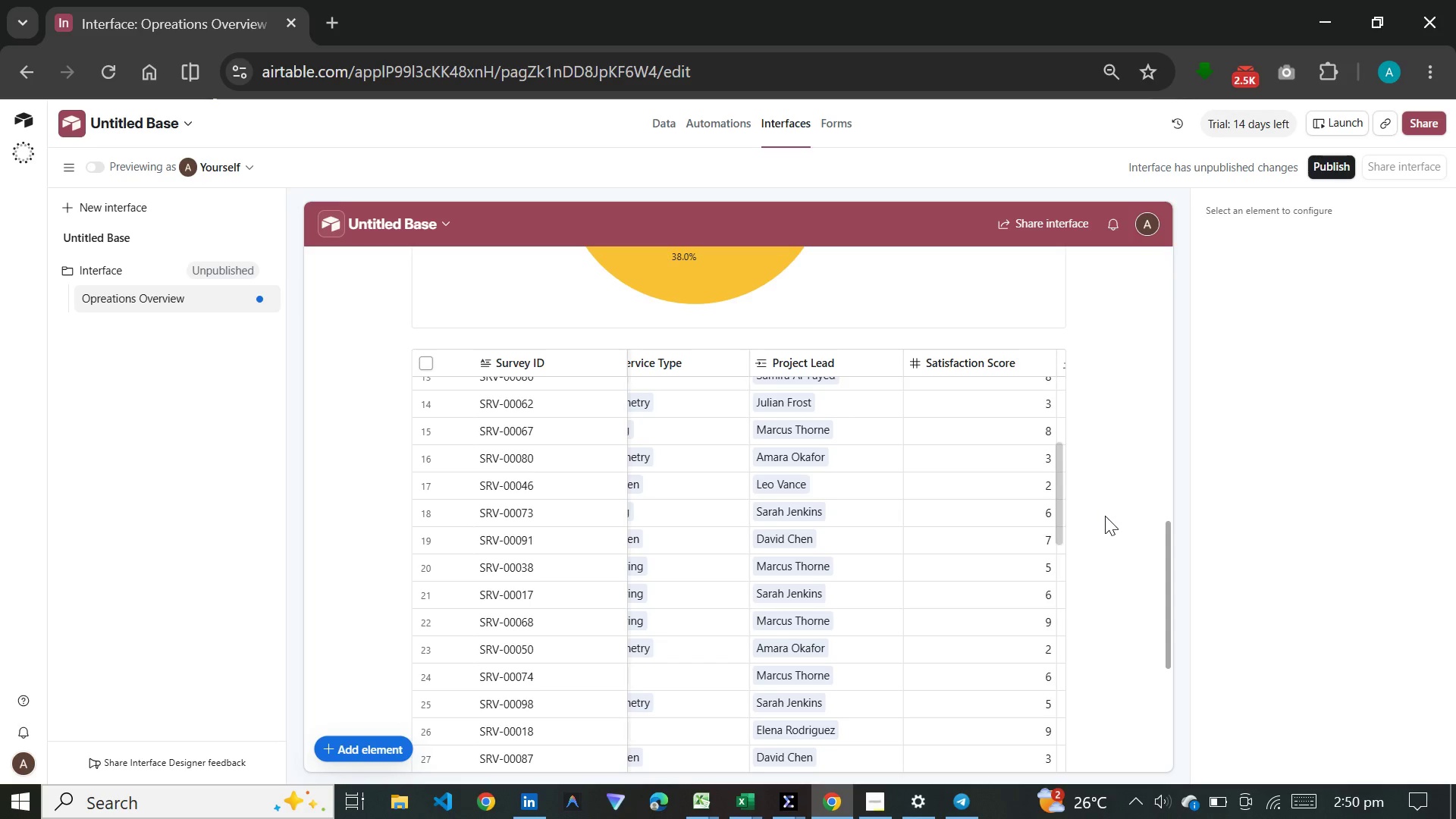 
scroll: coordinate [1308, 542], scroll_direction: down, amount: 8.0
 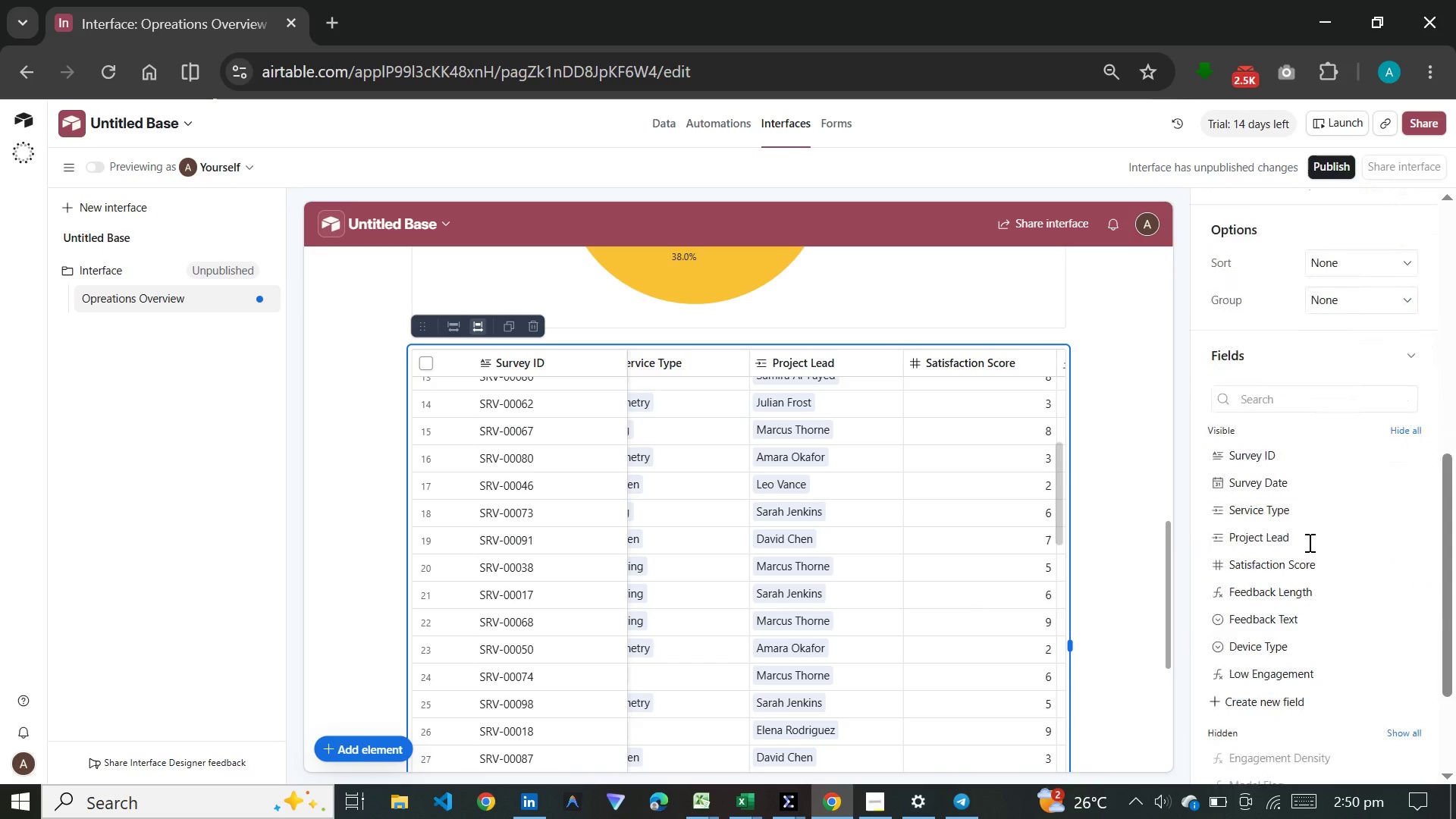 
scroll: coordinate [1308, 542], scroll_direction: up, amount: 3.0
 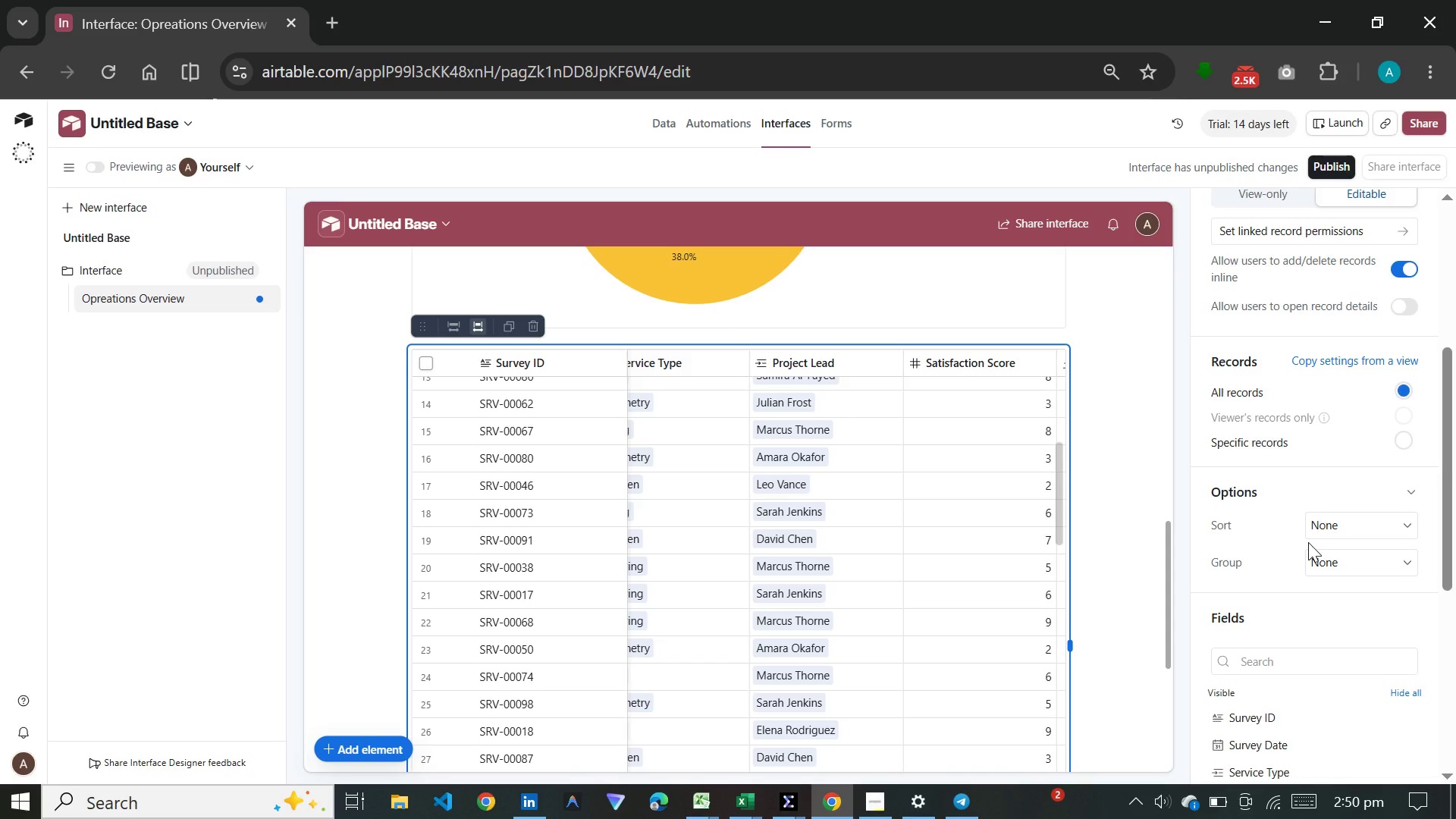 
wait(14.11)
 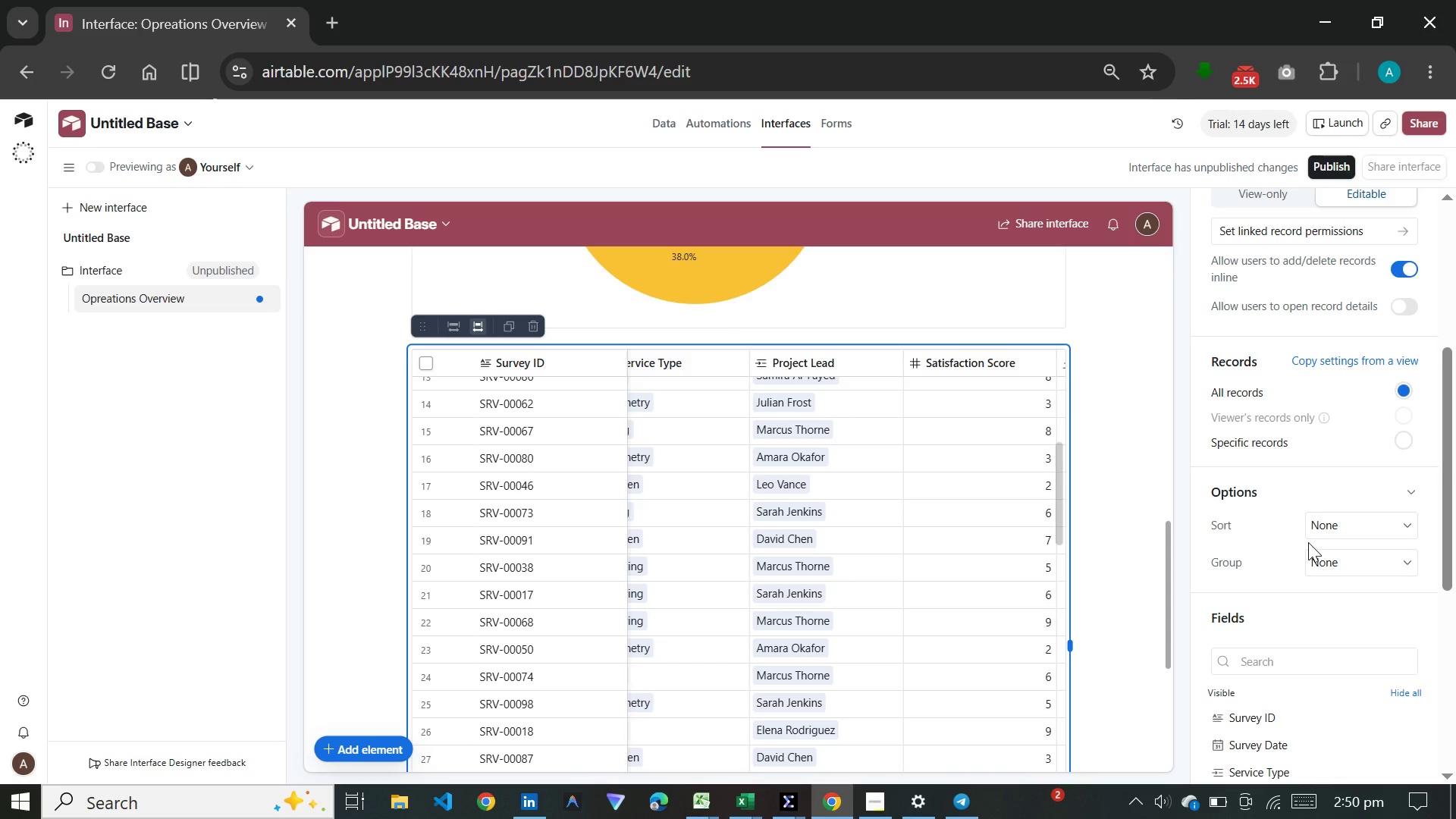 
scroll: coordinate [1308, 542], scroll_direction: up, amount: 8.0
 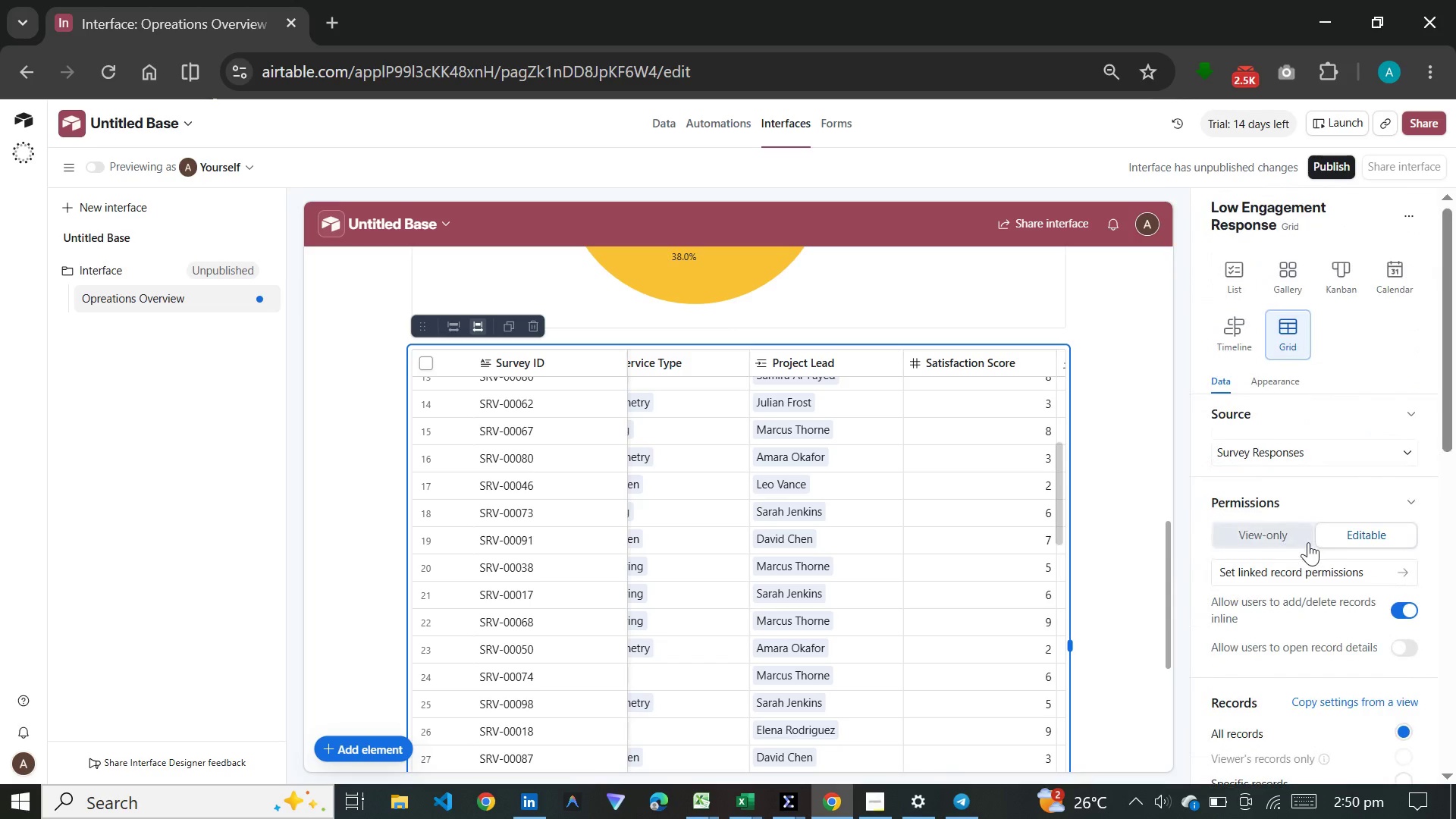 
scroll: coordinate [1308, 542], scroll_direction: down, amount: 8.0
 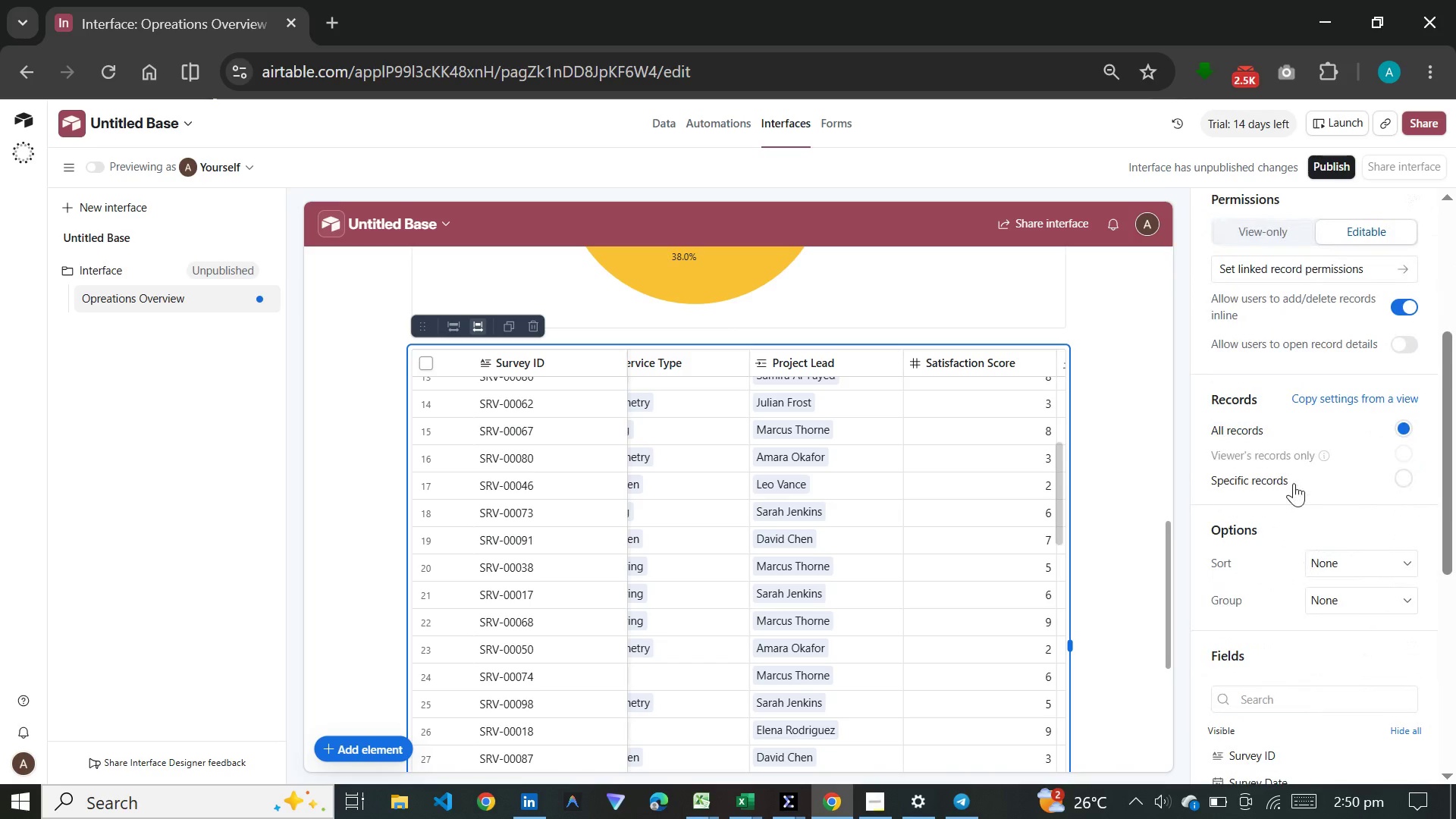 
left_click([1294, 479])
 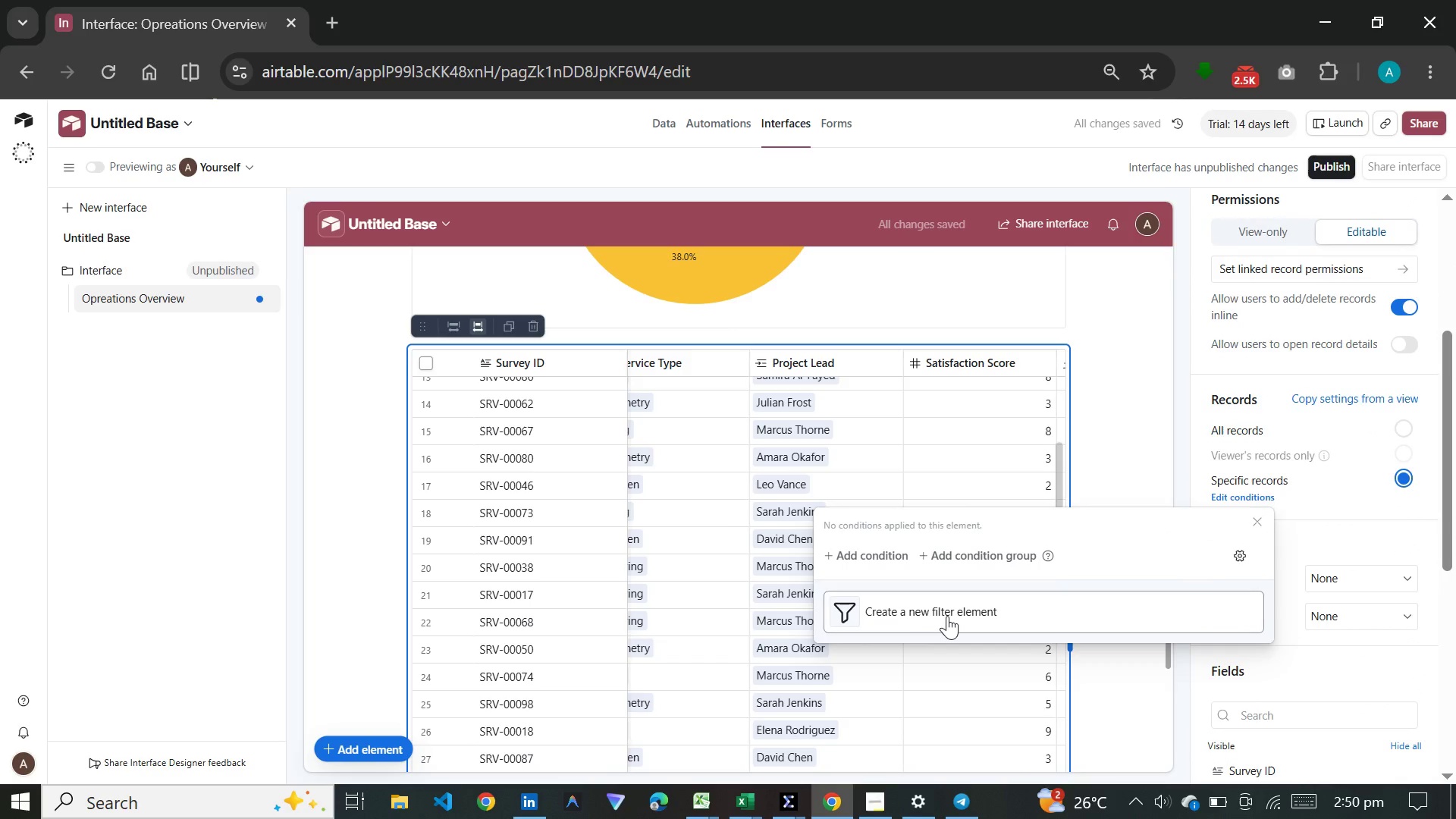 
wait(5.12)
 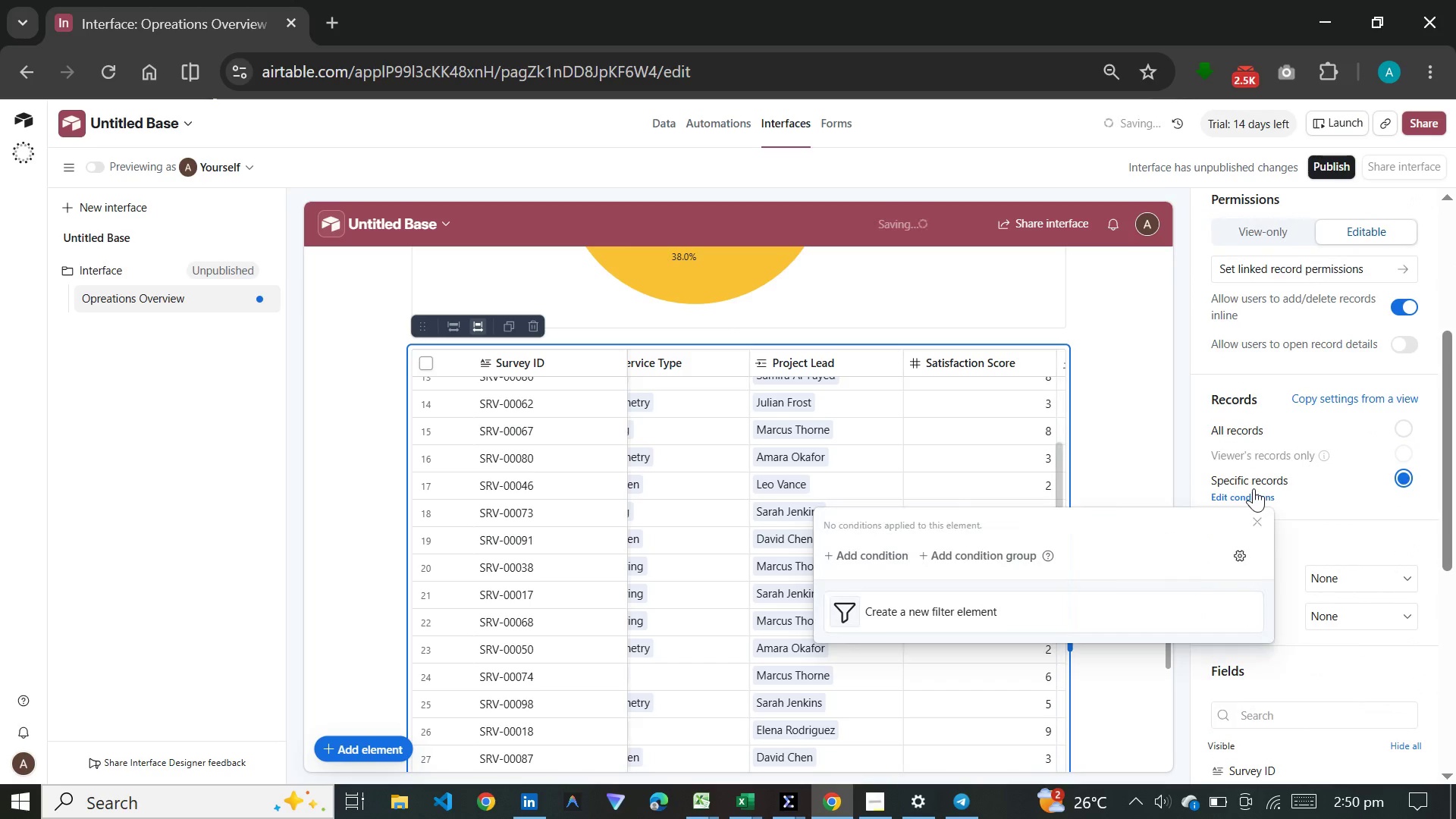 
left_click([947, 616])
 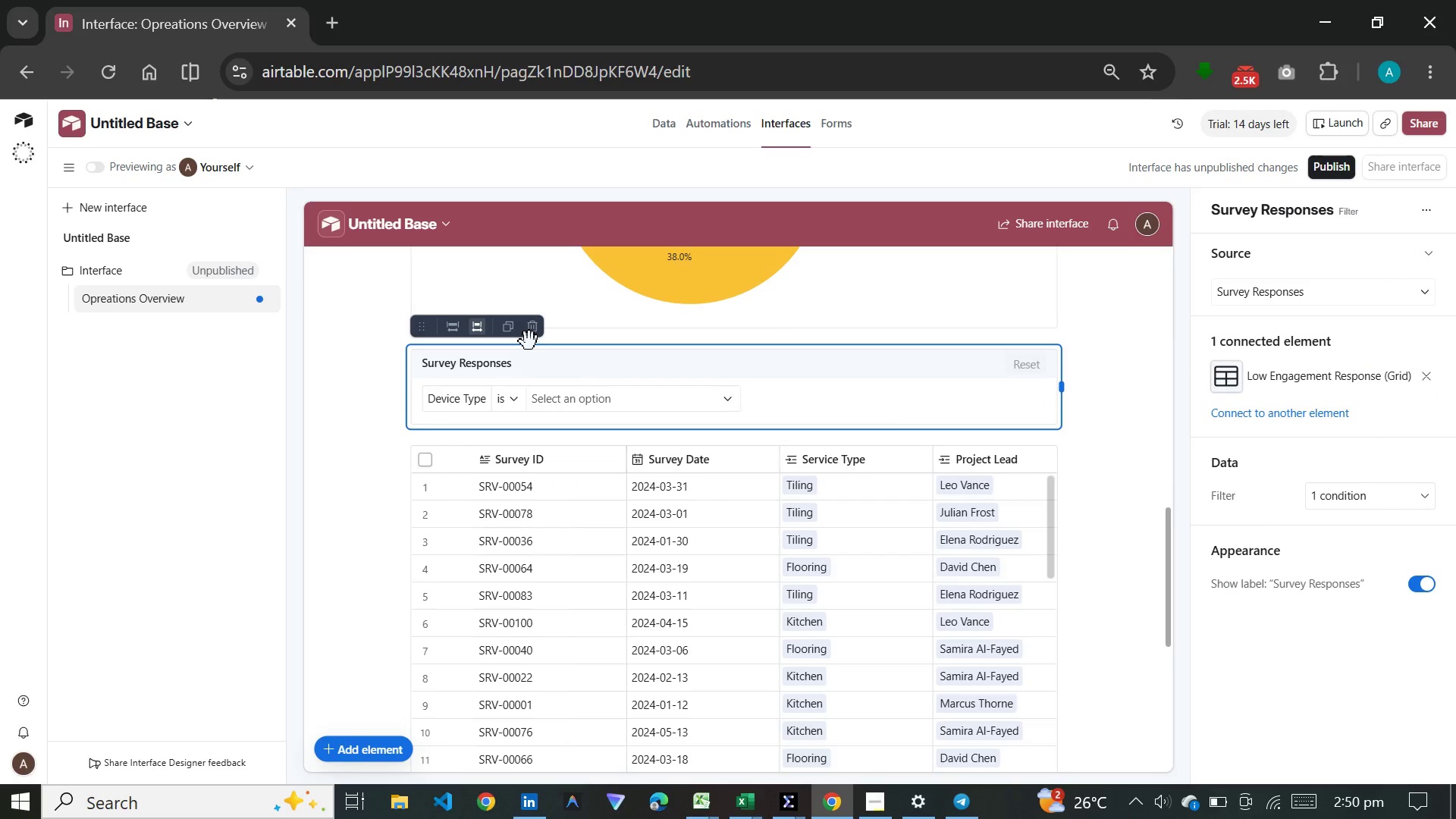 
wait(14.64)
 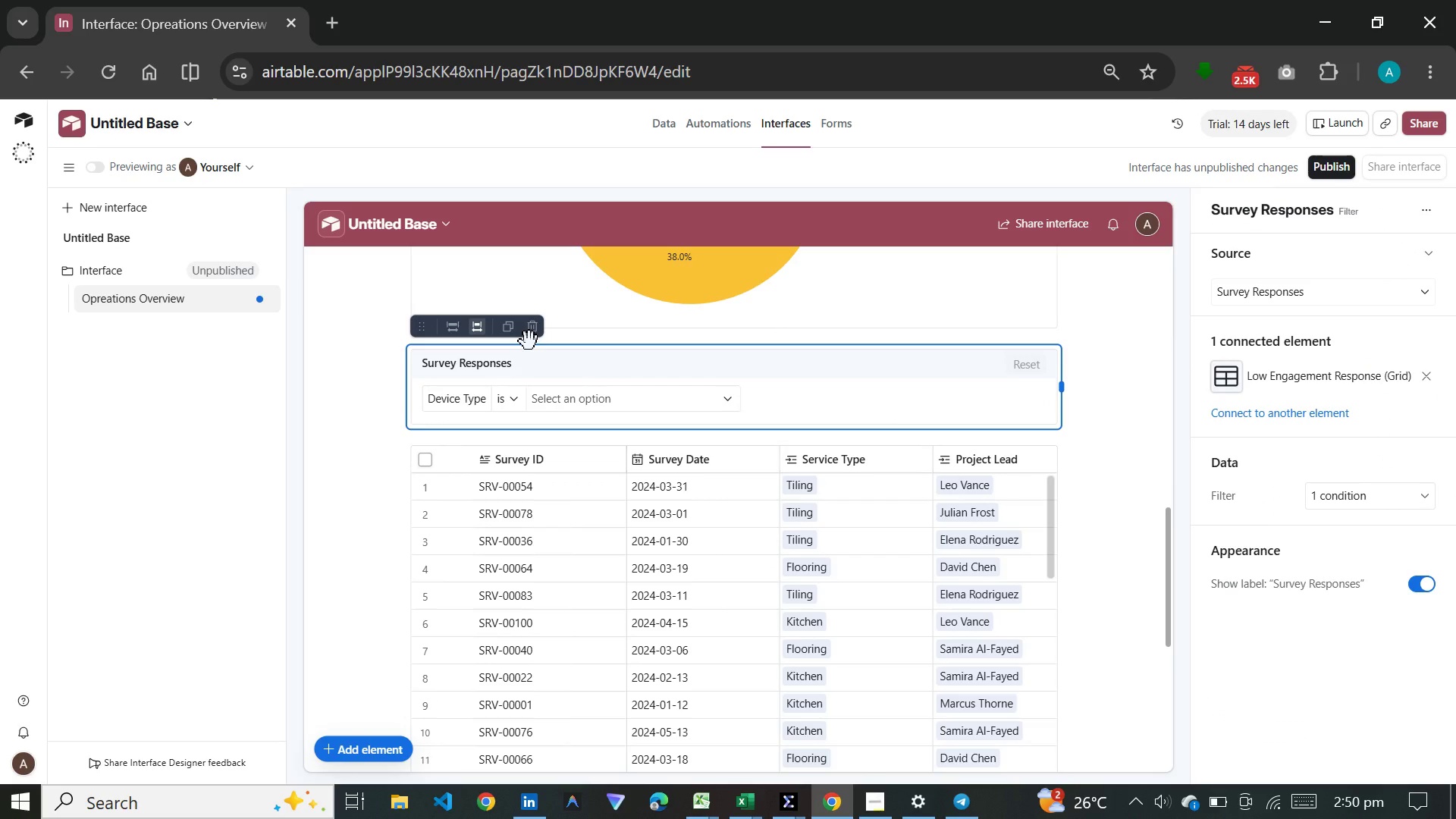 
left_click([478, 397])
 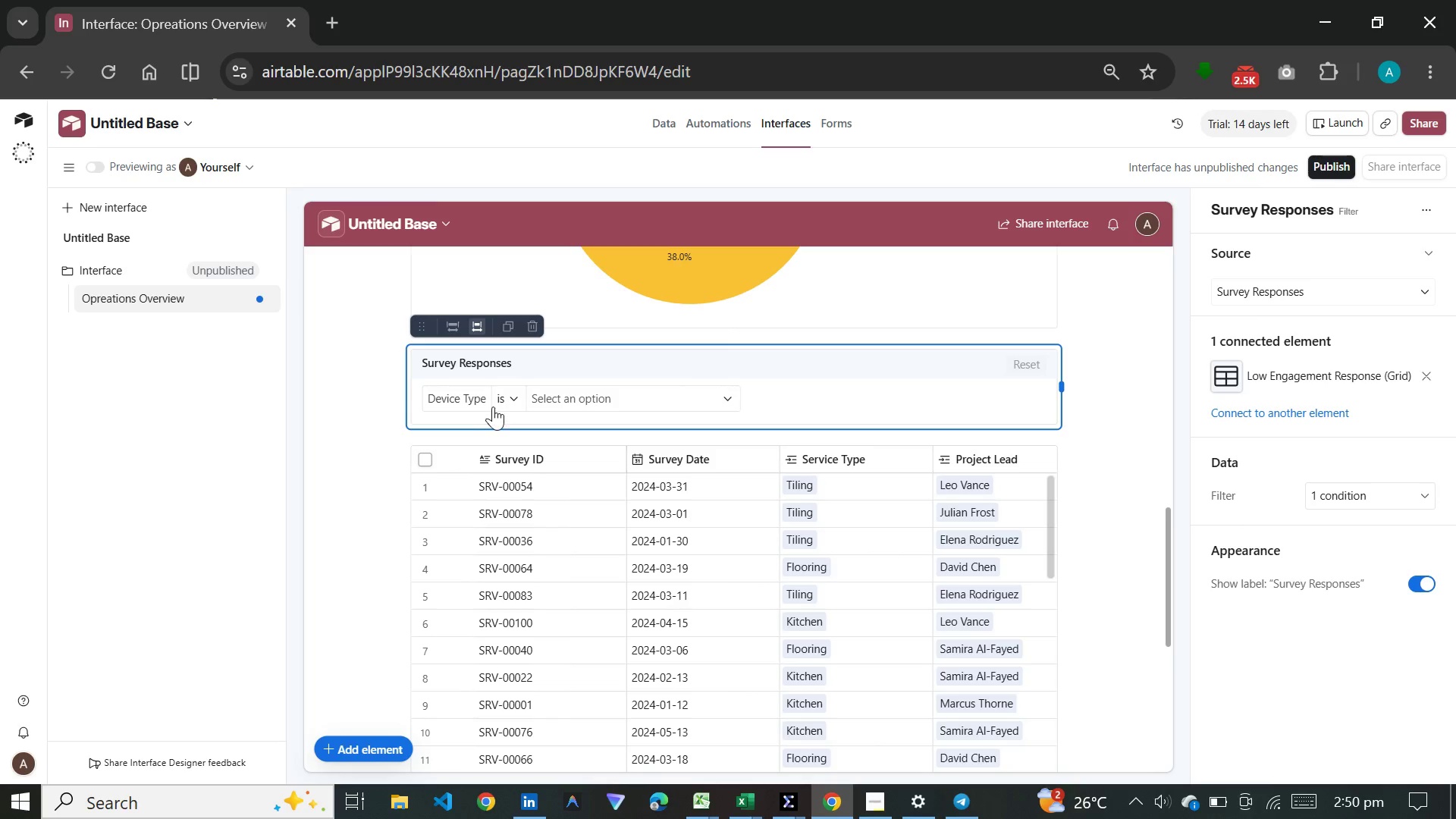 
mouse_move([548, 419])
 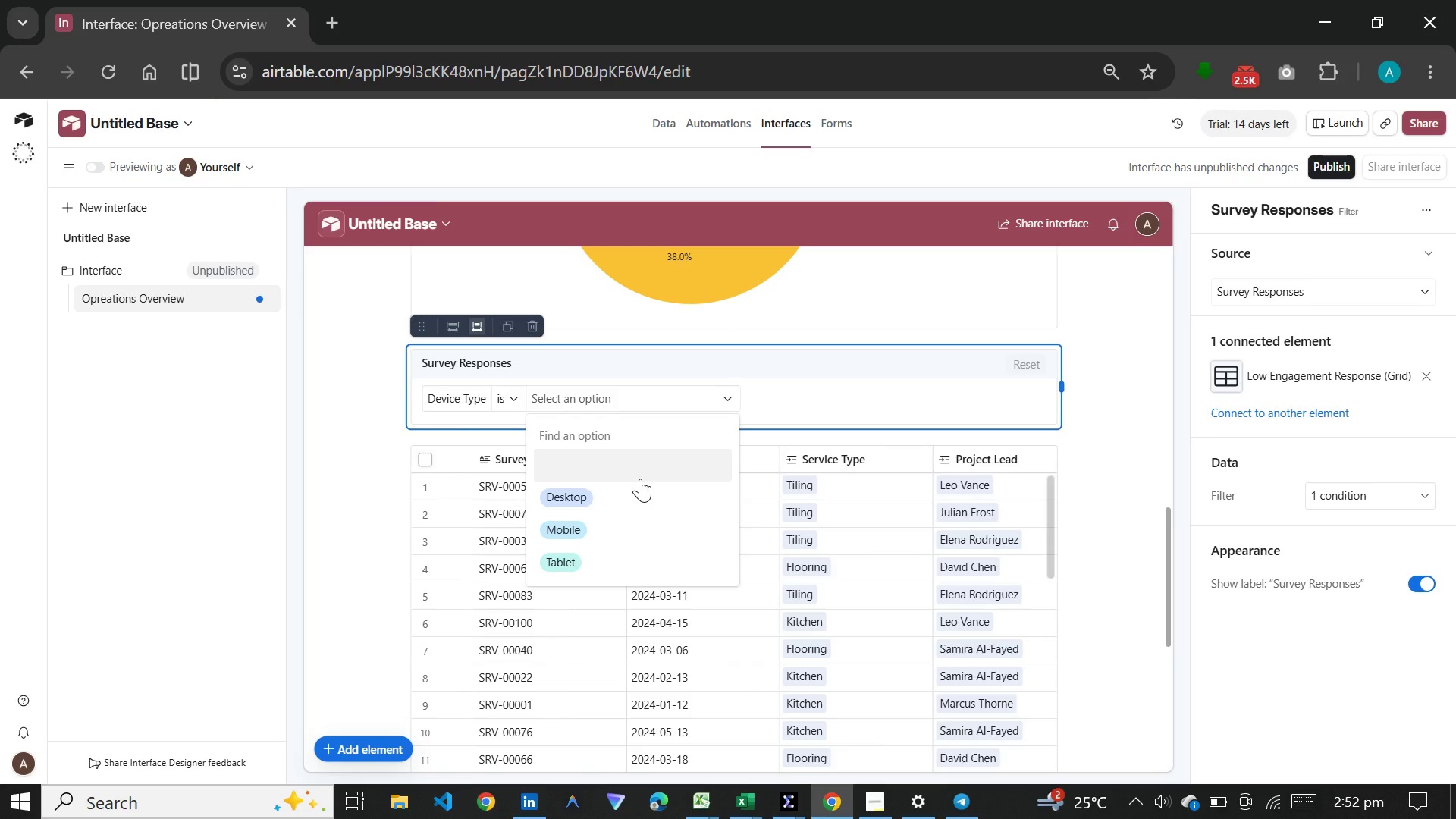 
wait(67.73)
 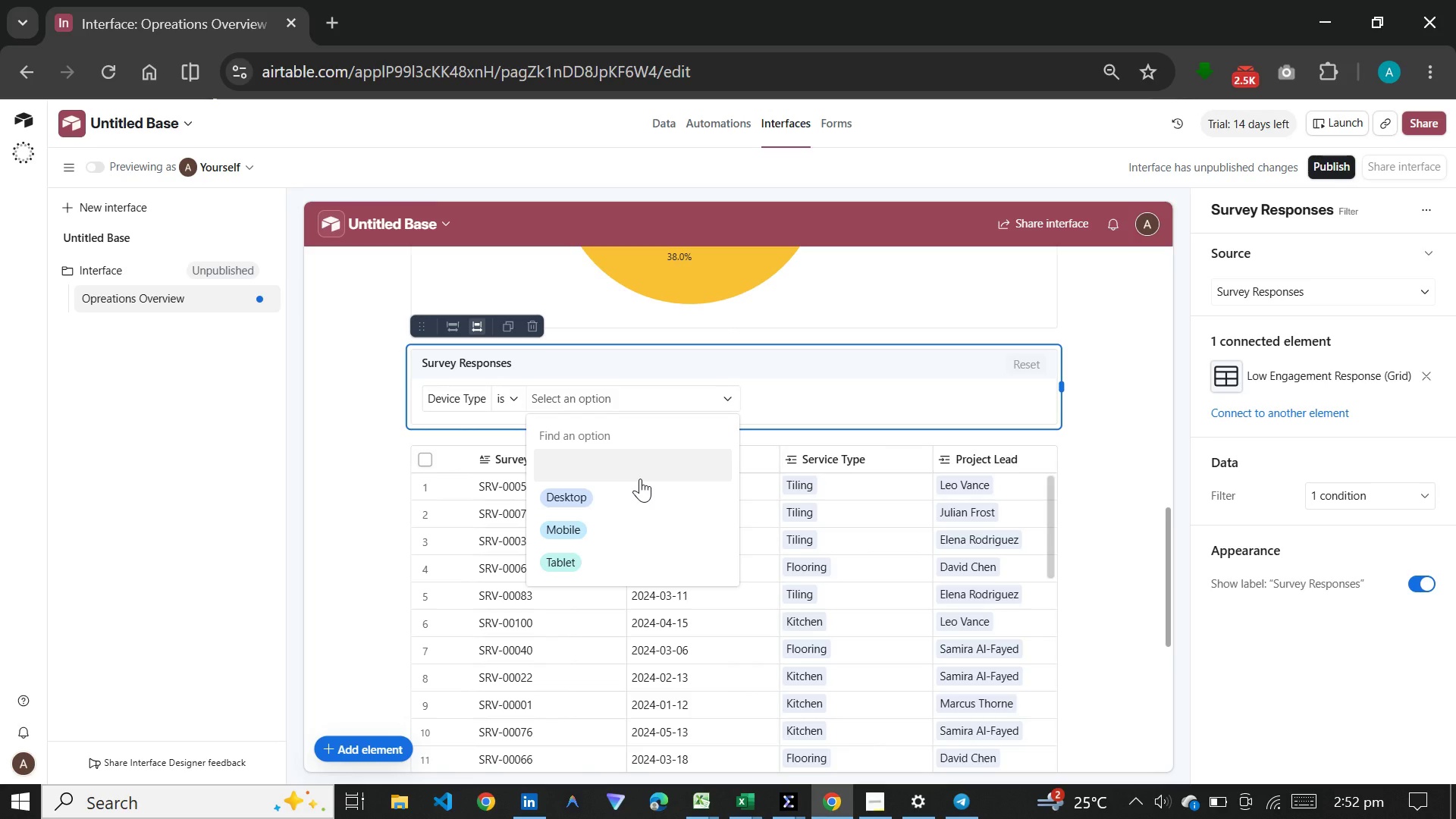 
left_click([534, 338])
 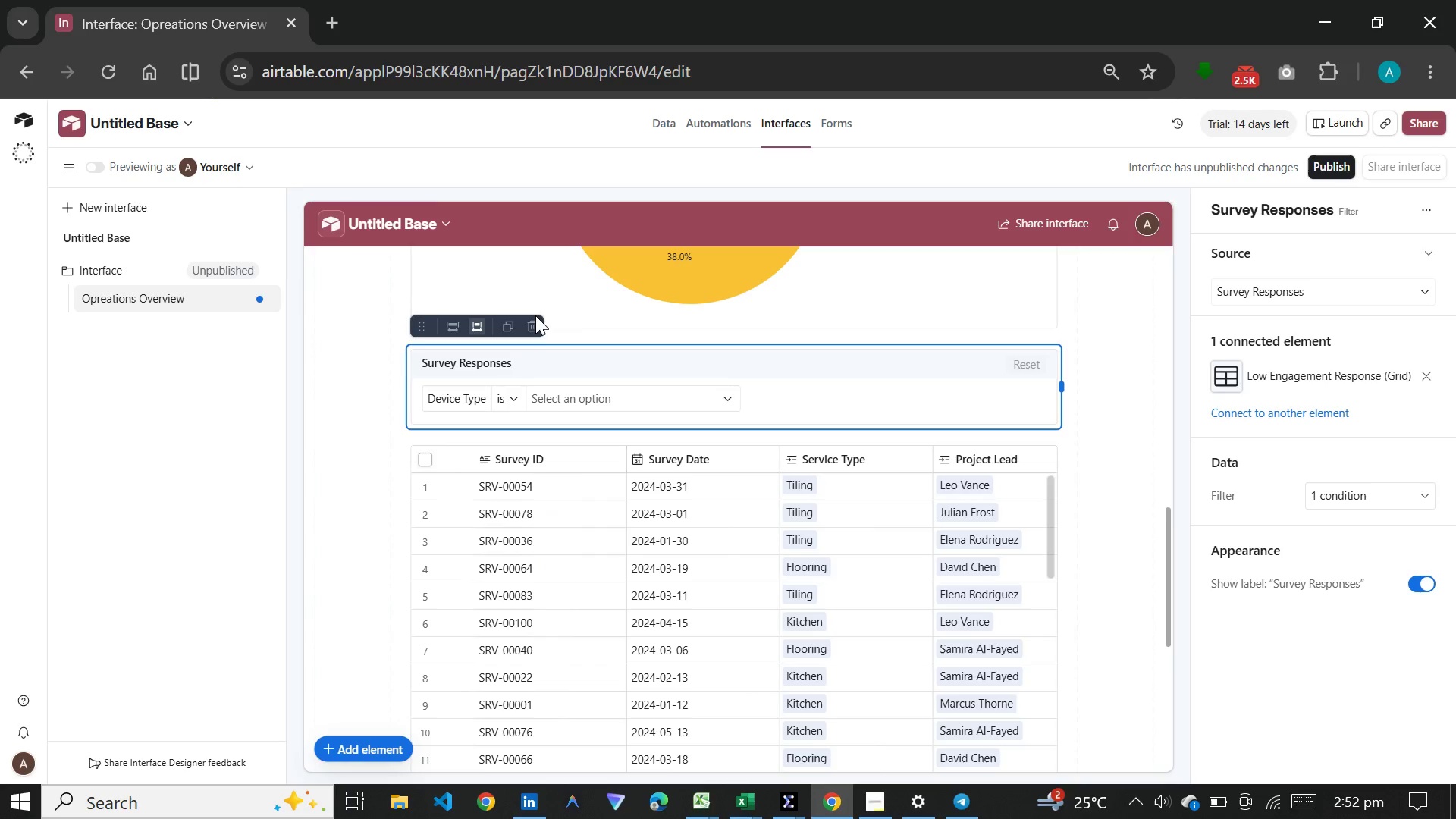 
left_click([535, 329])
 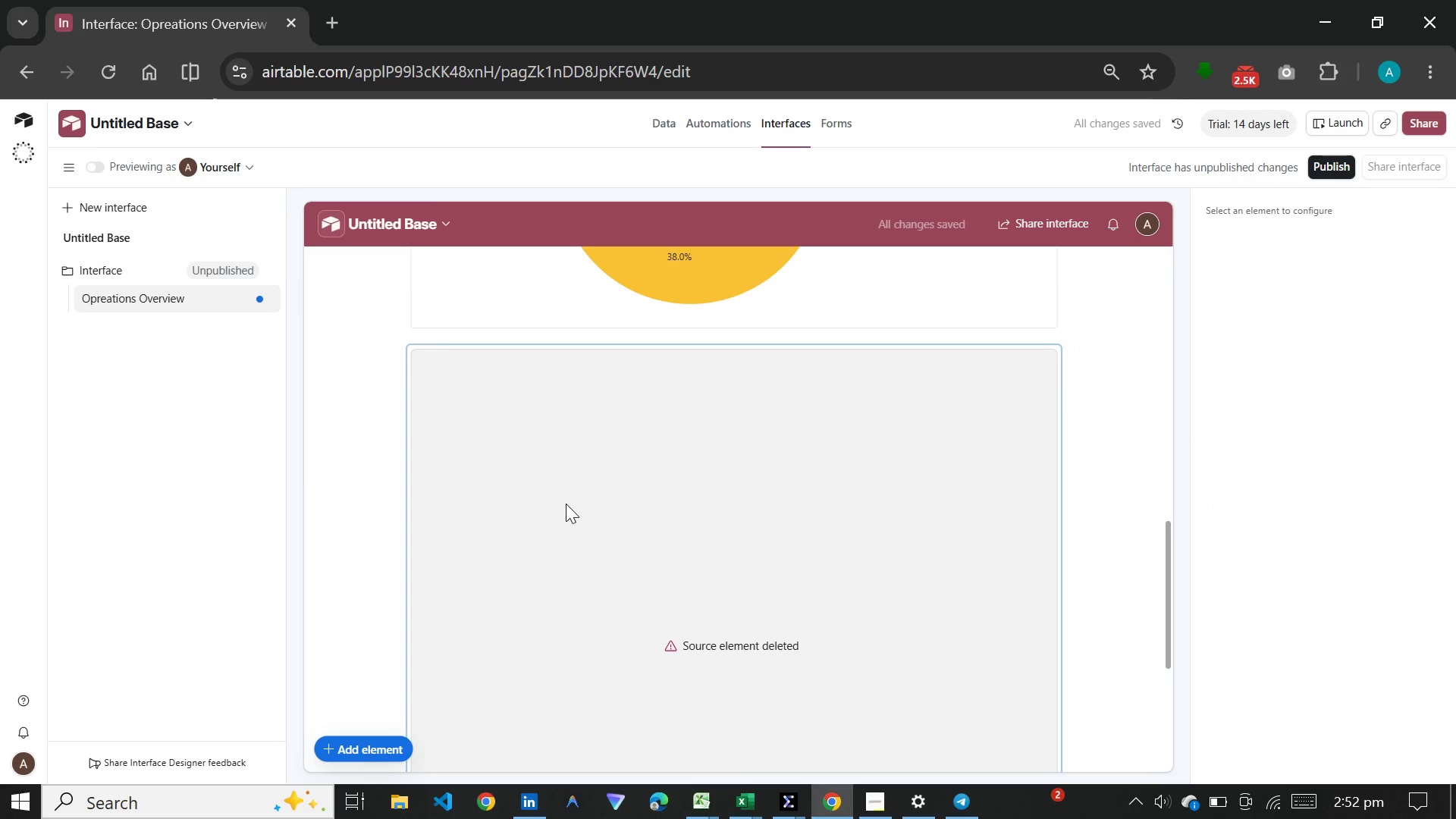 
left_click([694, 567])
 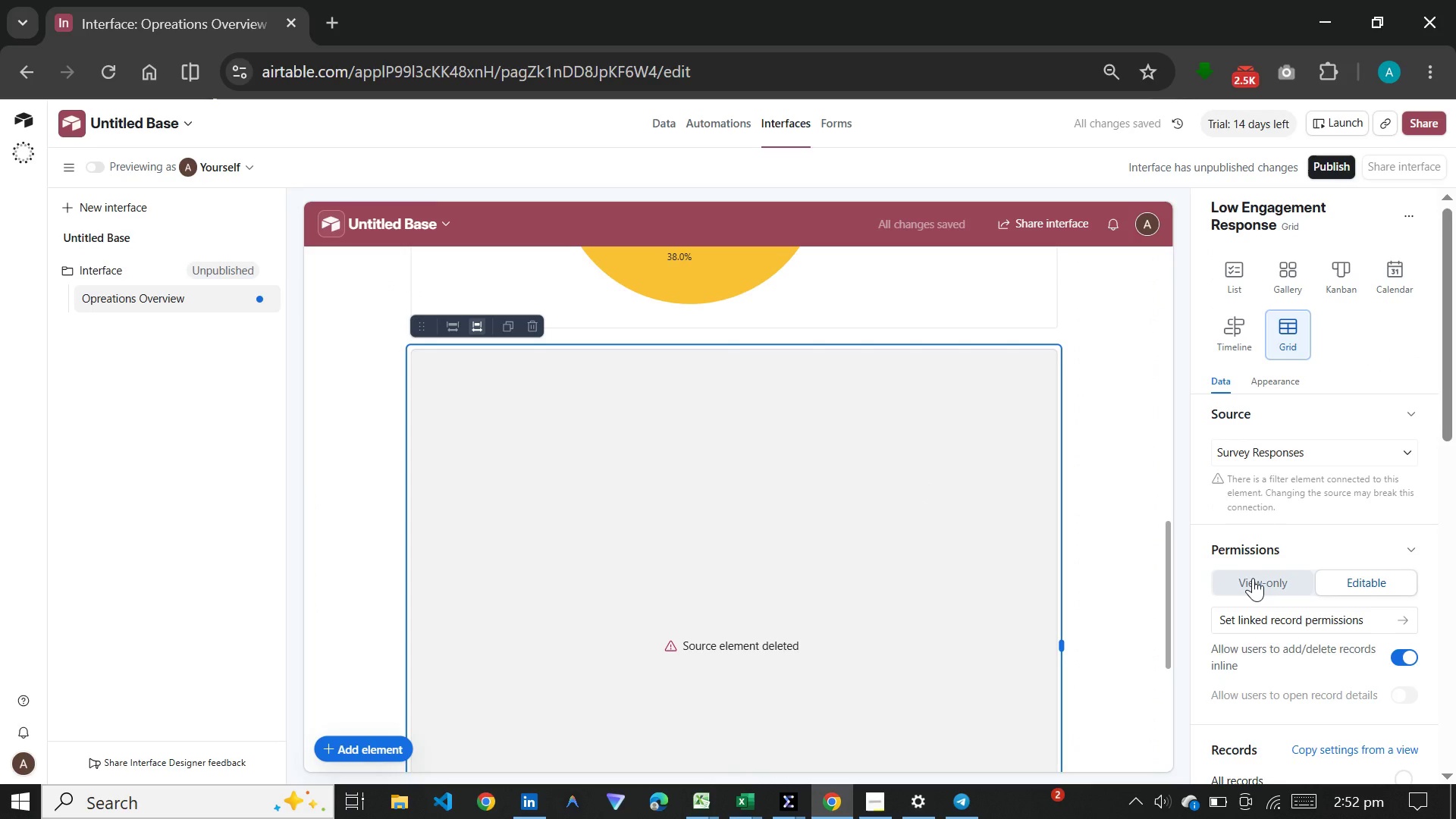 
scroll: coordinate [1253, 578], scroll_direction: down, amount: 19.0
 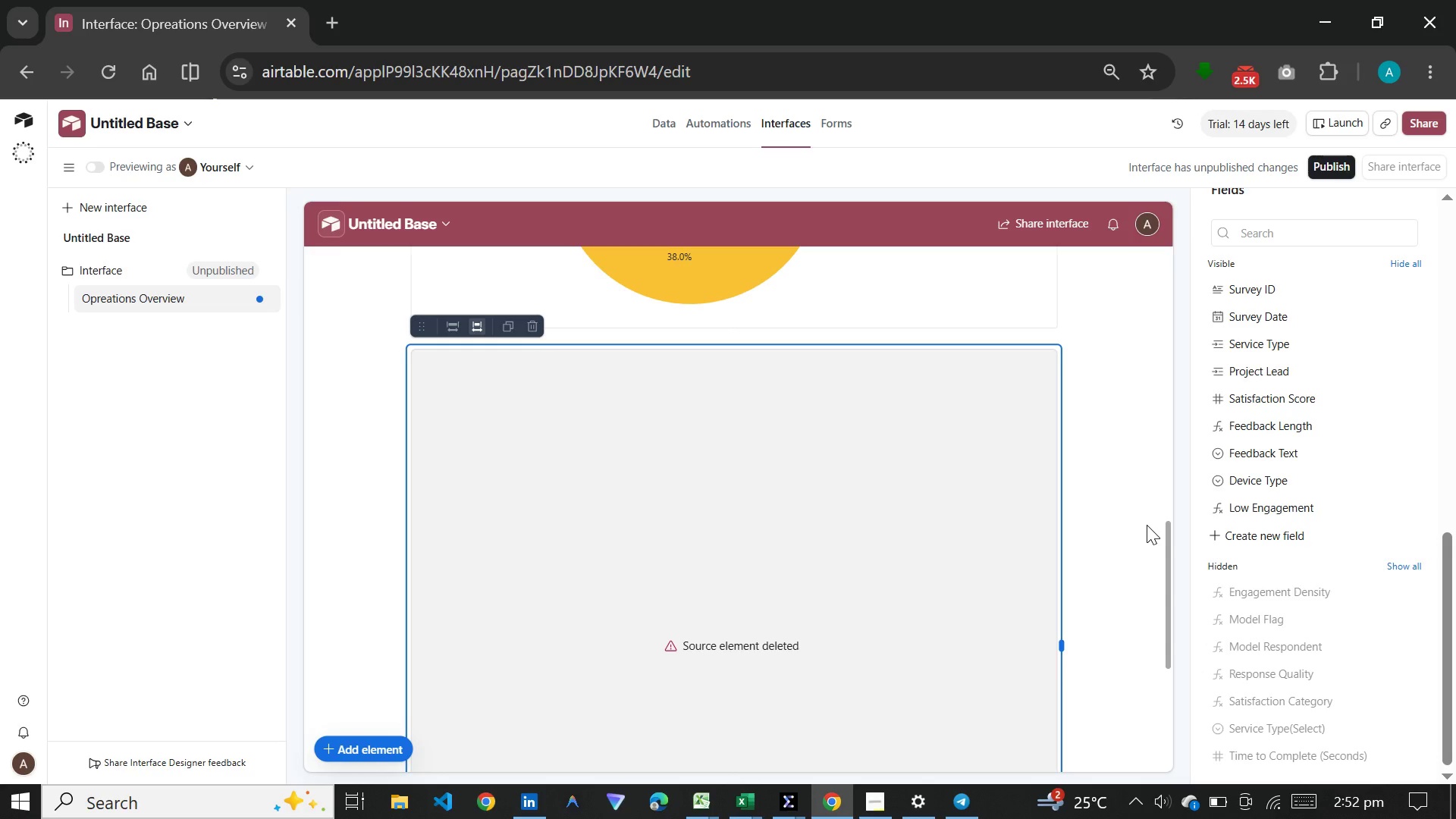 
wait(26.31)
 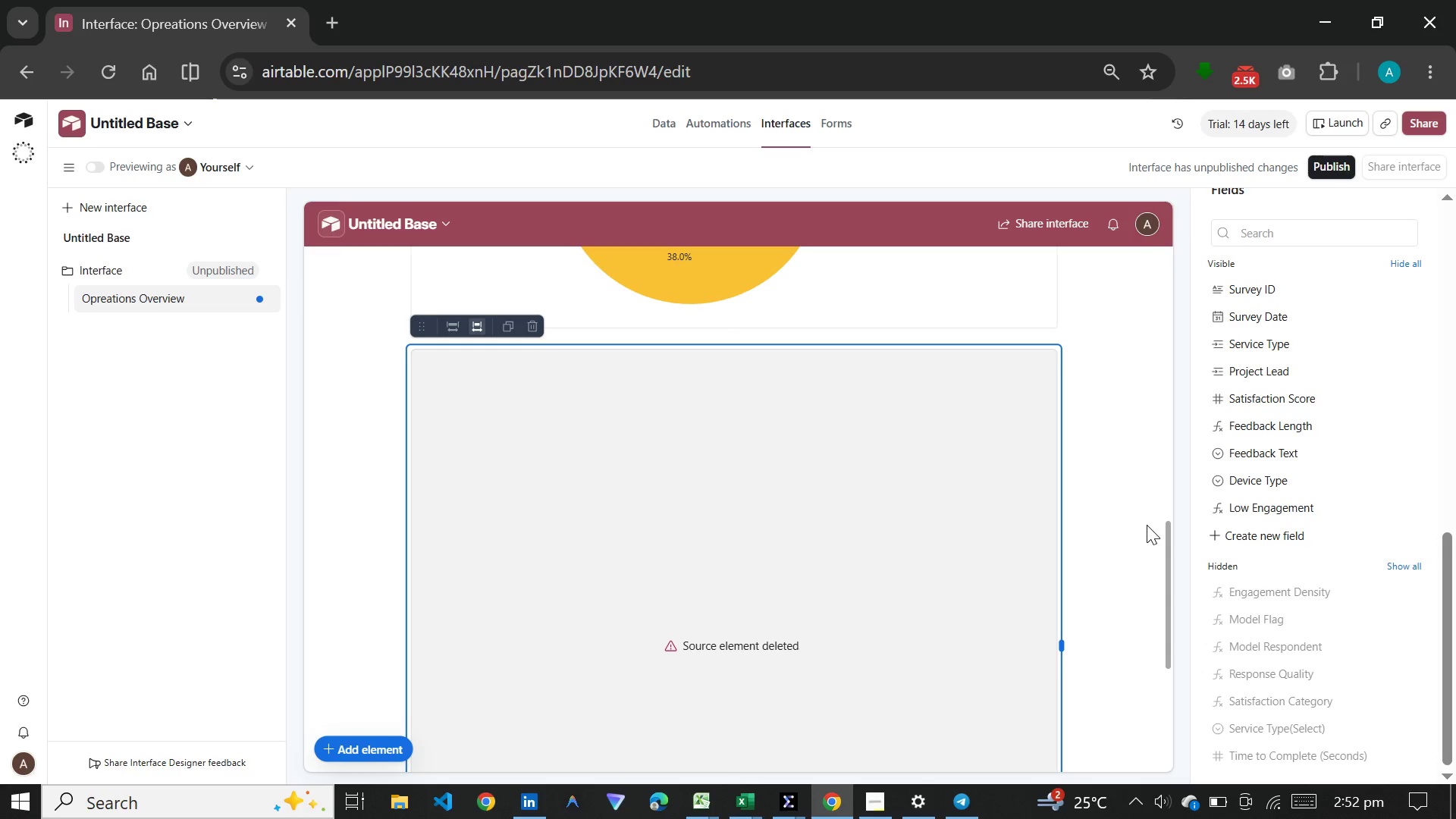 
scroll: coordinate [1348, 506], scroll_direction: up, amount: 16.0
 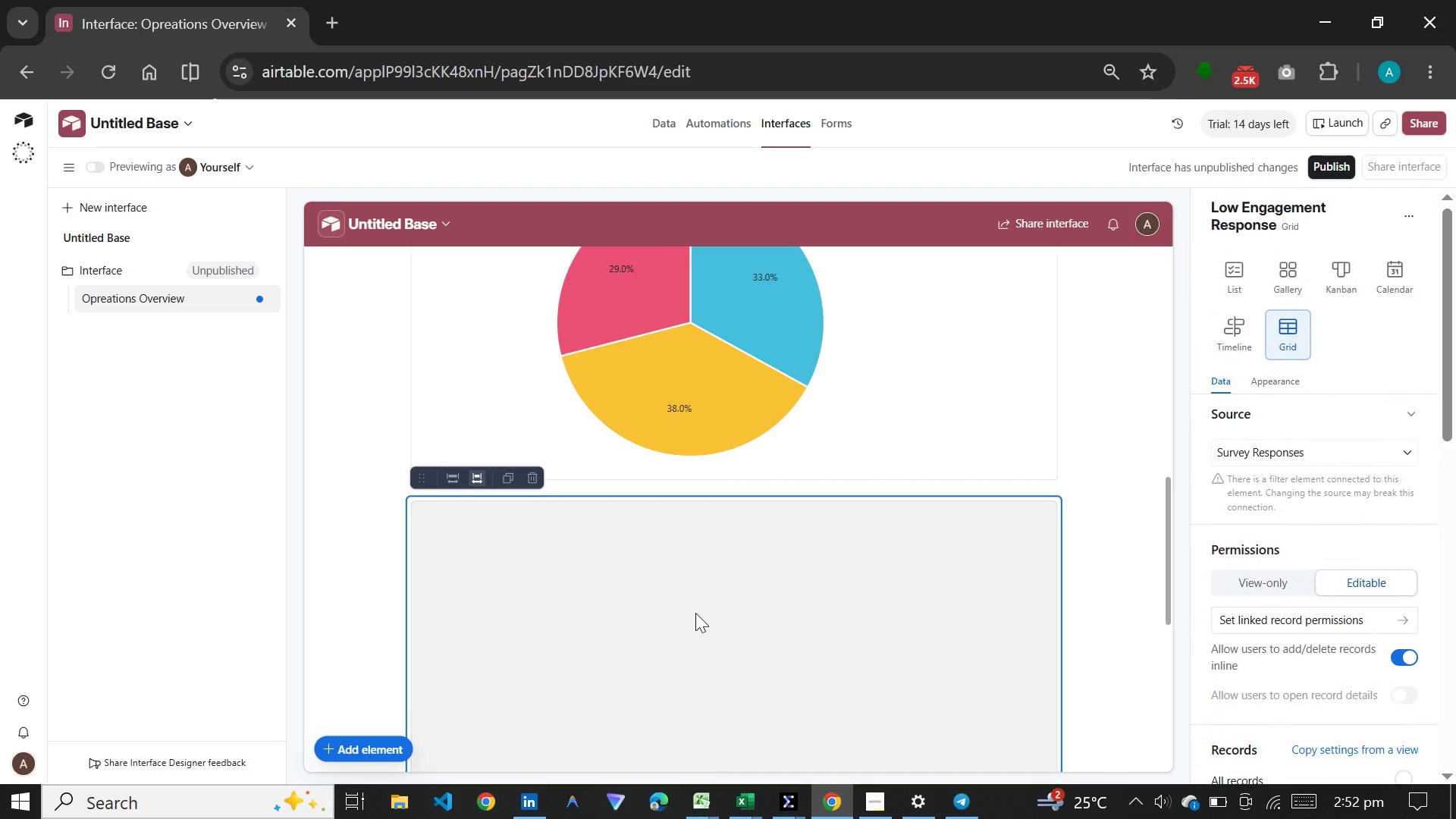 
left_click([537, 494])
 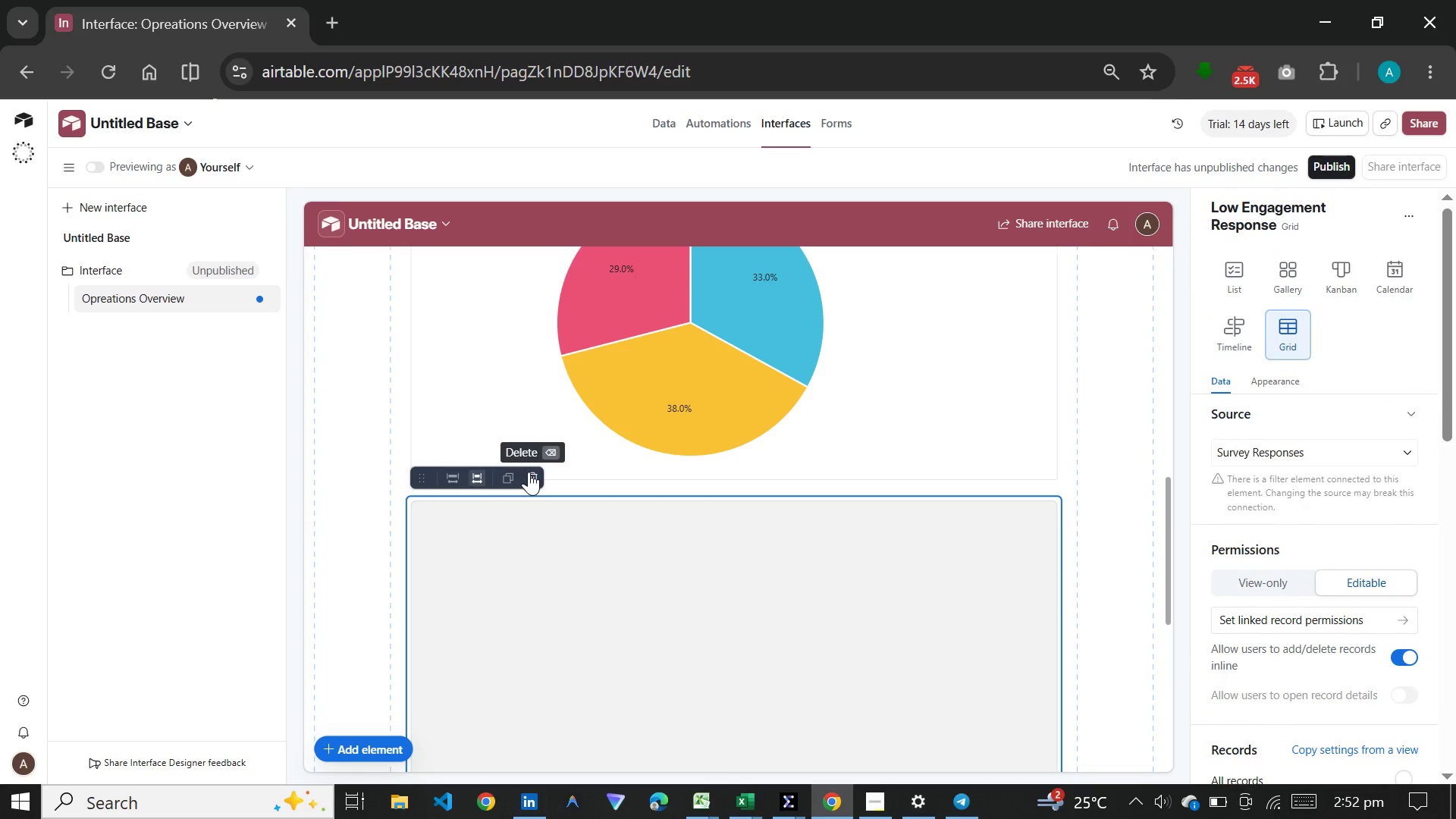 
left_click([529, 472])
 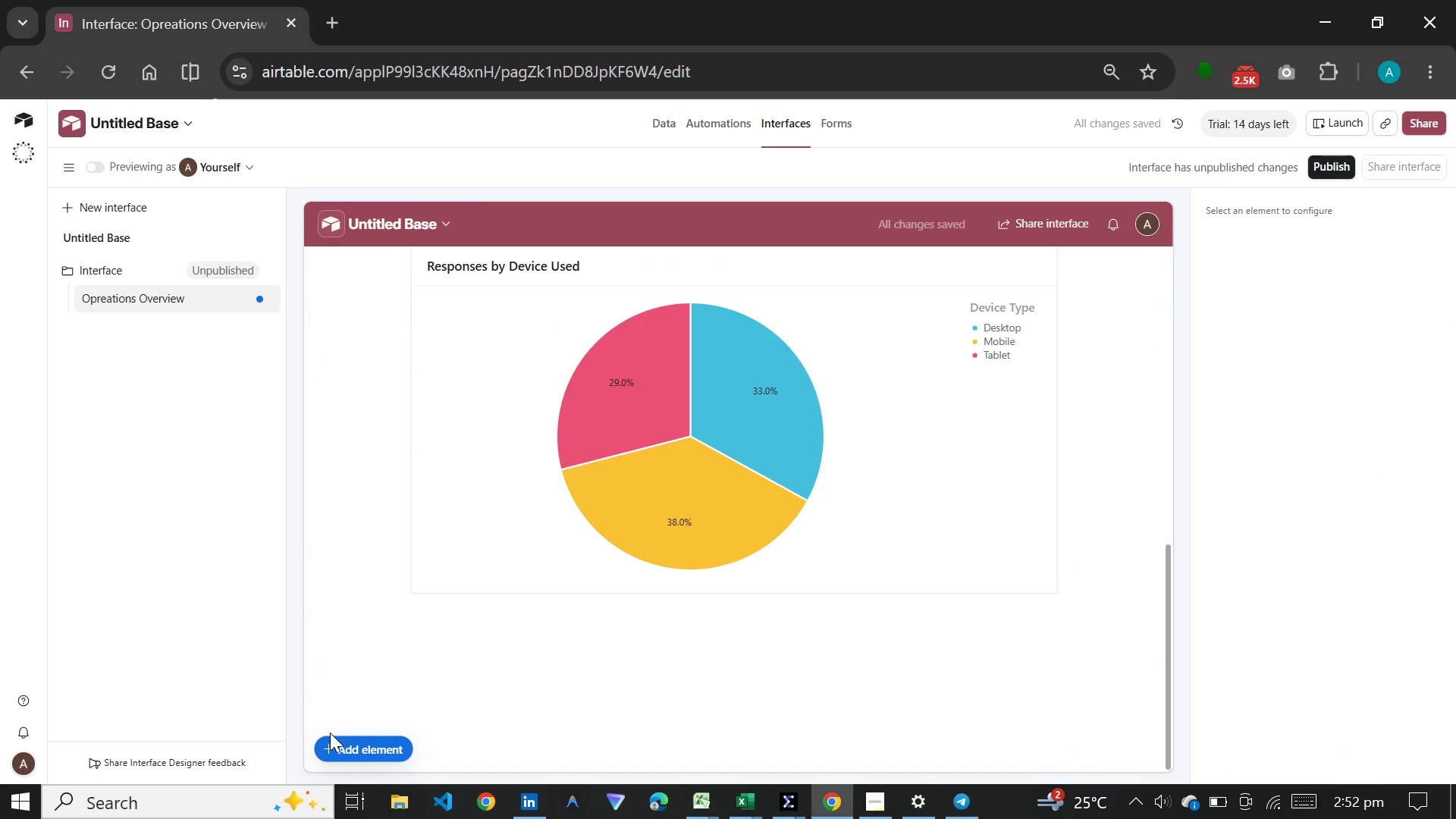 
left_click([346, 754])
 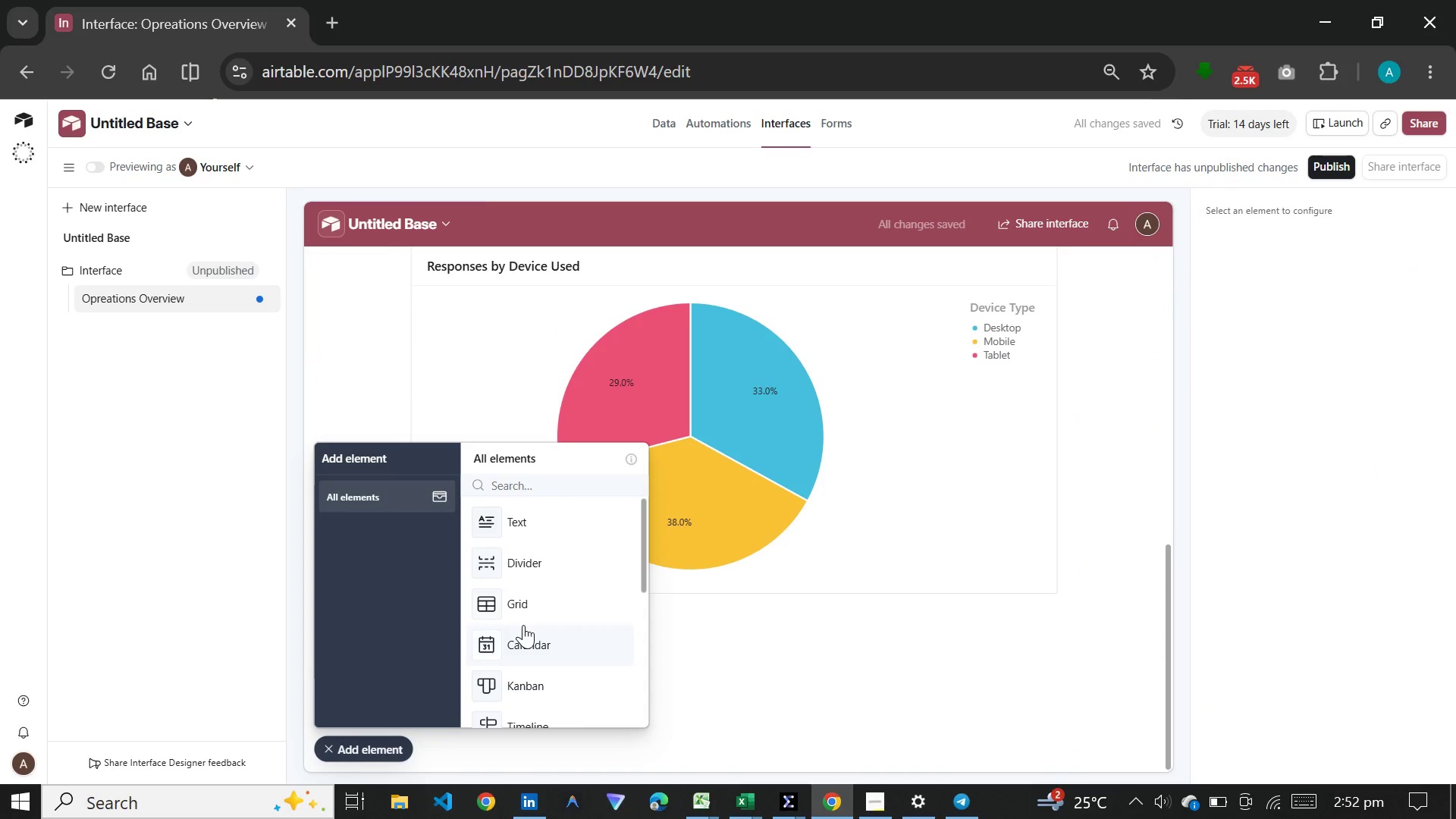 
scroll: coordinate [523, 625], scroll_direction: up, amount: 4.0
 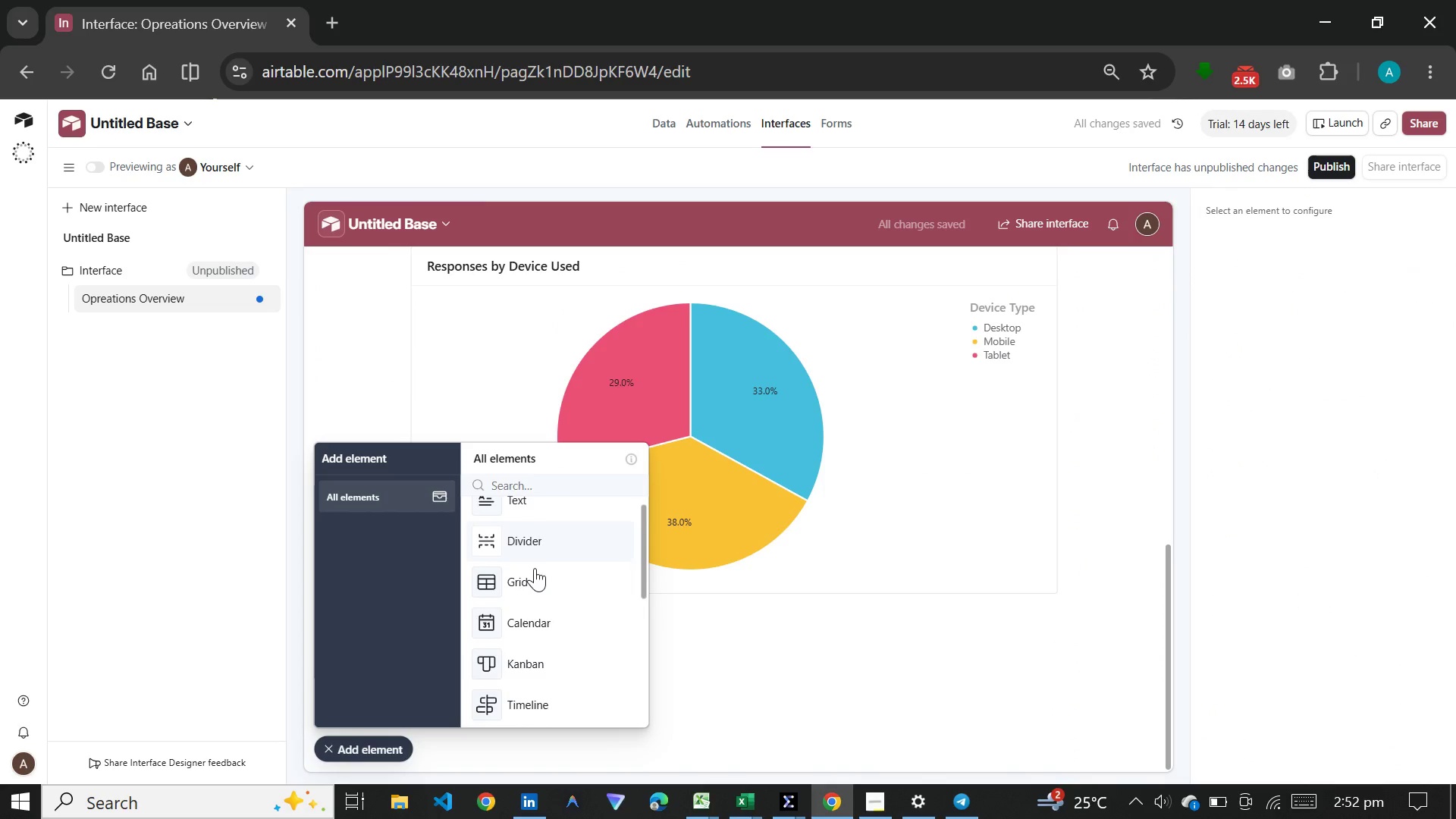 
scroll: coordinate [535, 568], scroll_direction: down, amount: 5.0
 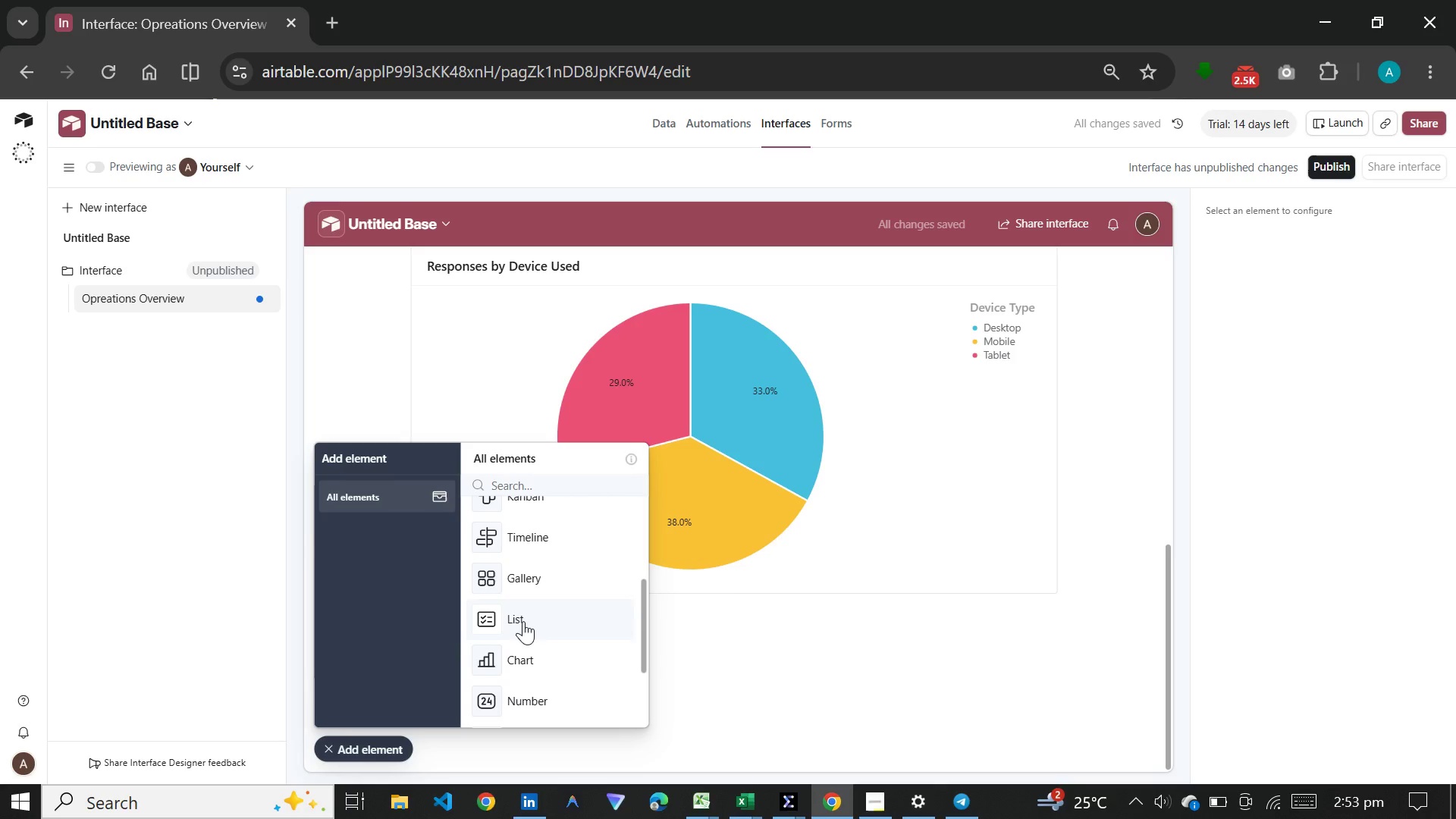 
left_click([523, 621])
 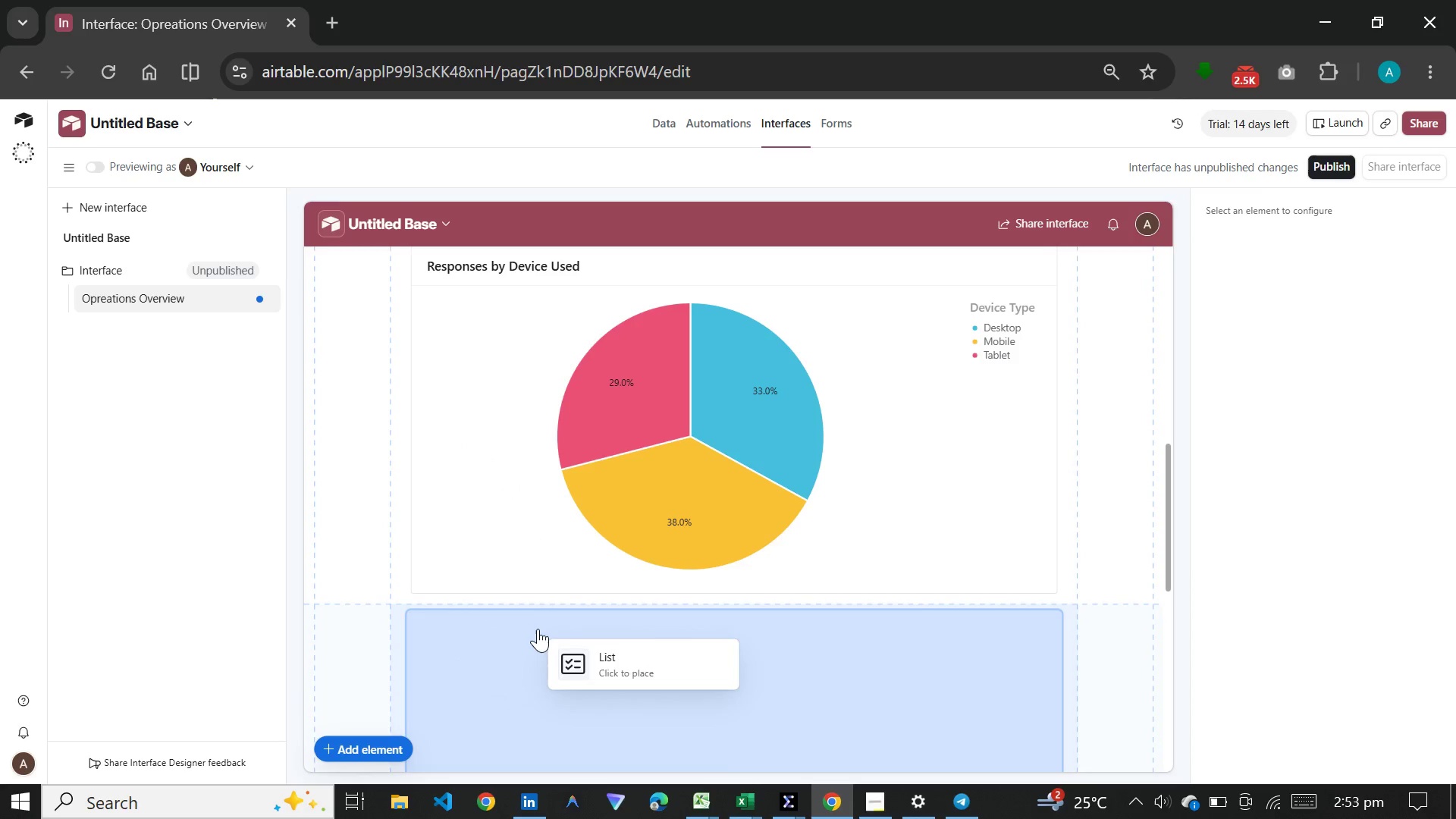 
left_click([538, 629])
 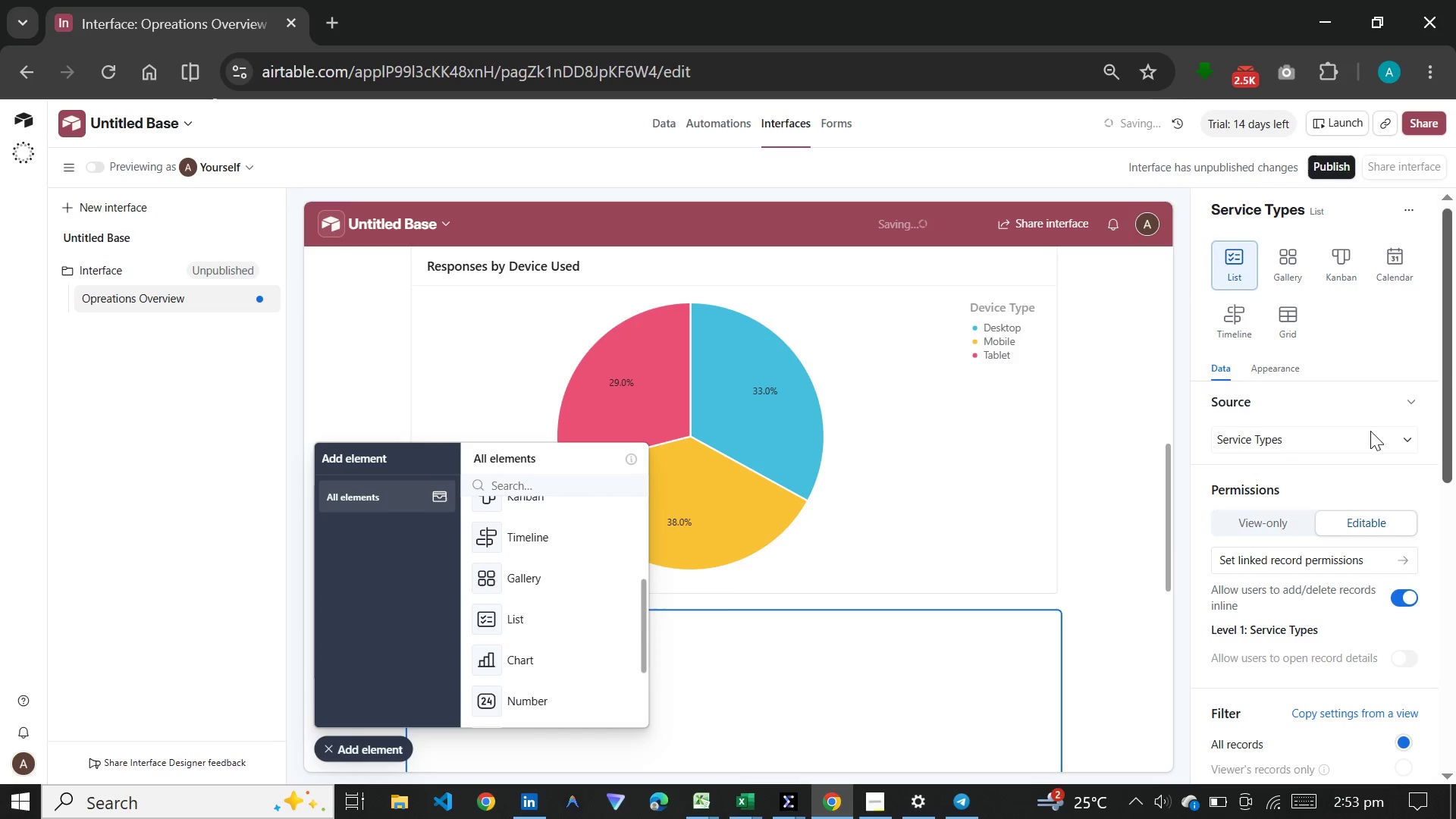 
scroll: coordinate [1309, 616], scroll_direction: down, amount: 9.0
 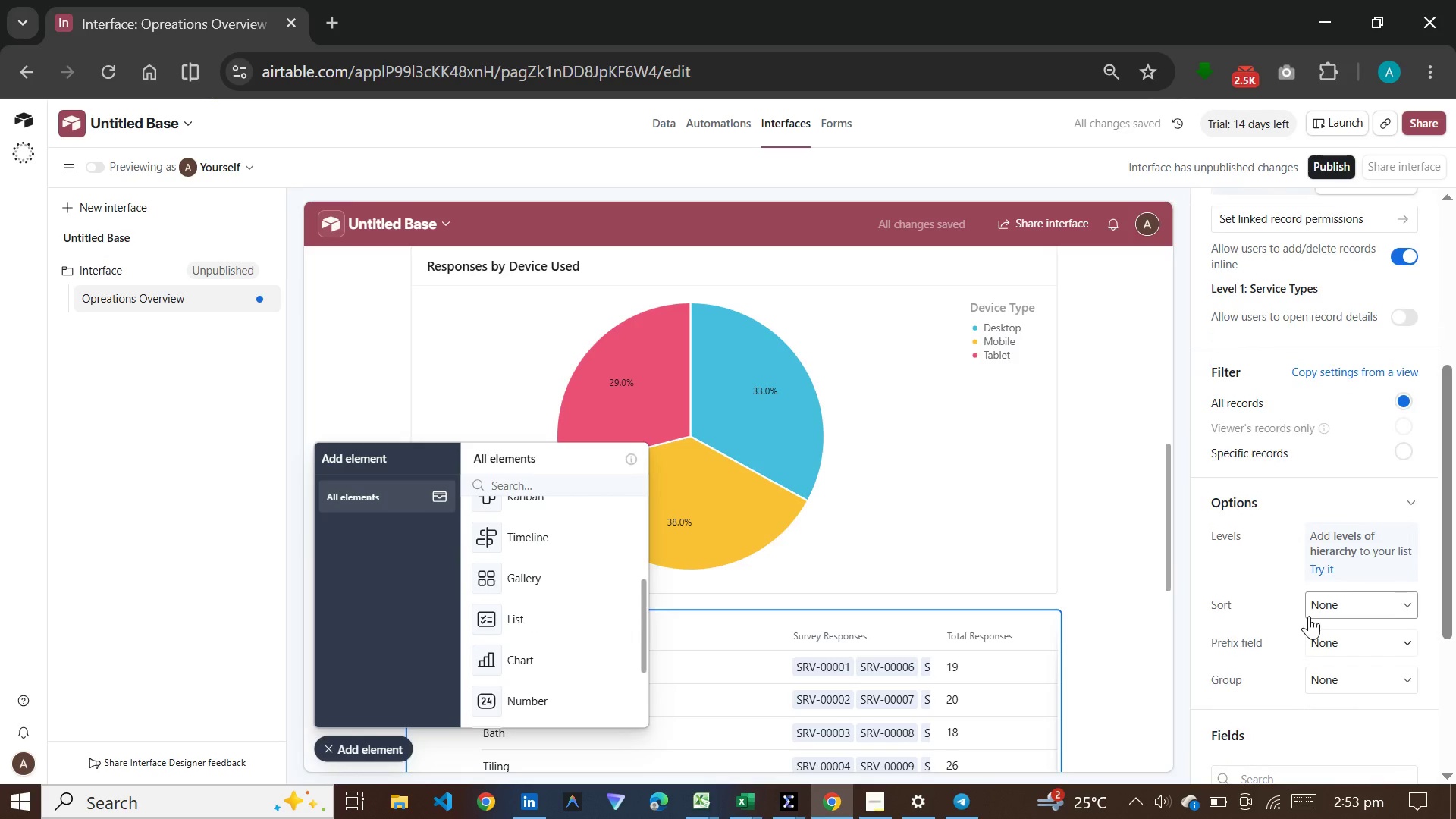 
scroll: coordinate [952, 679], scroll_direction: up, amount: 5.0
 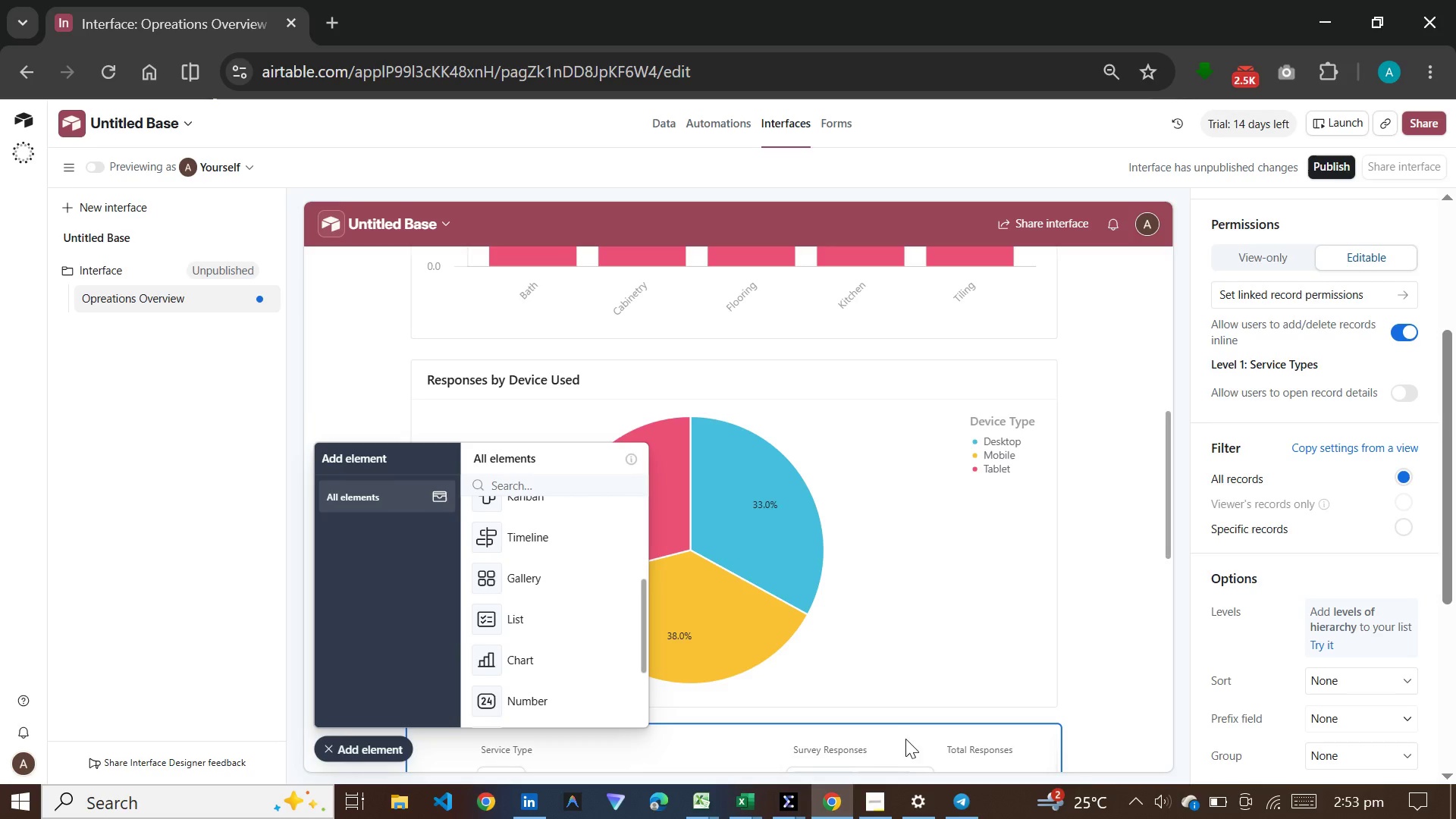 
scroll: coordinate [910, 731], scroll_direction: down, amount: 4.0
 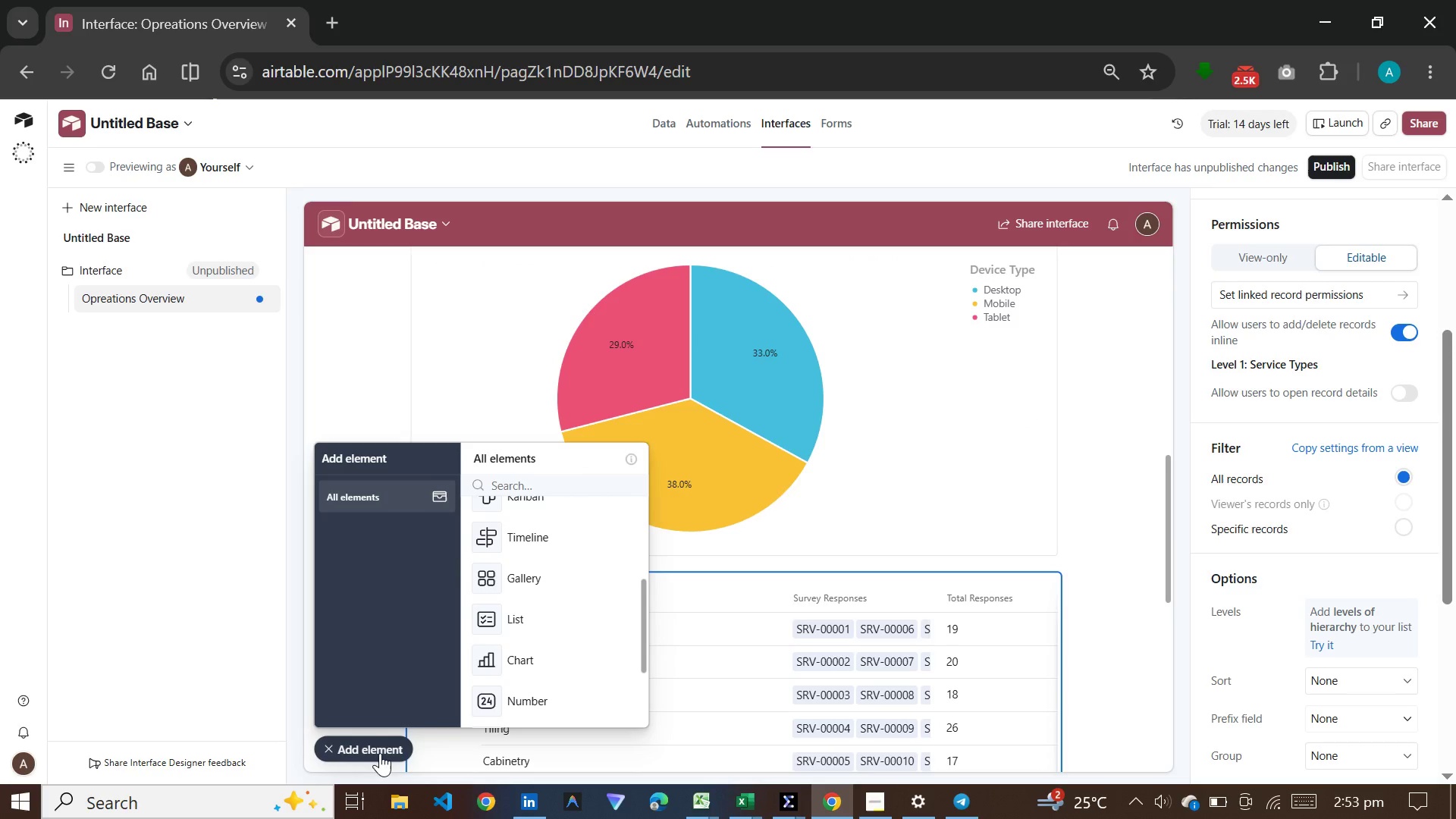 
left_click([382, 740])
 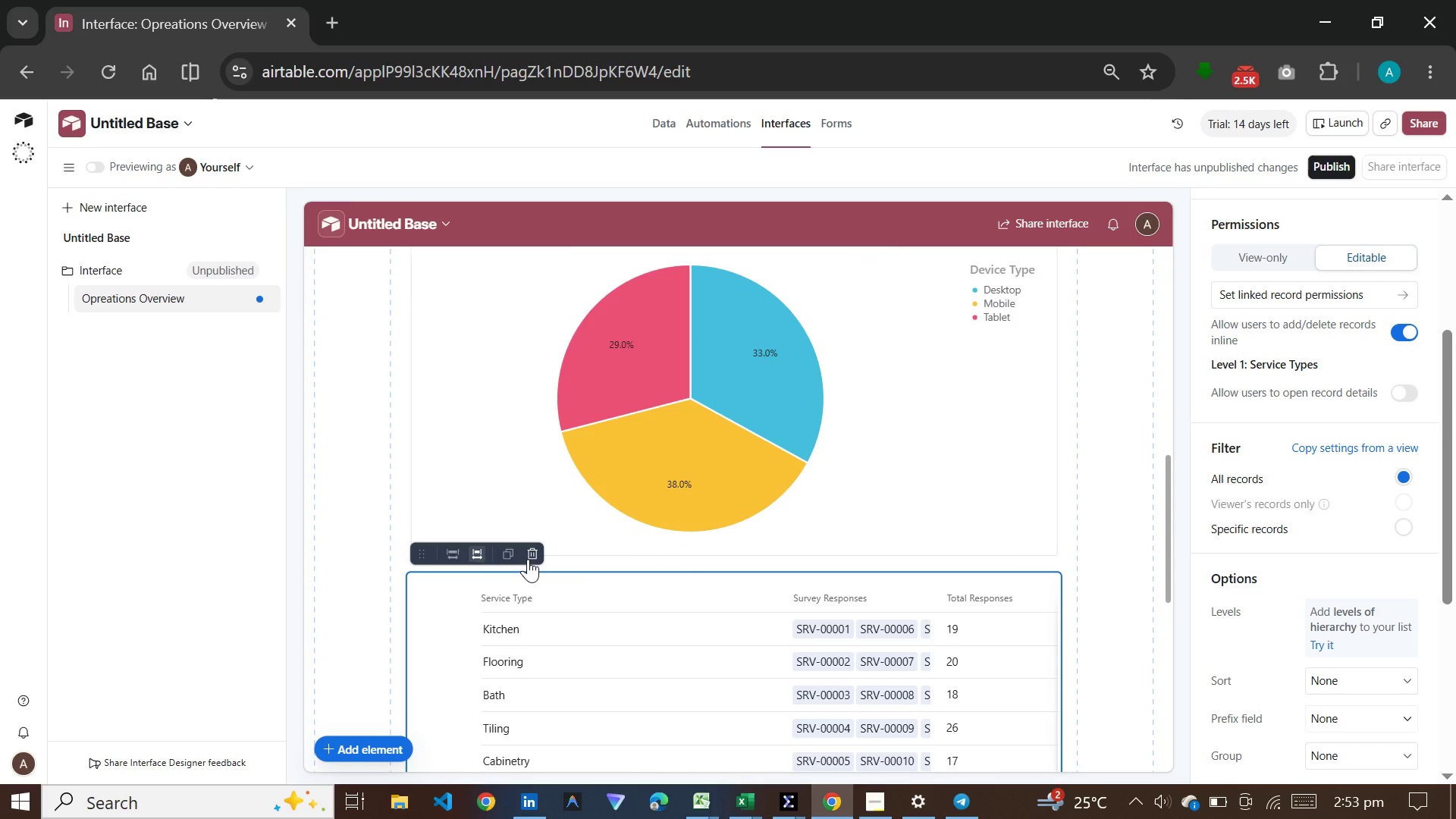 
left_click([528, 559])
 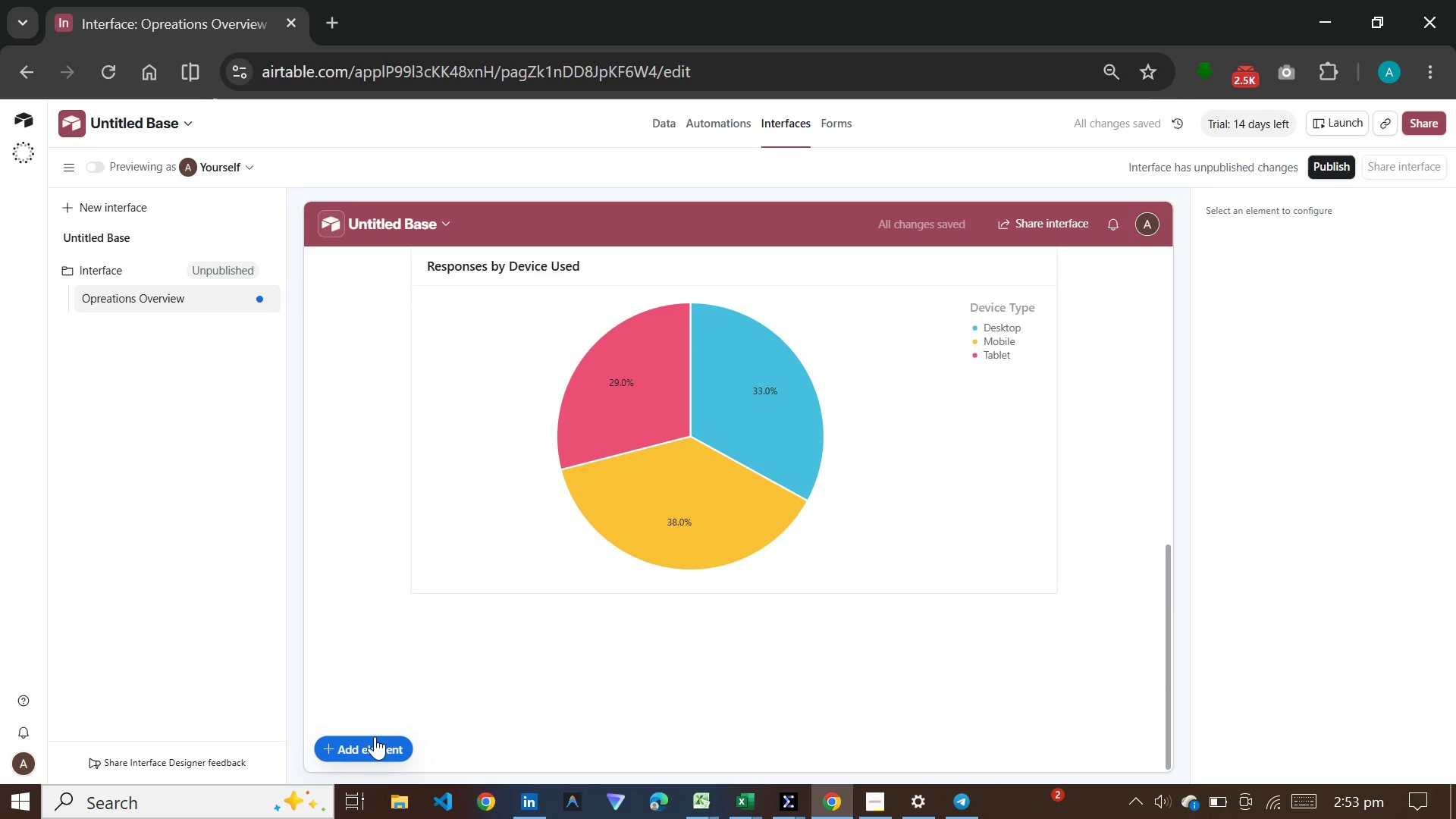 
left_click([377, 734])
 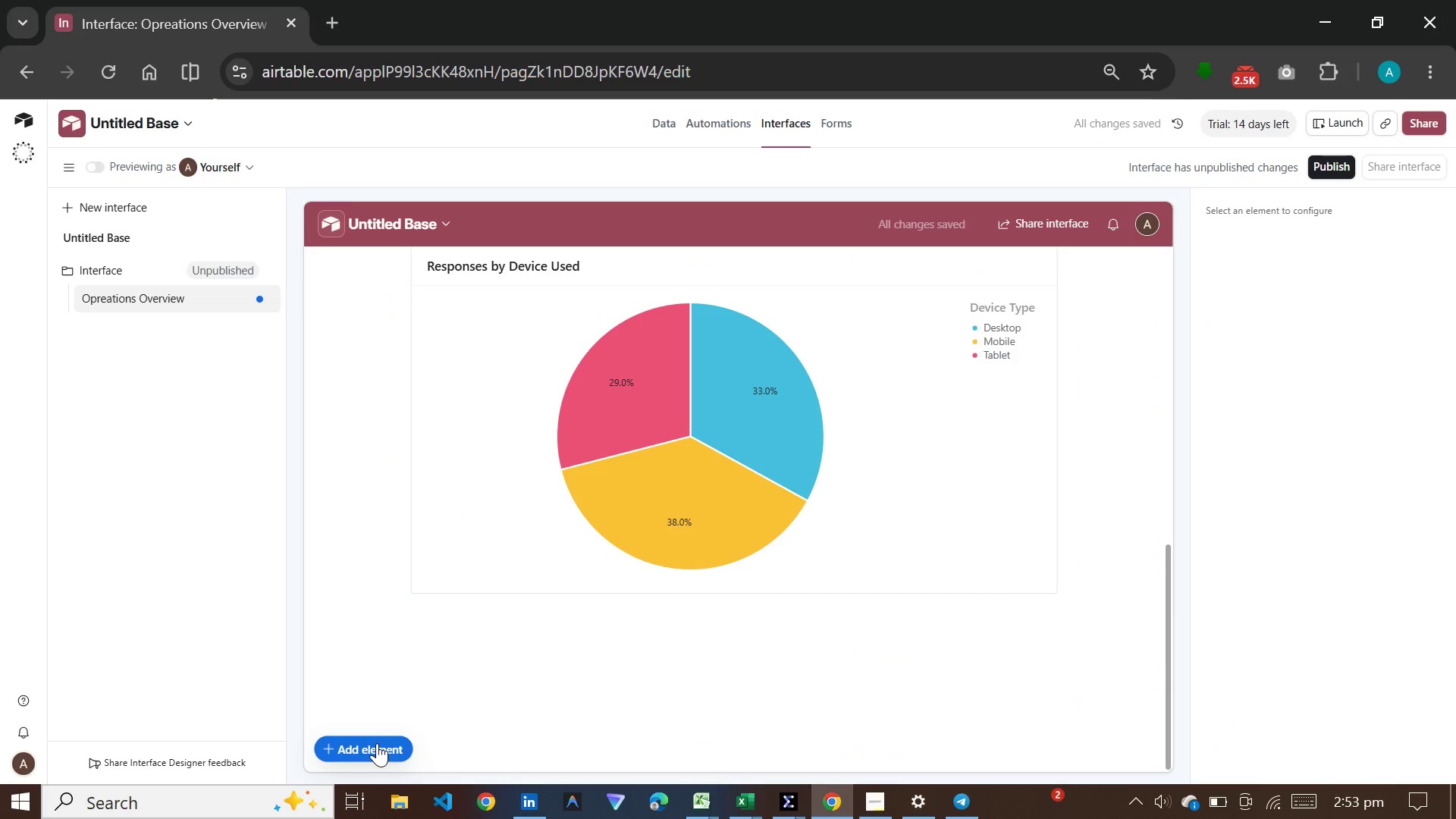 
left_click([377, 743])
 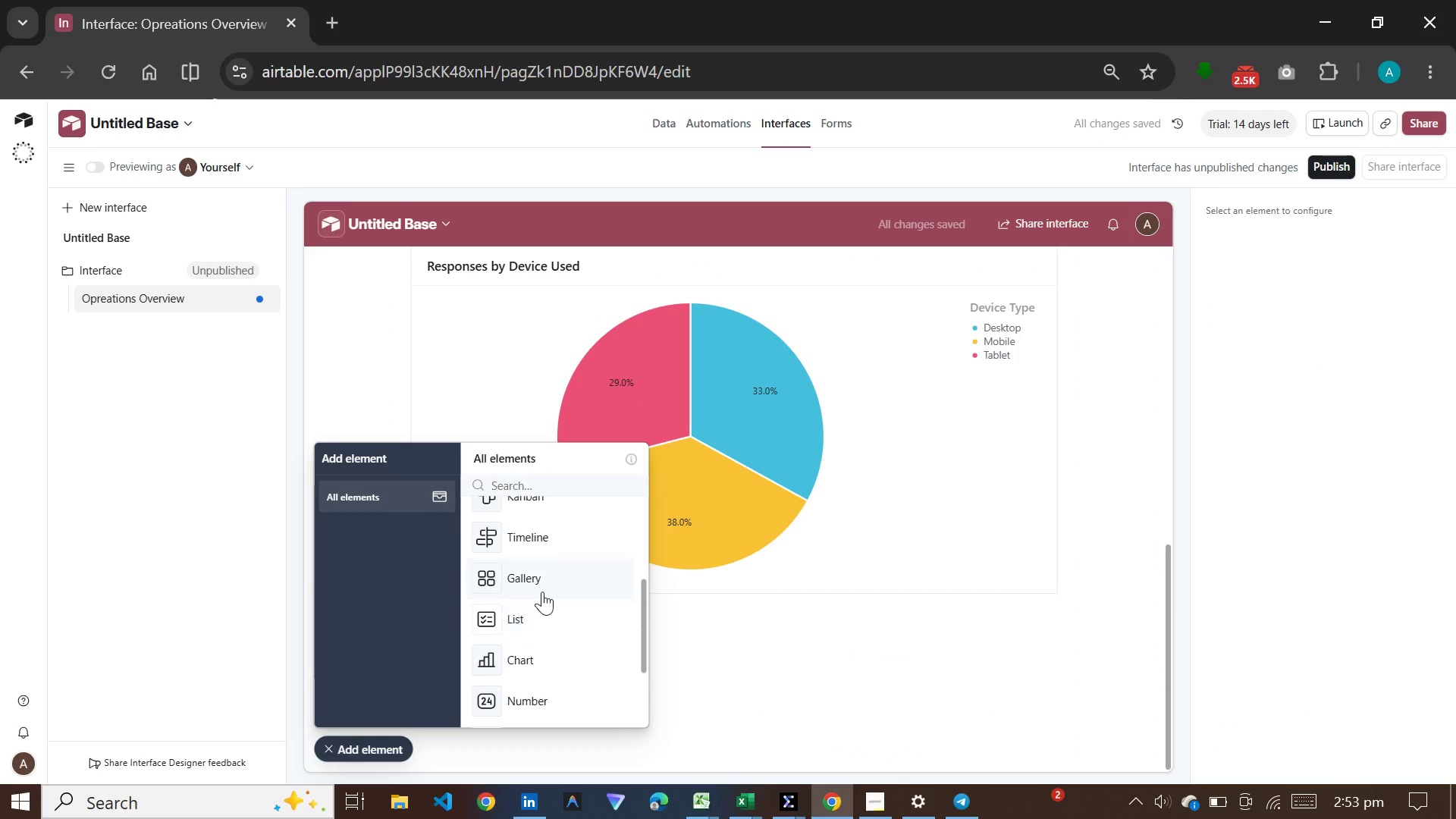 
scroll: coordinate [542, 591], scroll_direction: down, amount: 5.0
 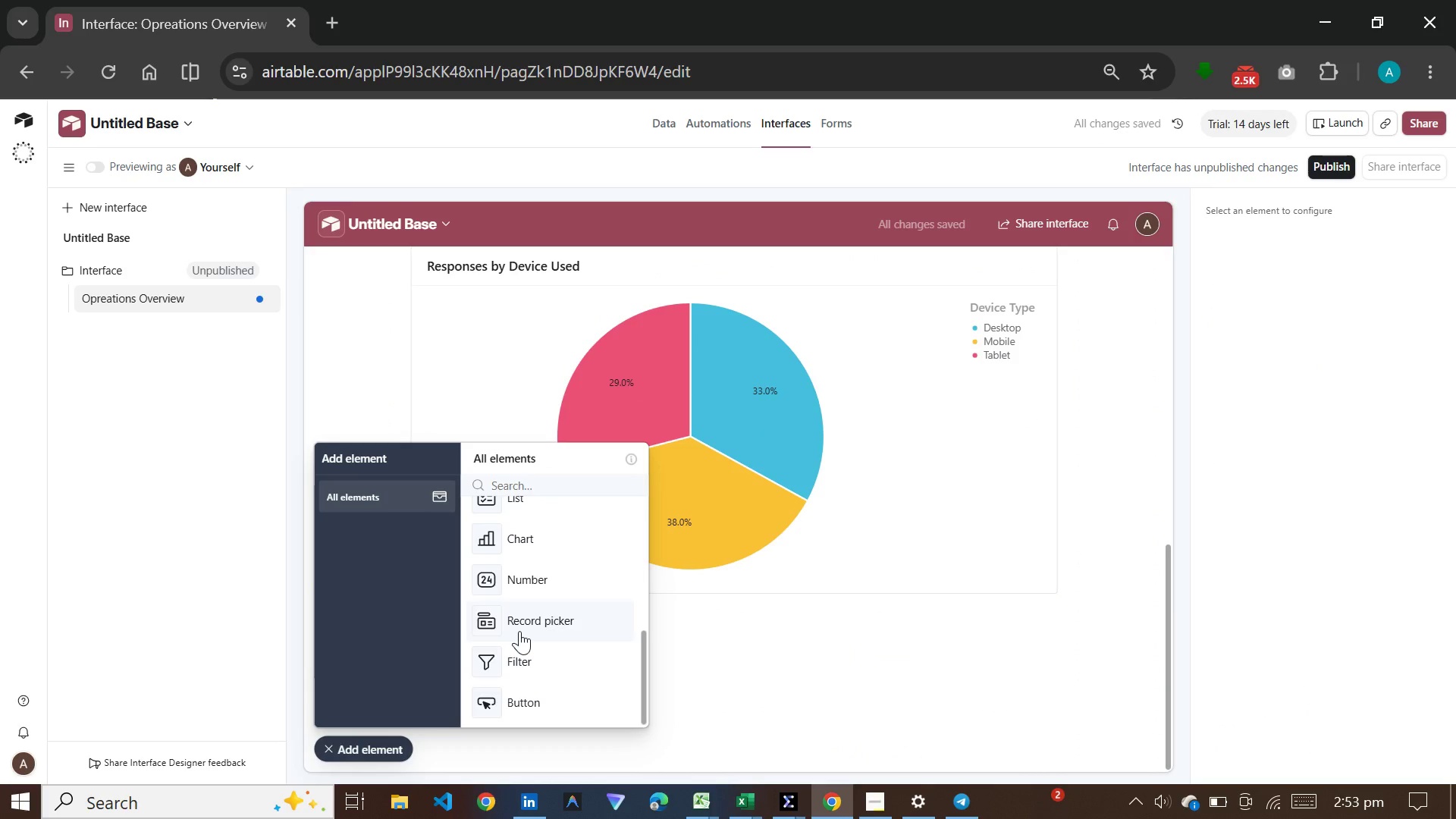 
scroll: coordinate [517, 634], scroll_direction: up, amount: 8.0
 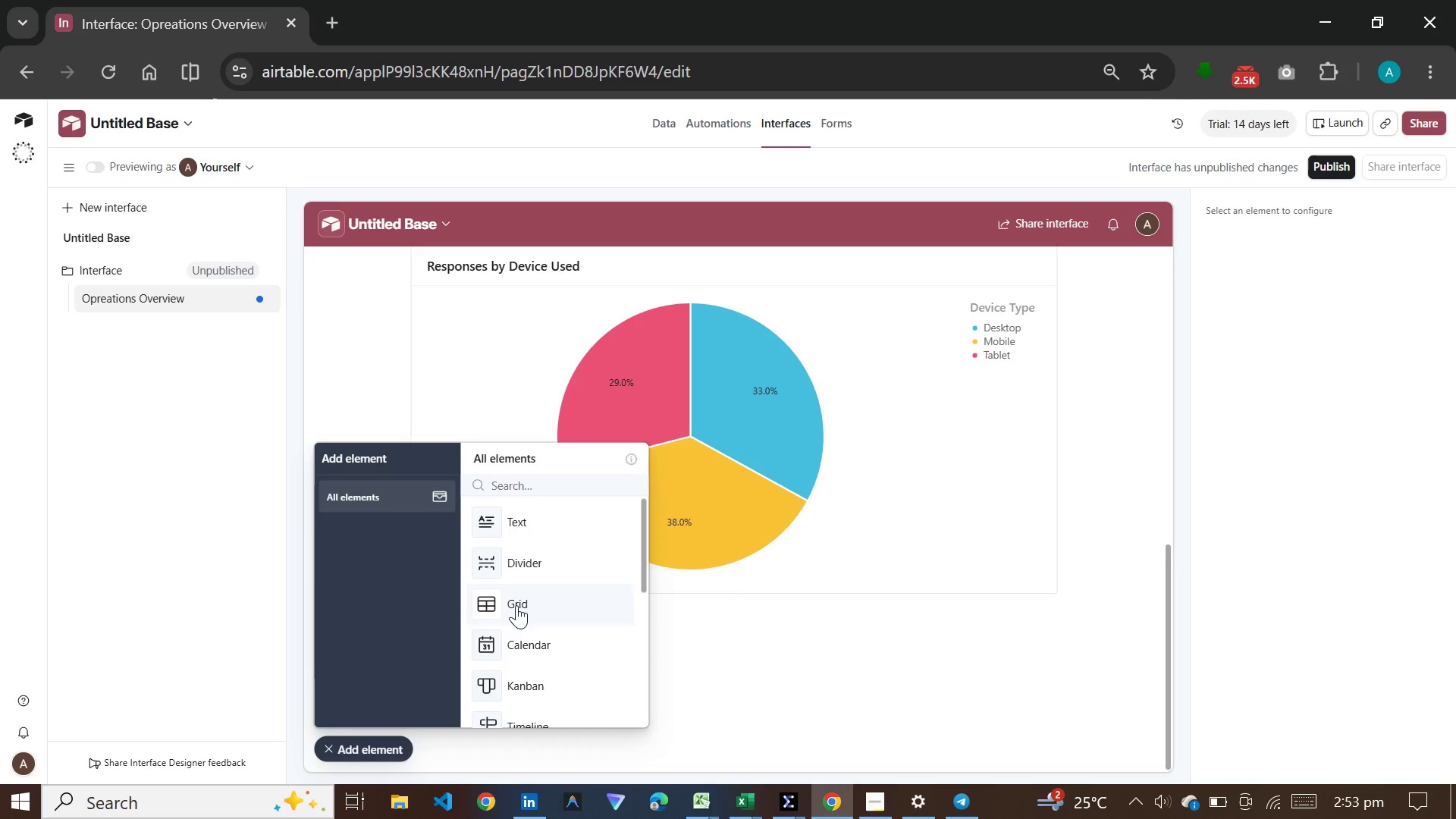 
left_click([516, 601])
 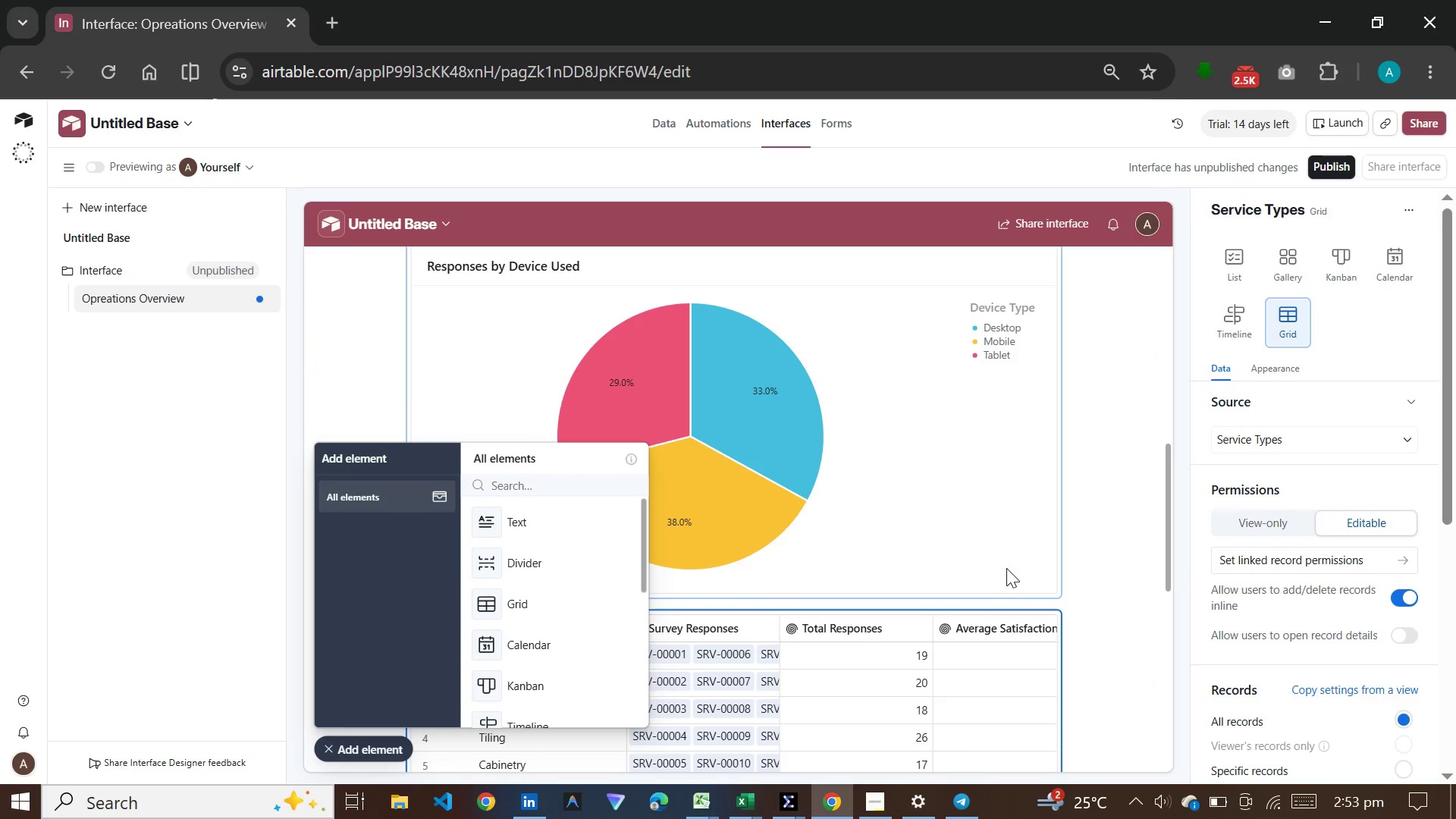 
wait(17.64)
 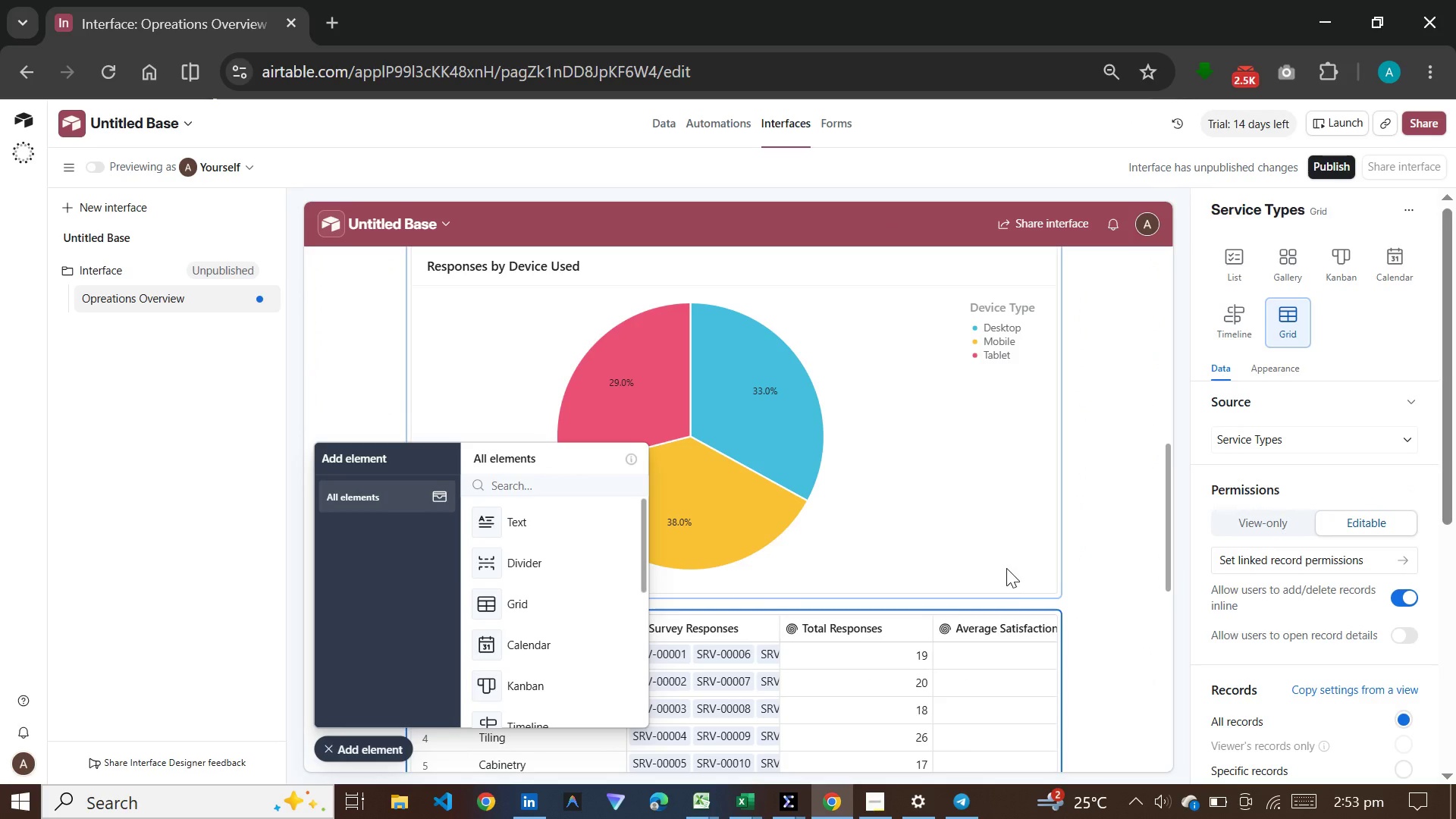 
scroll: coordinate [1275, 566], scroll_direction: up, amount: 1.0
 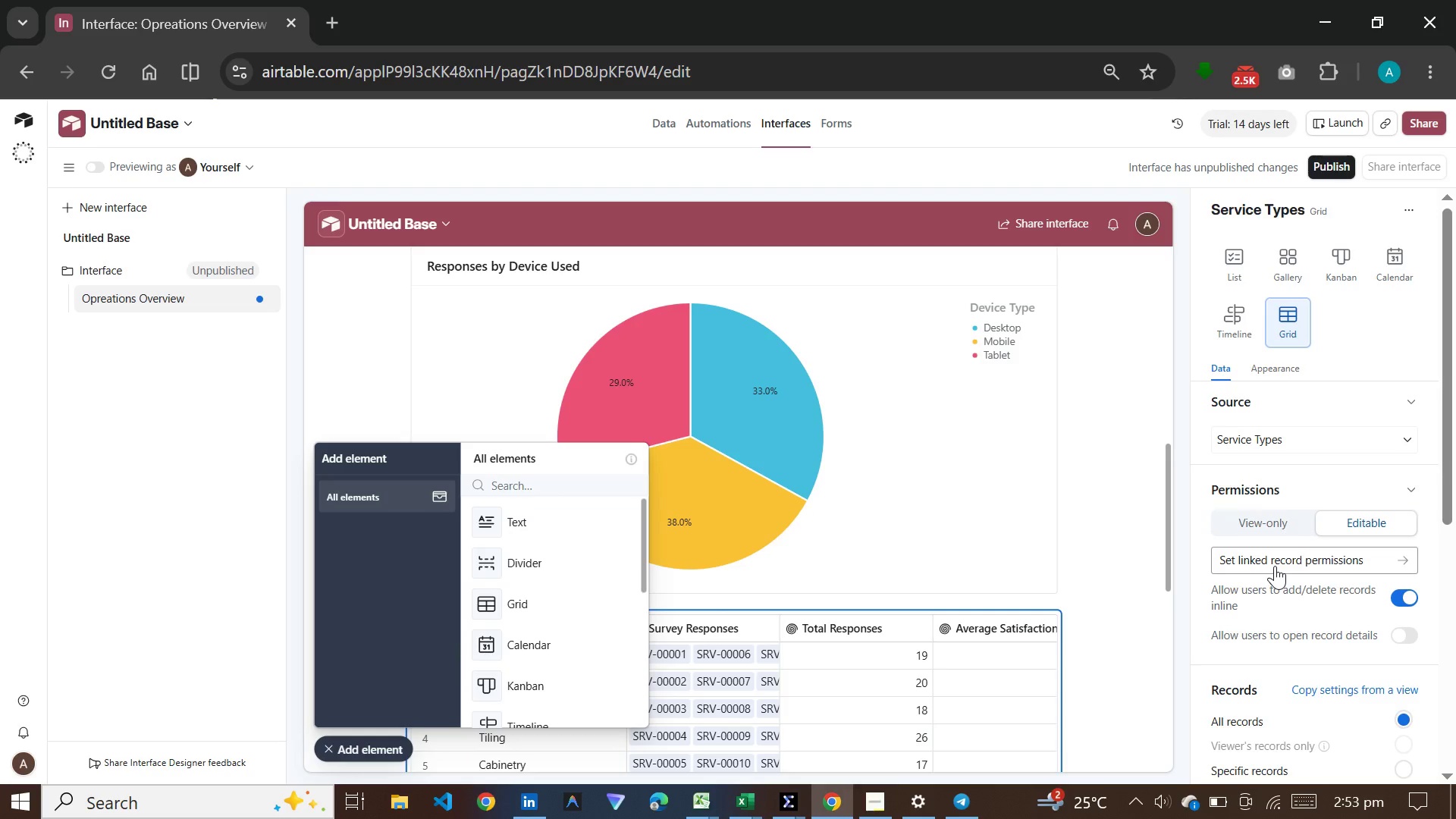 
wait(13.05)
 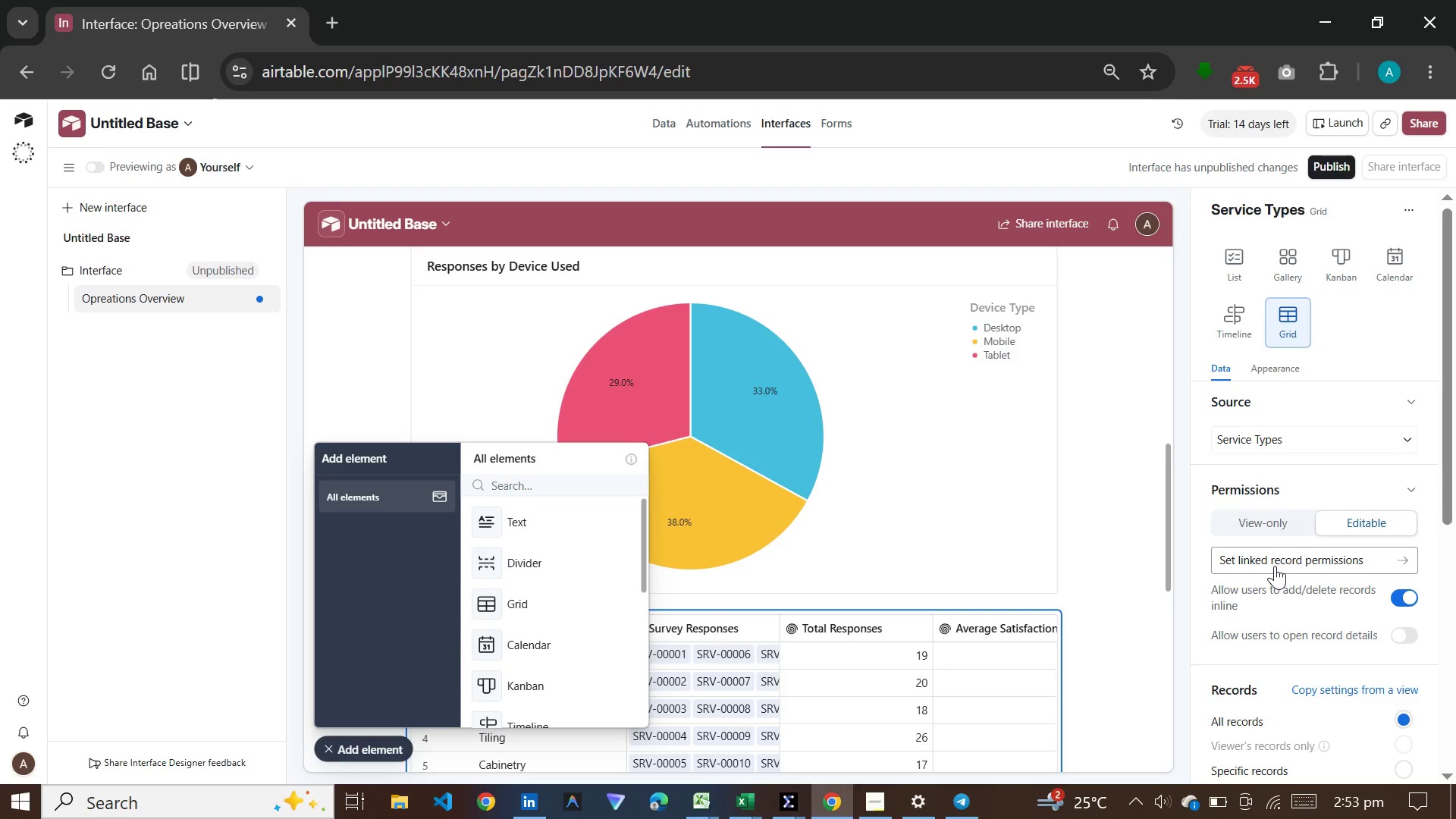 
left_click([1310, 444])
 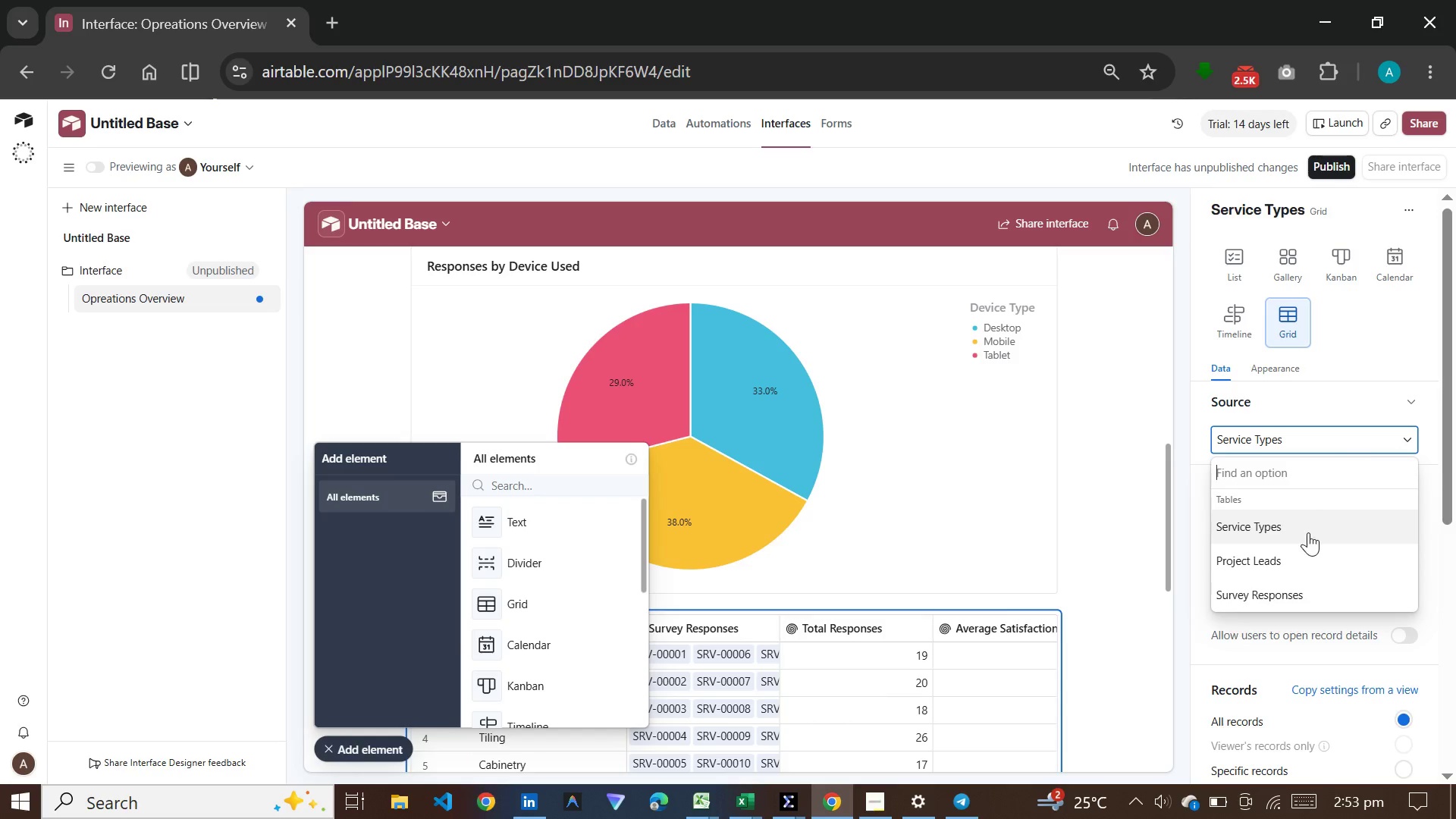 
left_click([1287, 608])
 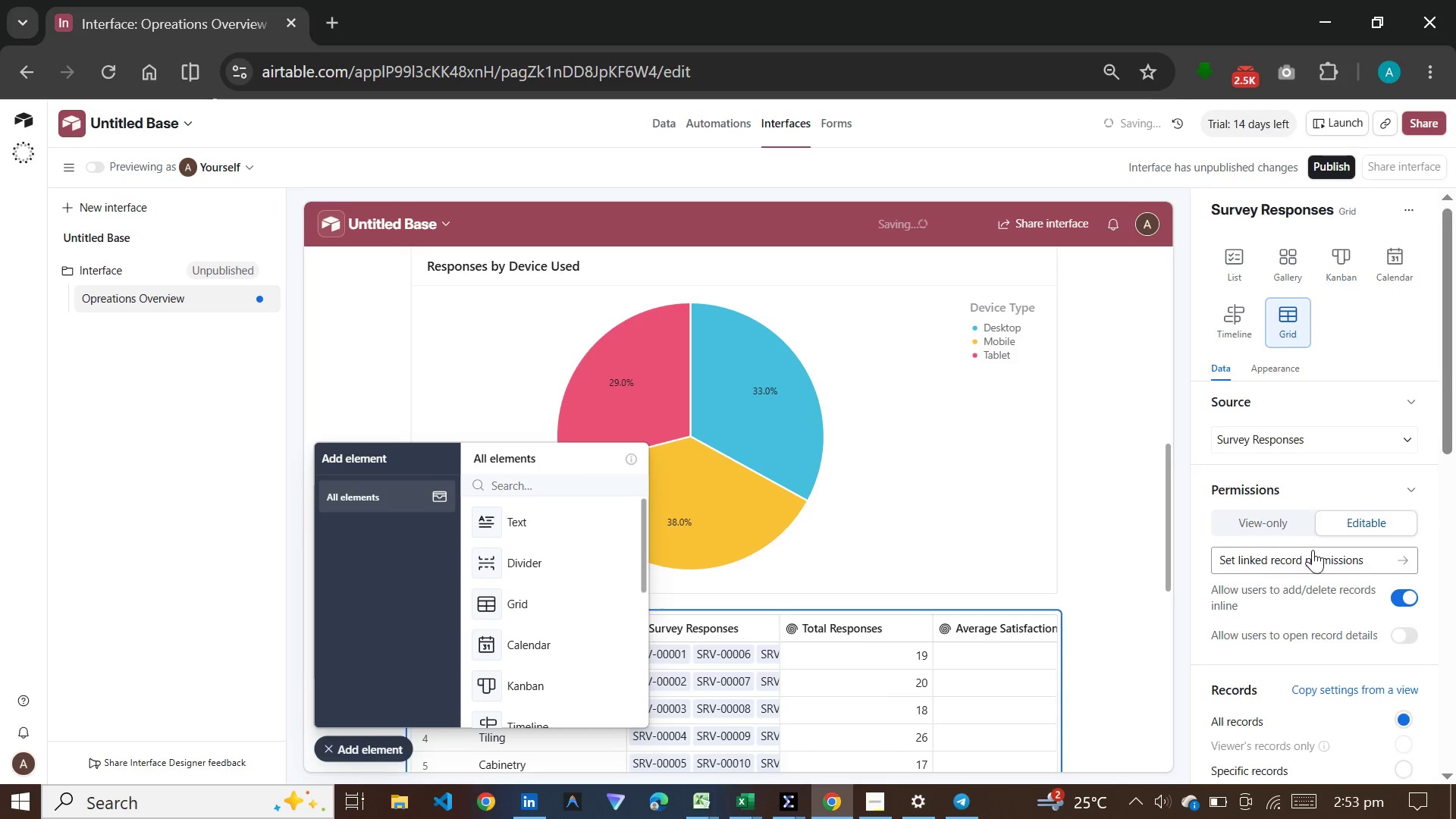 
scroll: coordinate [1266, 524], scroll_direction: down, amount: 30.0
 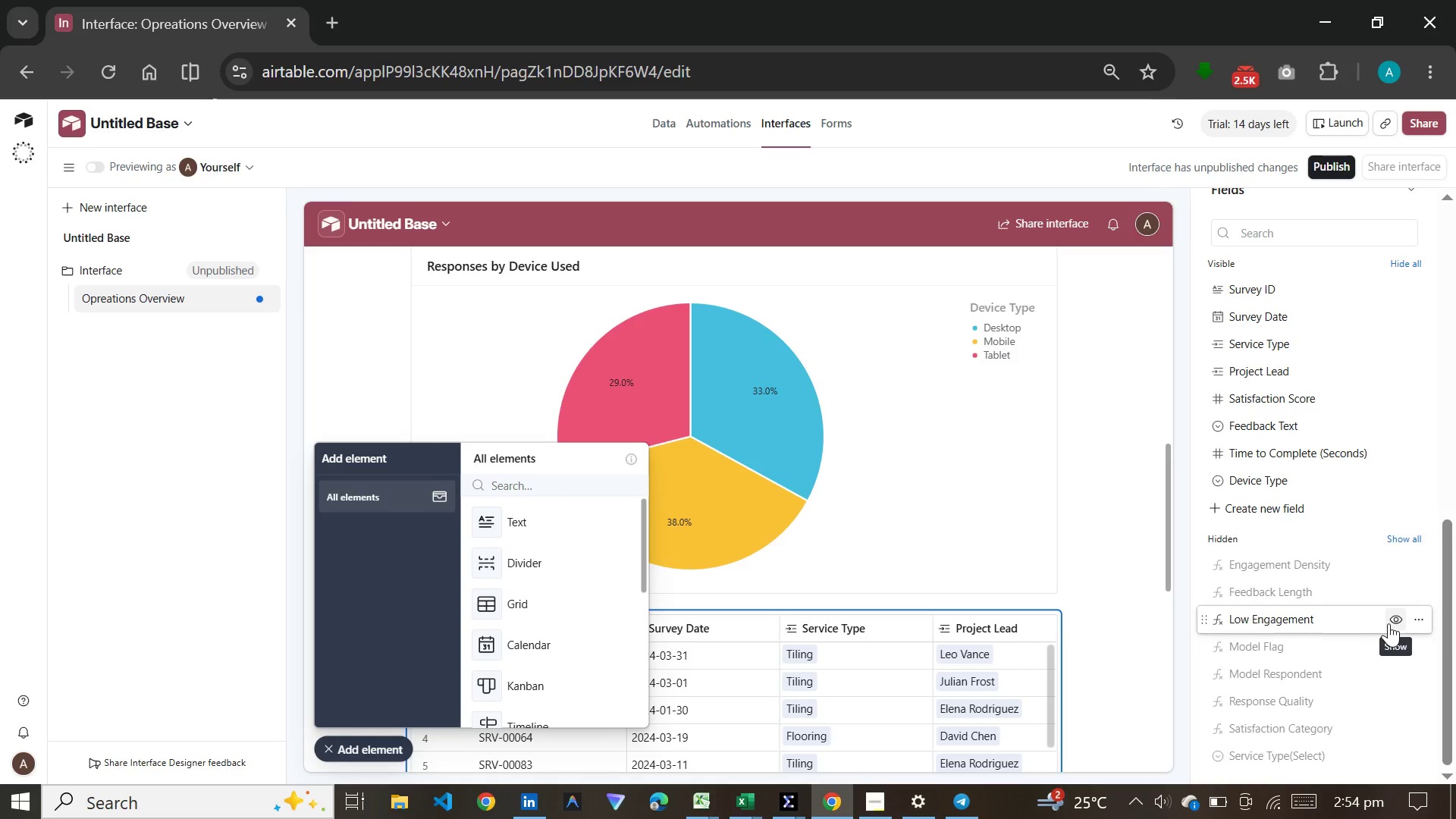 
left_click([1389, 623])
 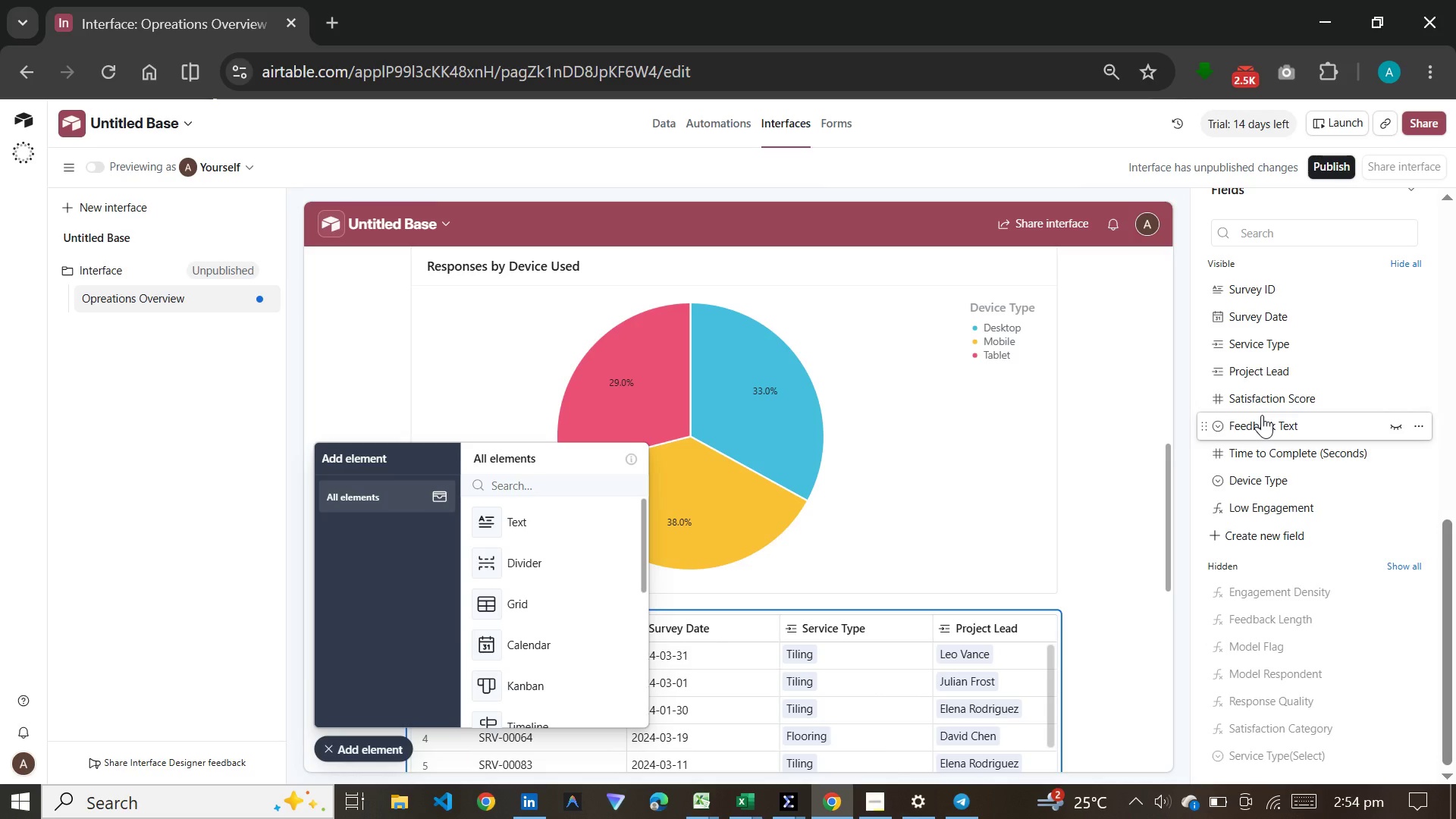 
wait(23.17)
 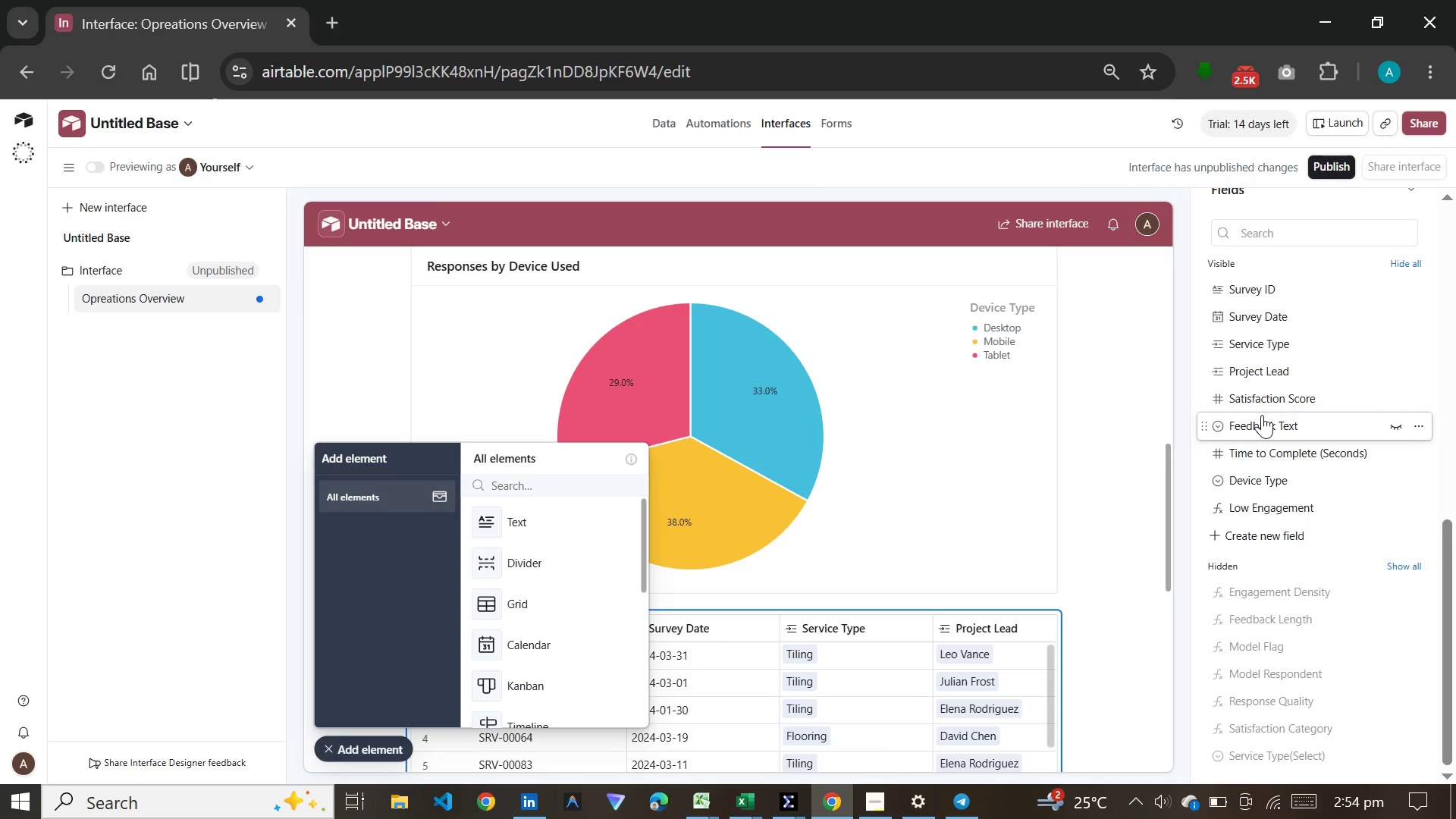 
scroll: coordinate [1296, 384], scroll_direction: up, amount: 28.0
 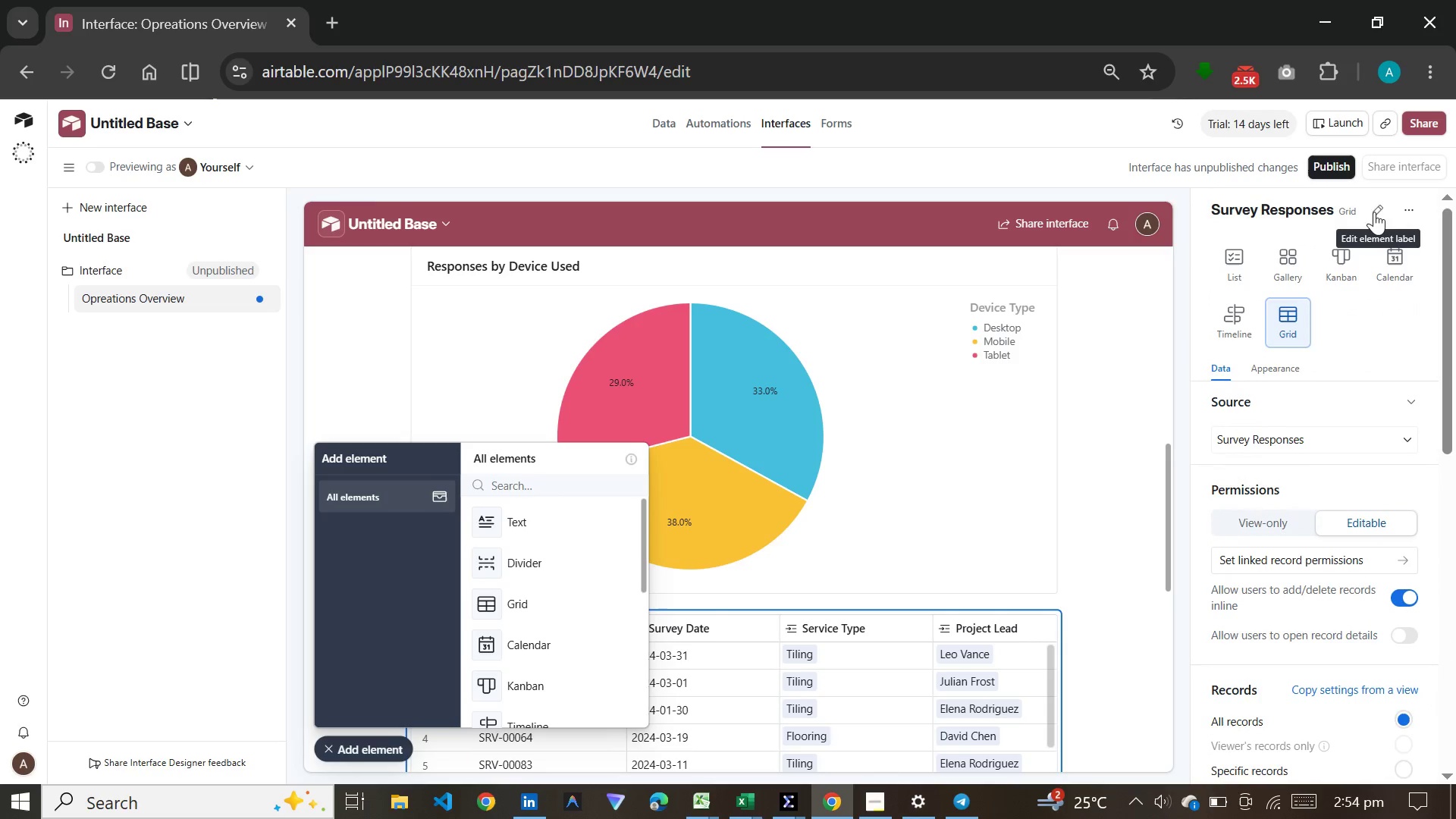 
left_click([1374, 209])
 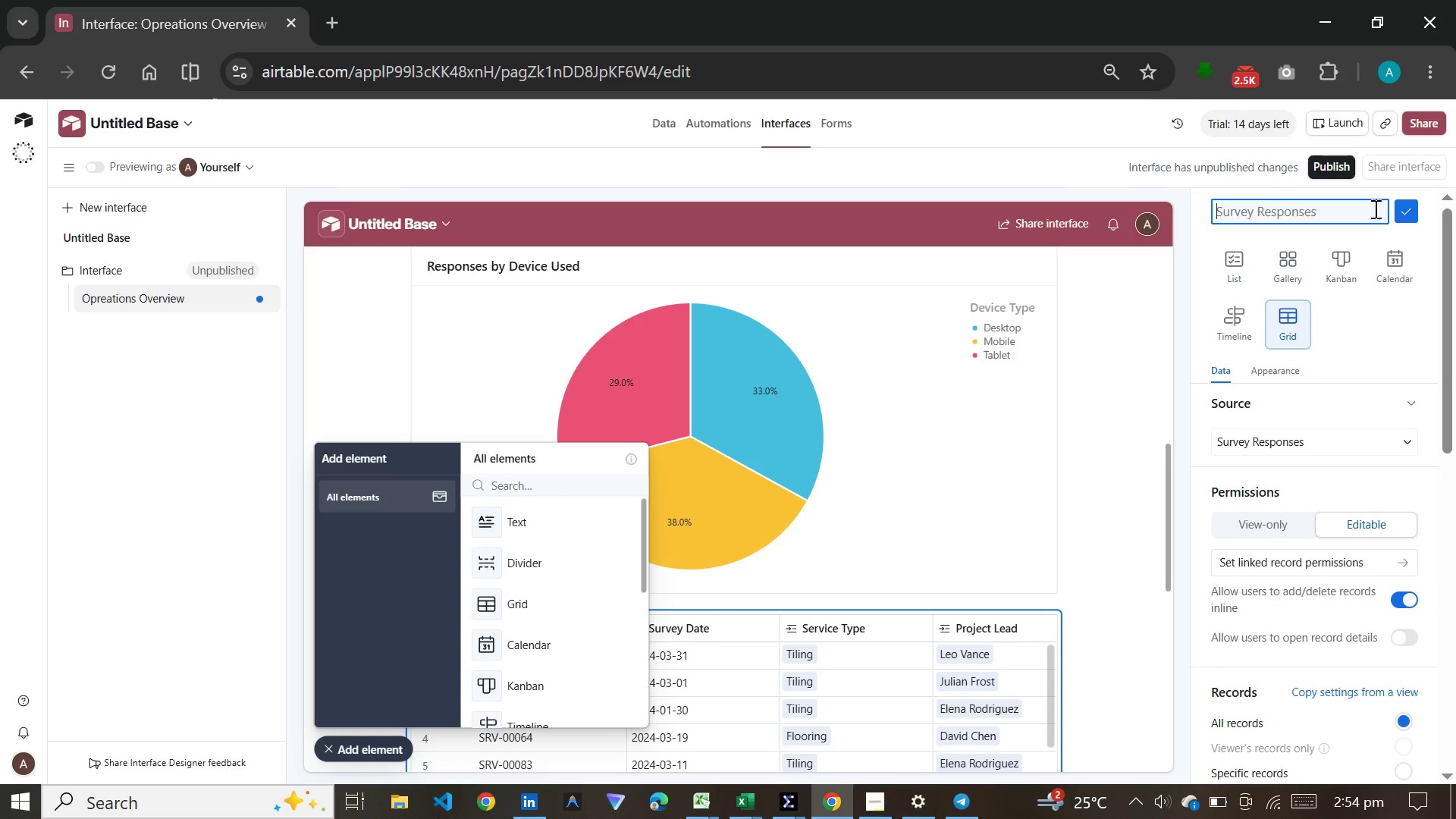 
type(Low Engagement Responses)
 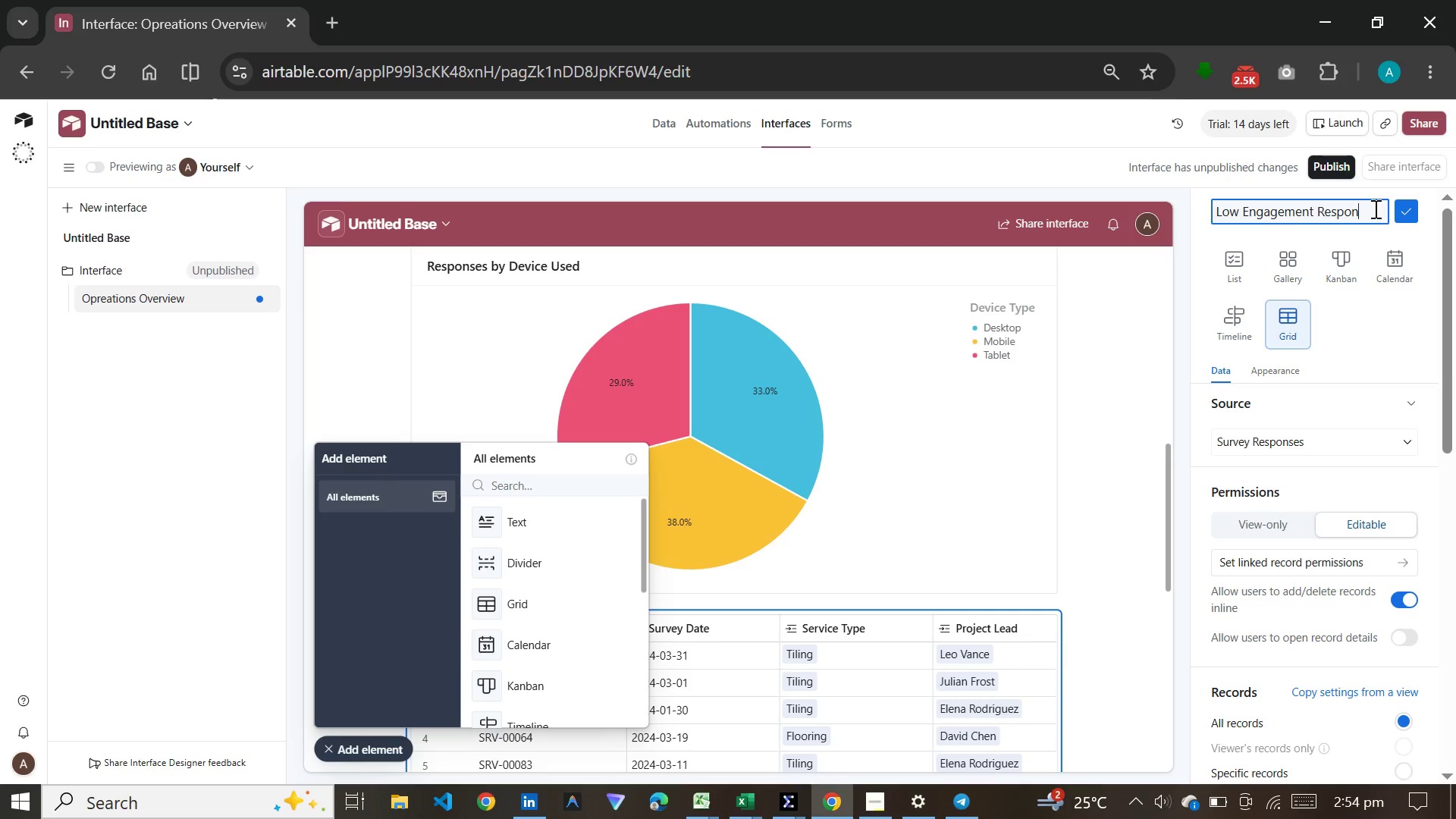 
key(Enter)
 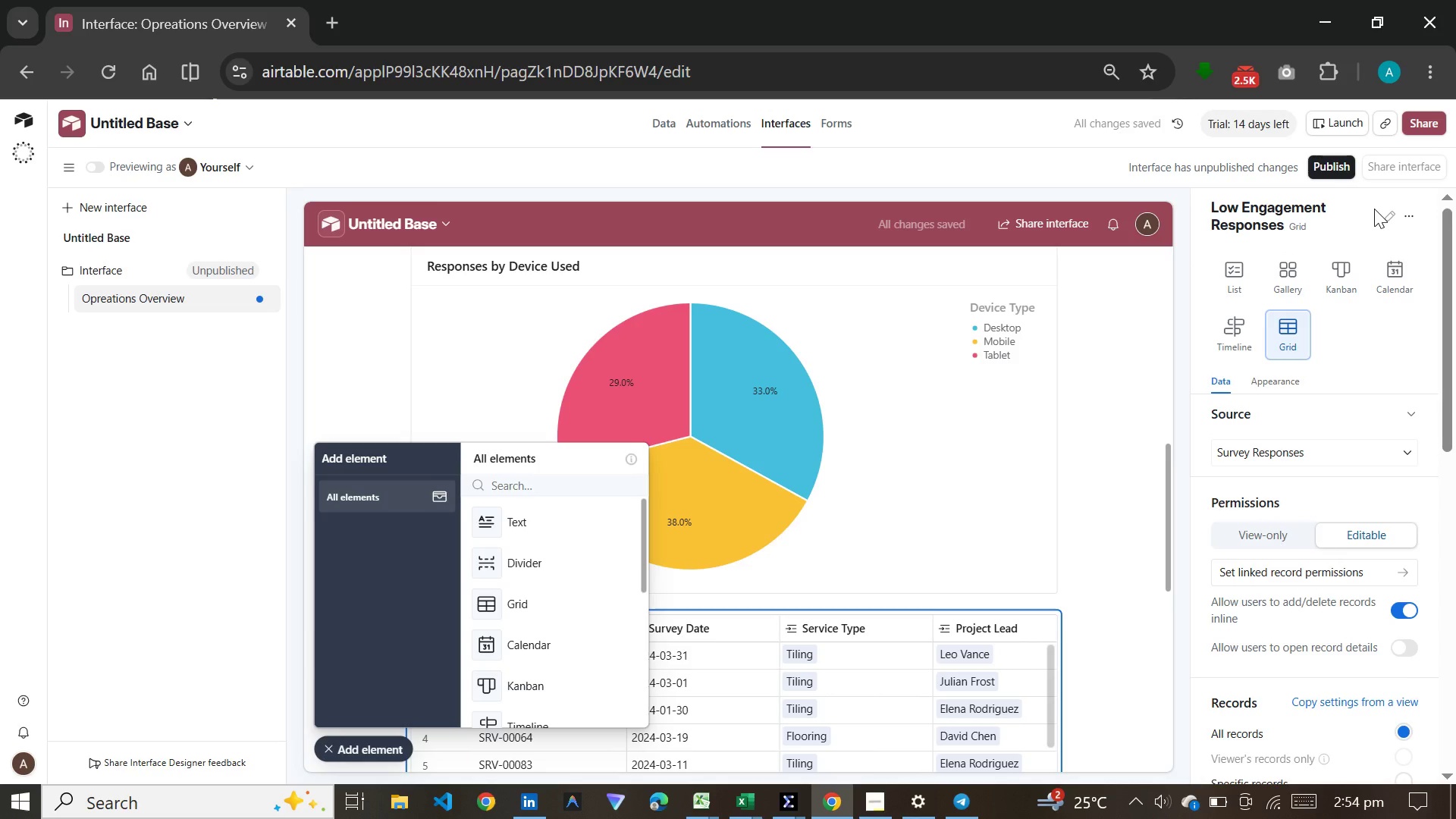 
scroll: coordinate [1374, 209], scroll_direction: down, amount: 15.0
 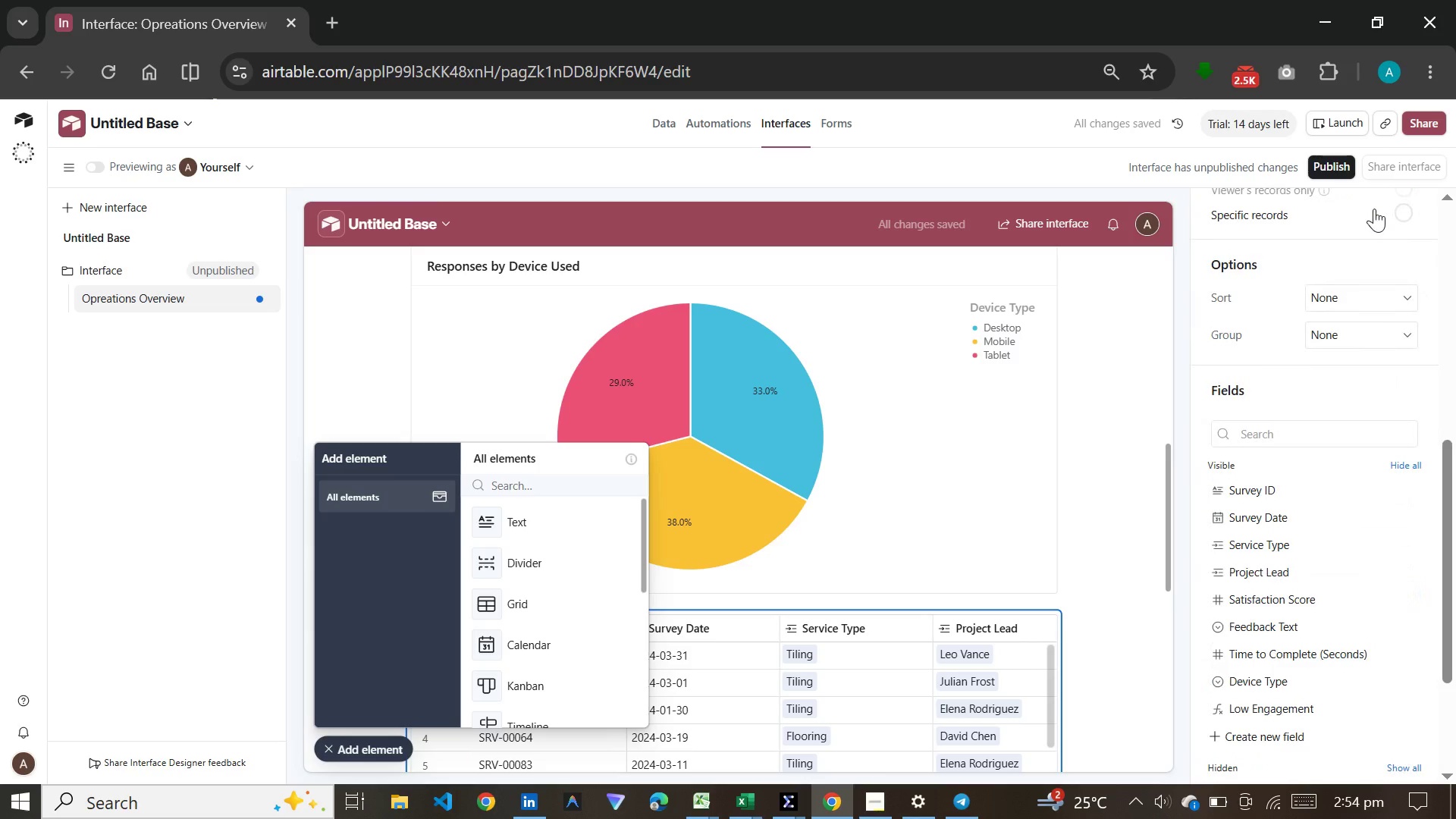 
scroll: coordinate [1374, 209], scroll_direction: up, amount: 4.0
 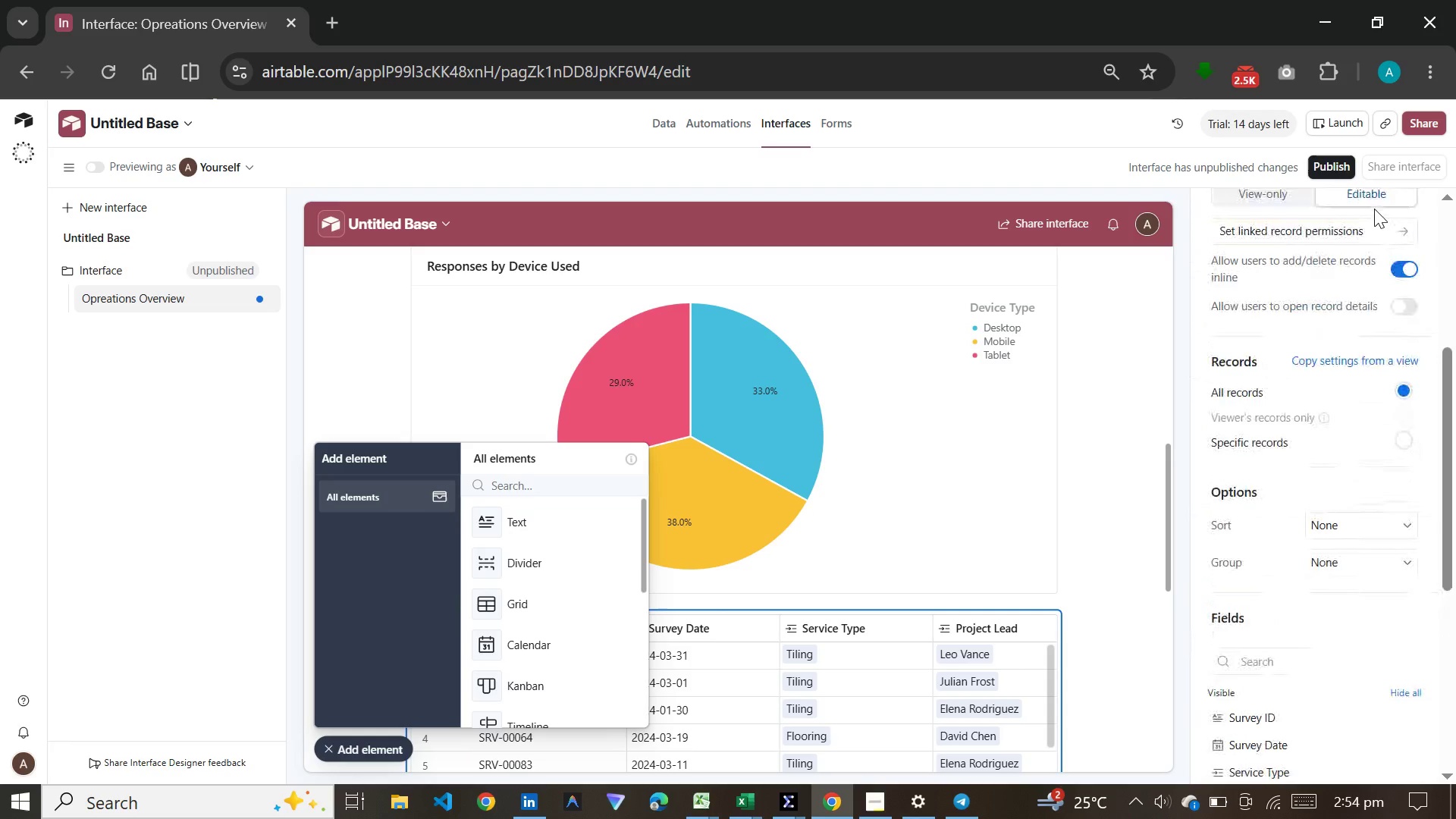 
scroll: coordinate [1374, 209], scroll_direction: down, amount: 1.0
 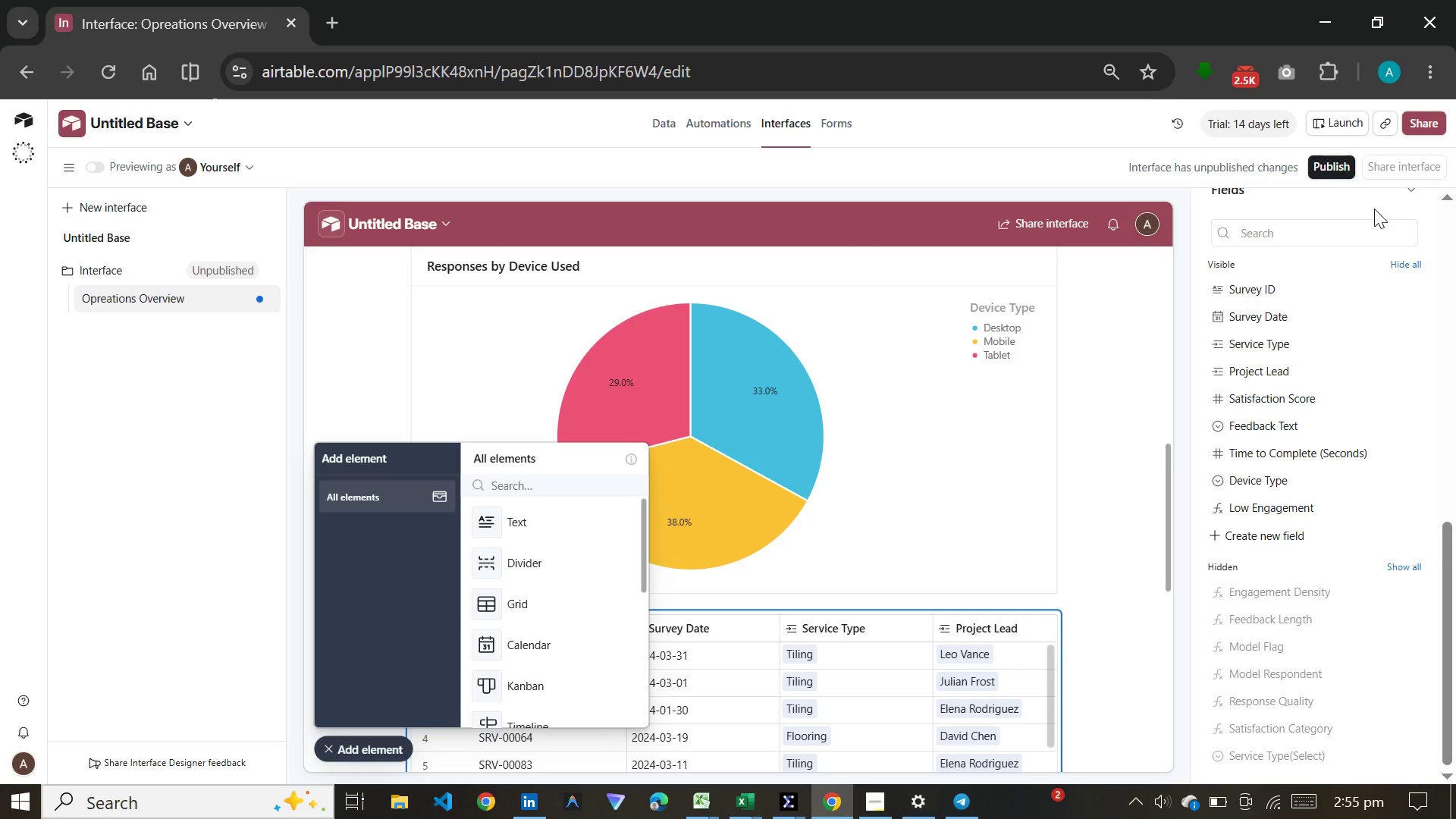 
wait(30.84)
 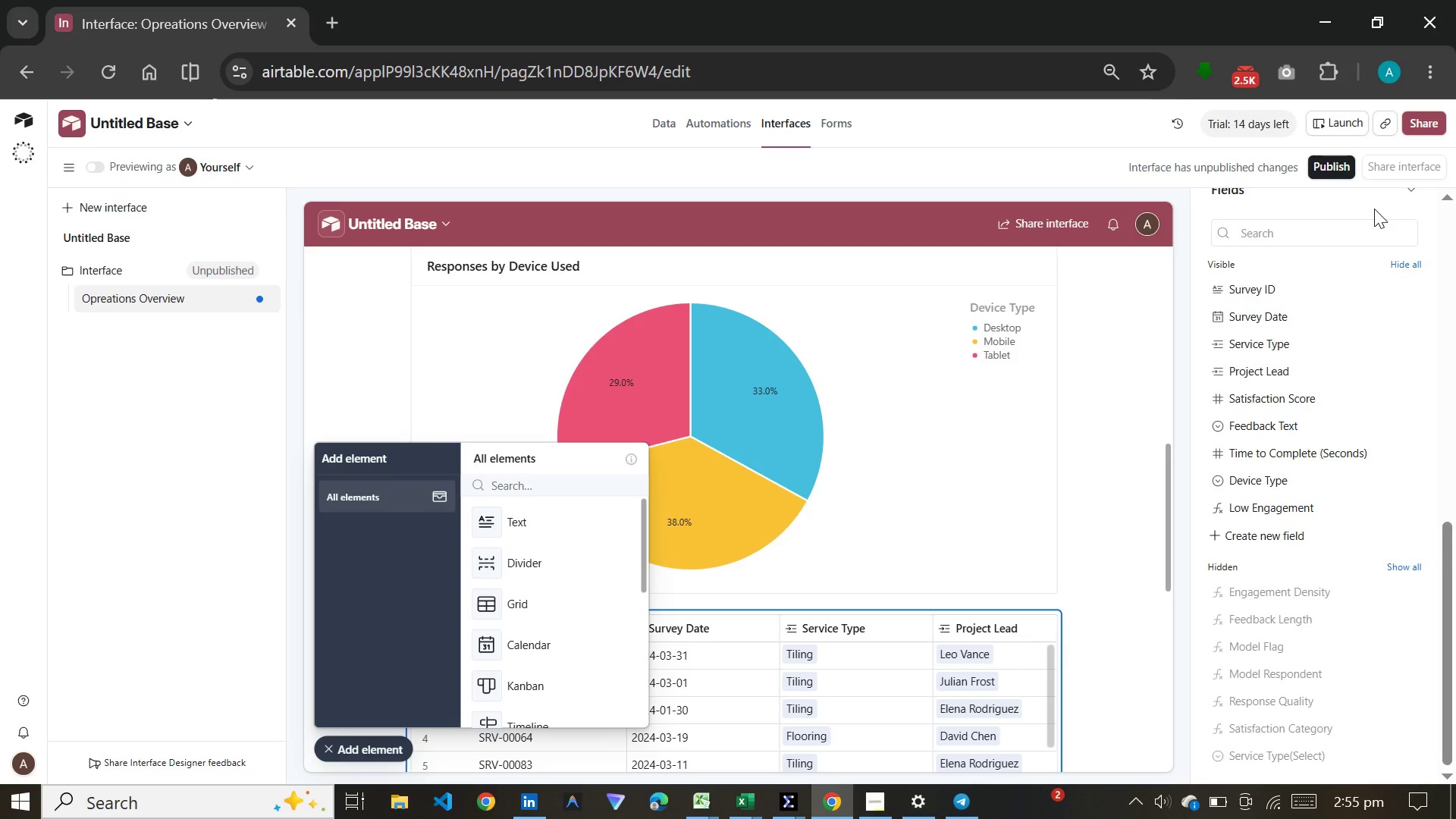 
scroll: coordinate [1374, 209], scroll_direction: up, amount: 8.0
 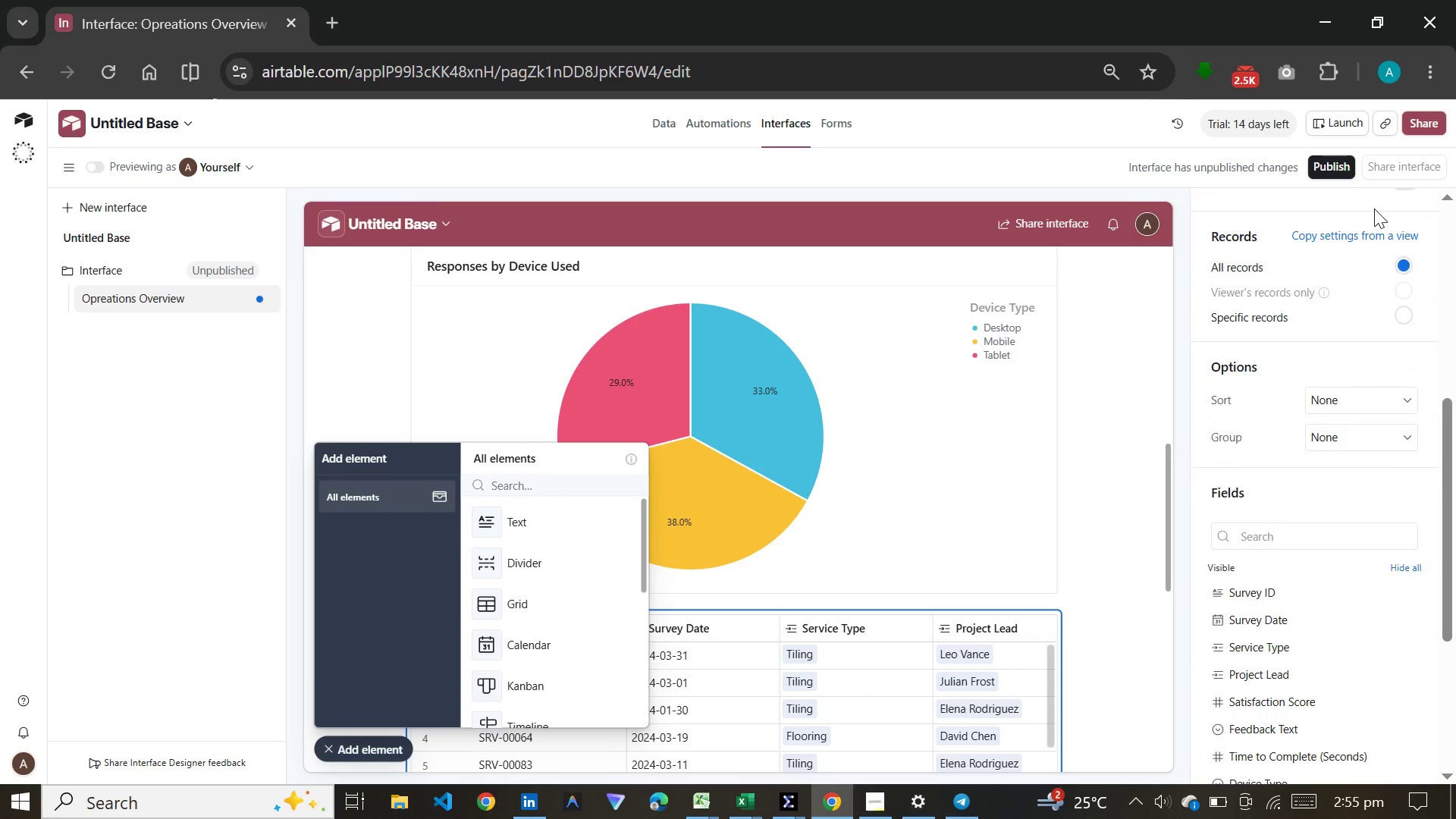 
wait(6.82)
 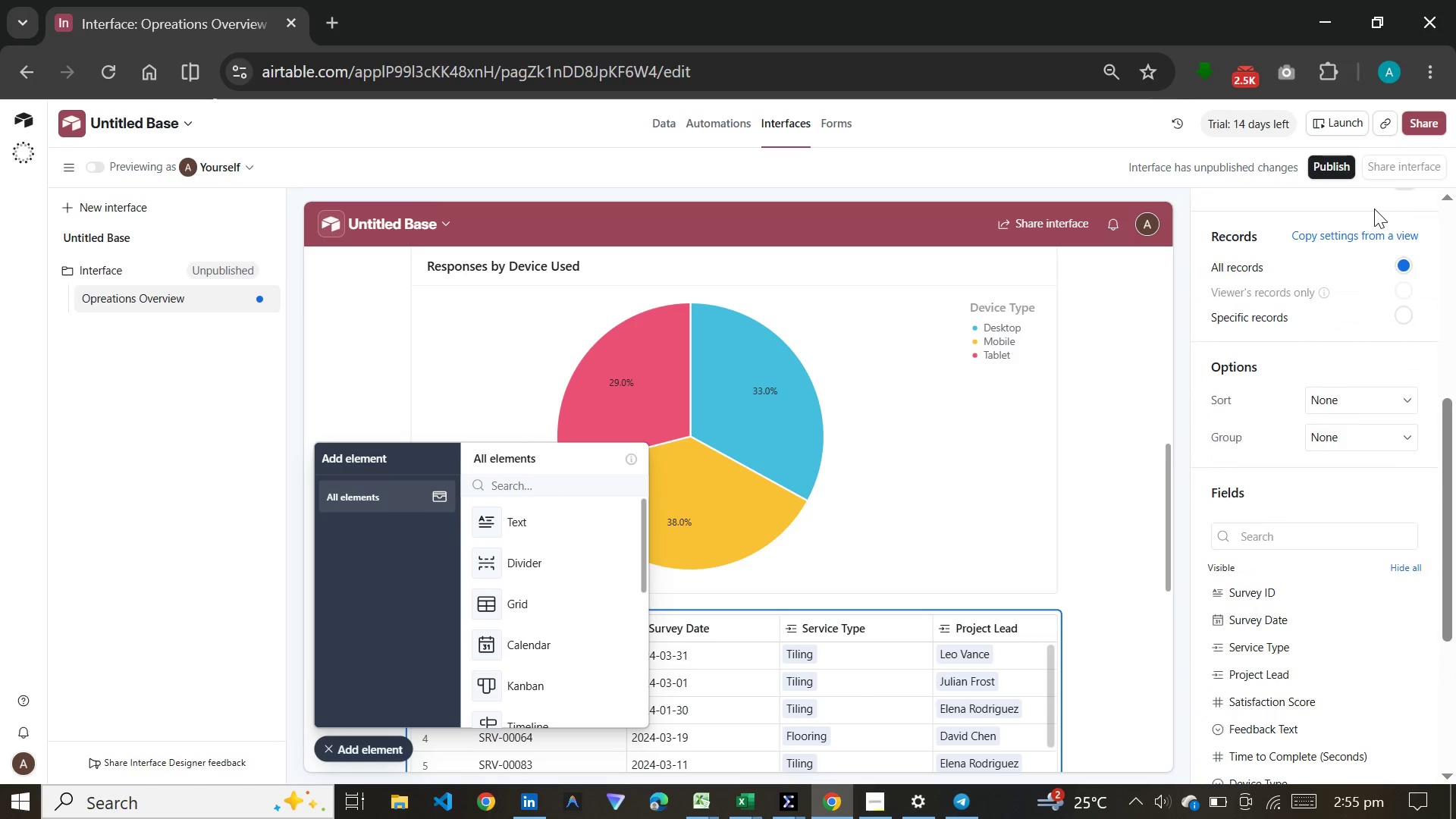 
scroll: coordinate [1312, 726], scroll_direction: down, amount: 13.0
 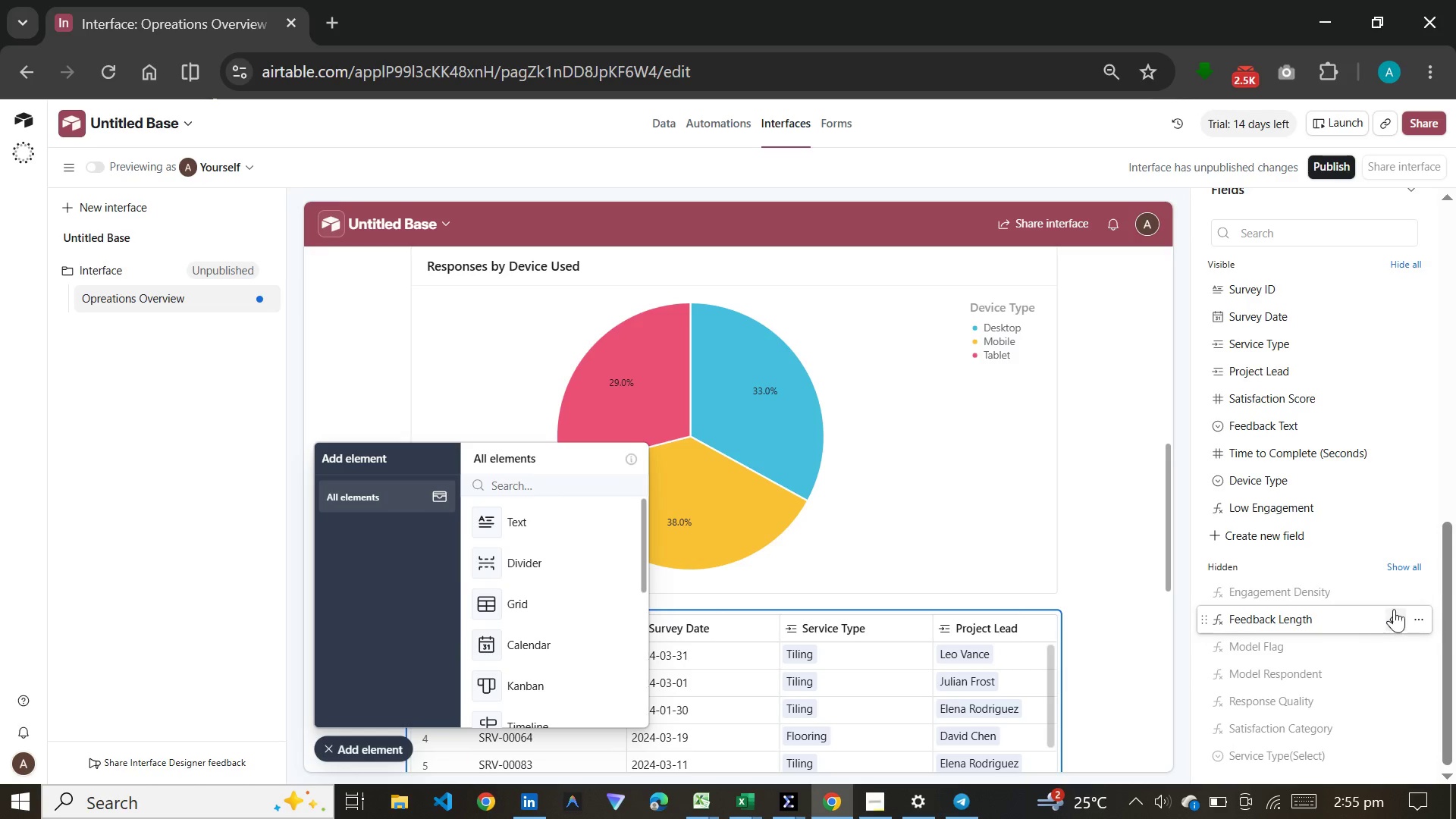 
left_click([1398, 609])
 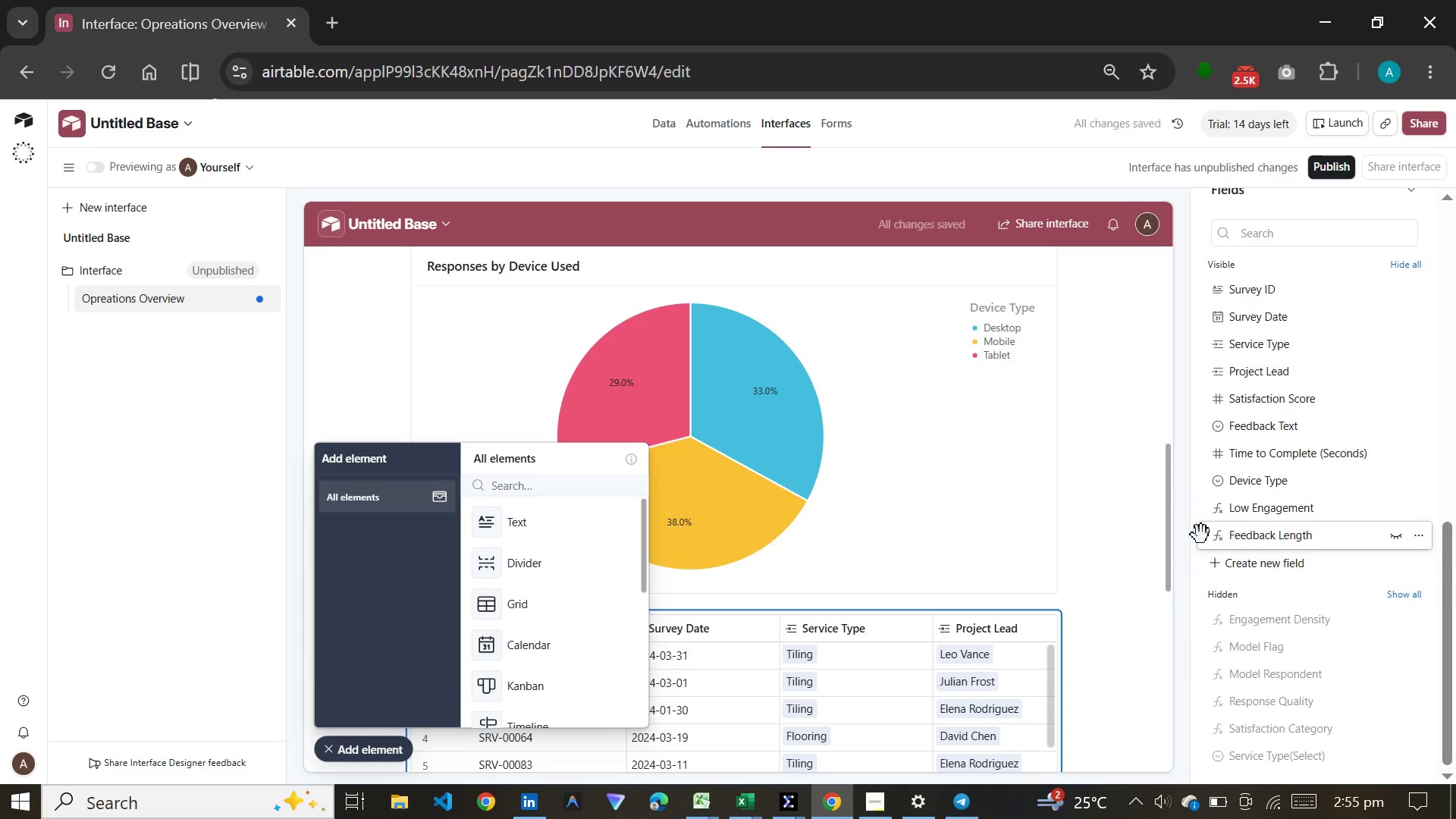 
left_click_drag(start_coordinate=[1203, 537], to_coordinate=[1224, 418])
 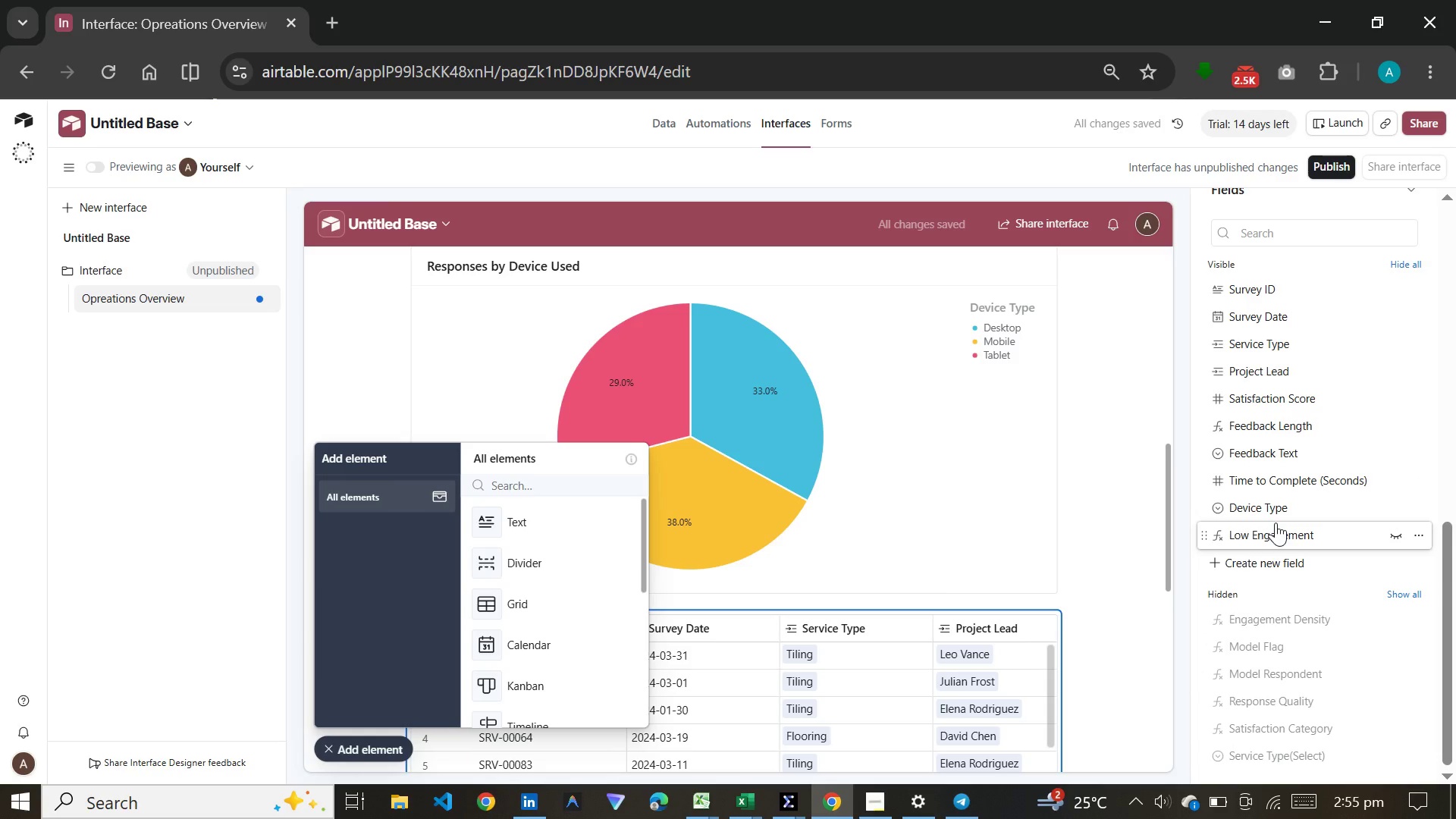 
scroll: coordinate [1303, 510], scroll_direction: up, amount: 11.0
 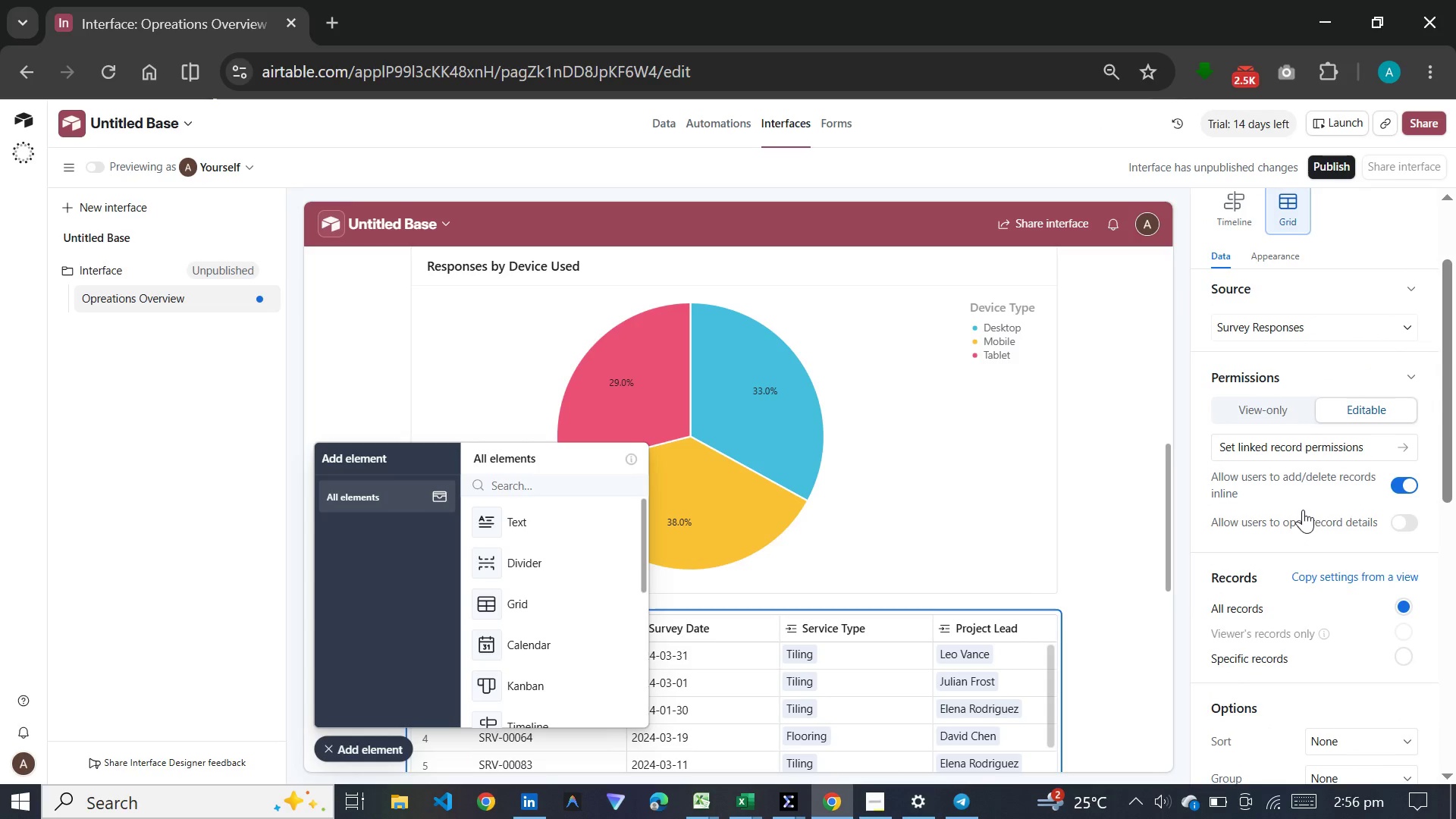 
wait(15.58)
 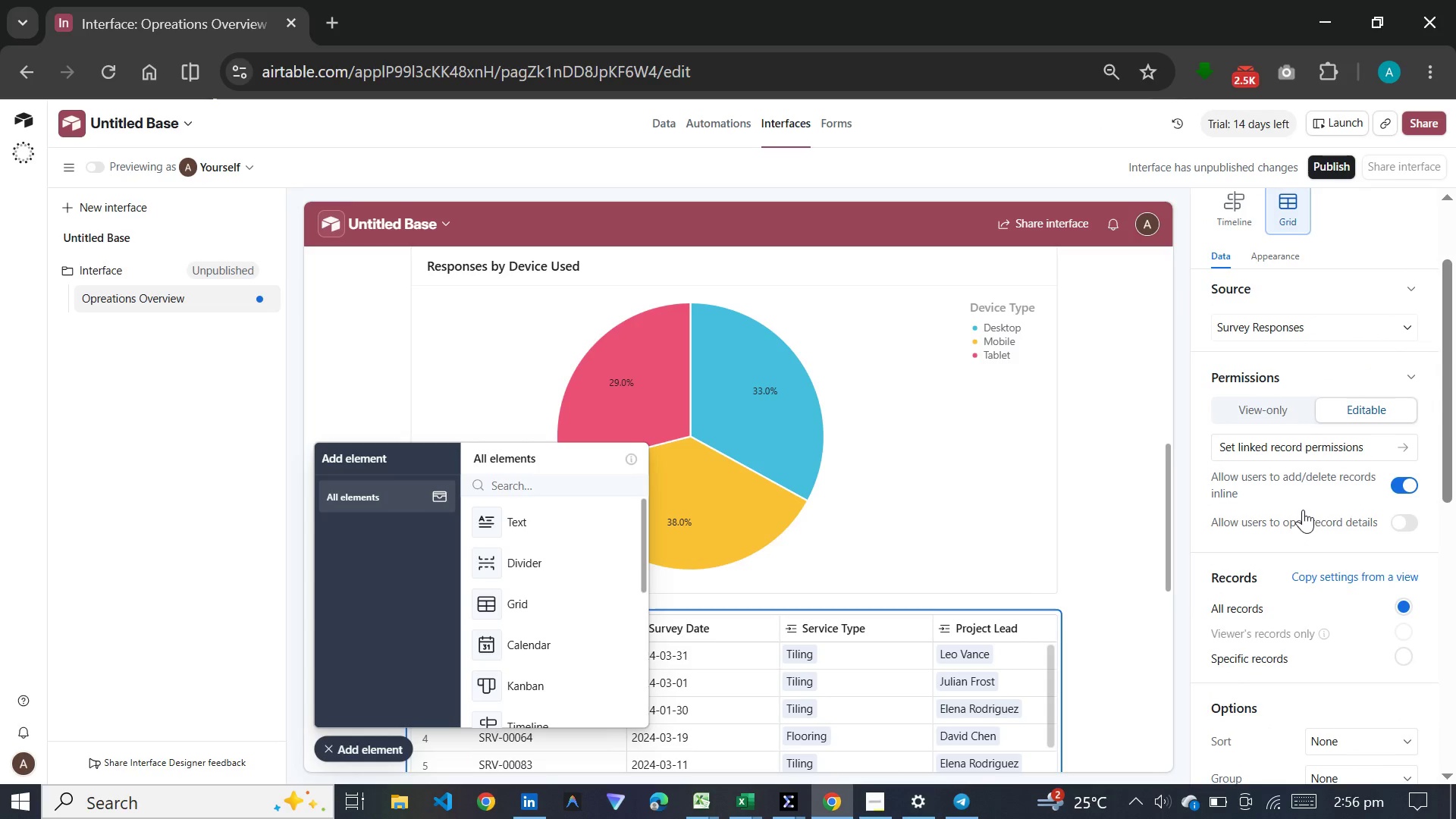 
scroll: coordinate [1303, 510], scroll_direction: down, amount: 3.0
 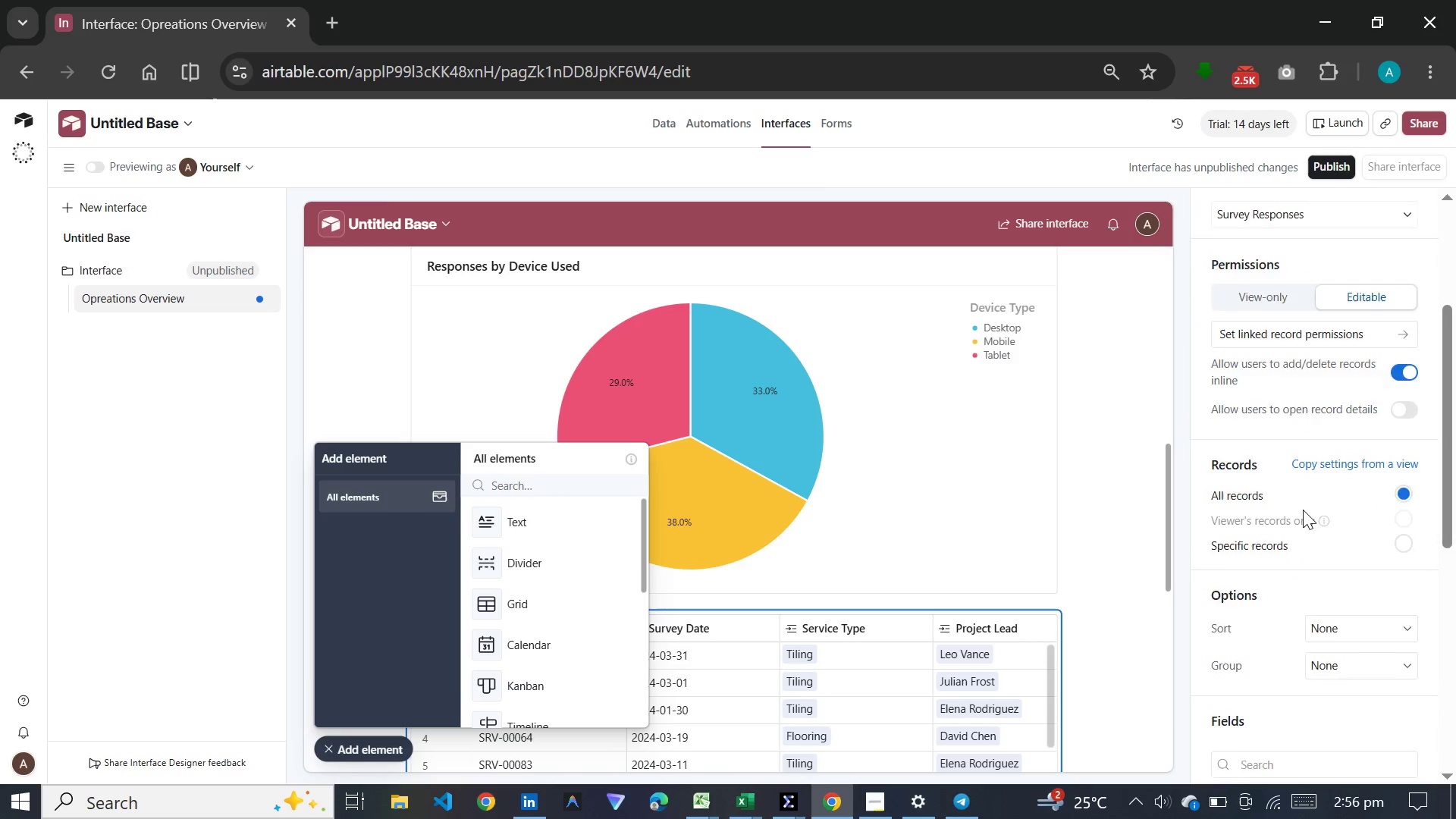 
scroll: coordinate [1303, 510], scroll_direction: up, amount: 4.0
 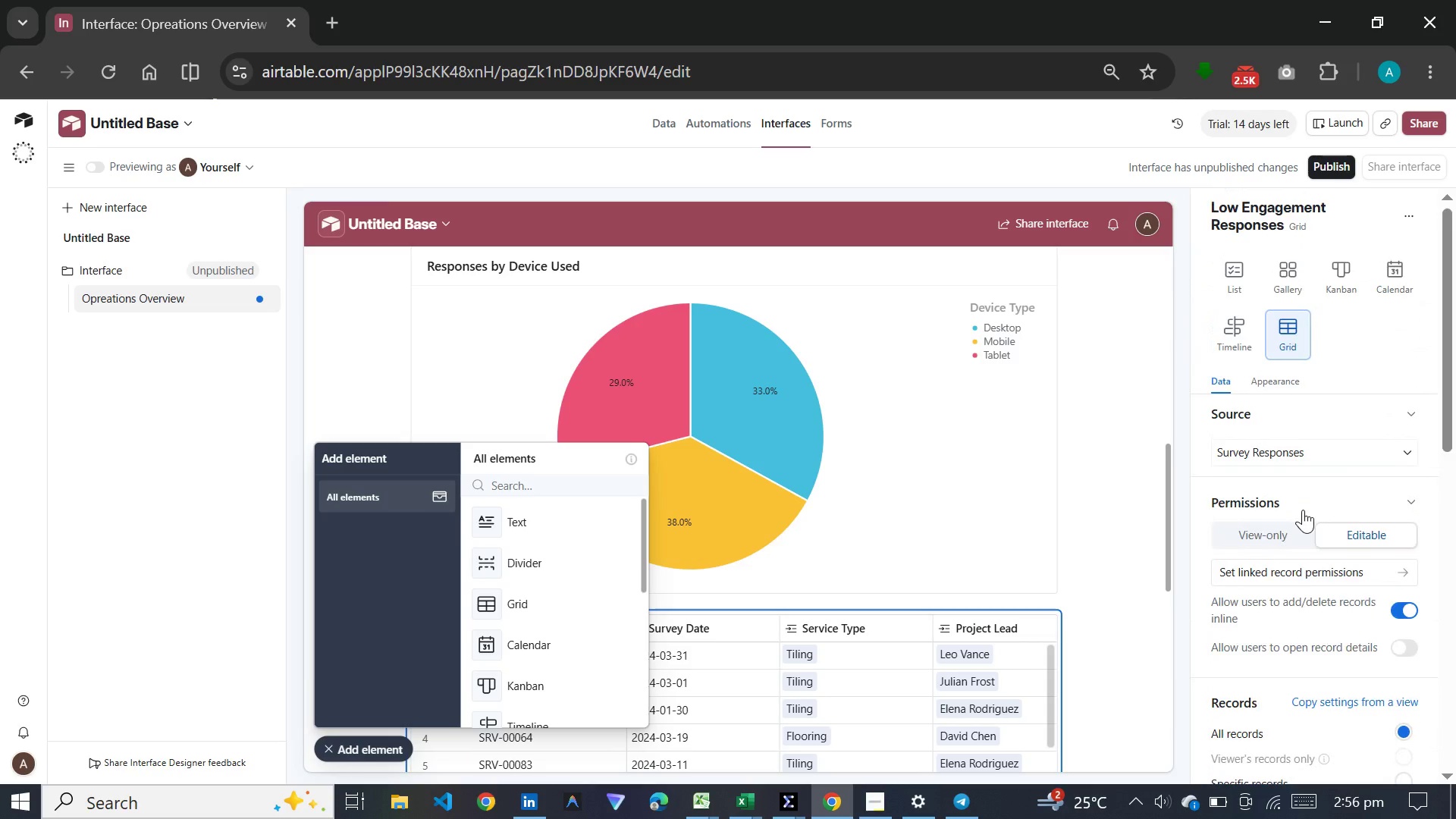 
scroll: coordinate [1303, 510], scroll_direction: down, amount: 3.0
 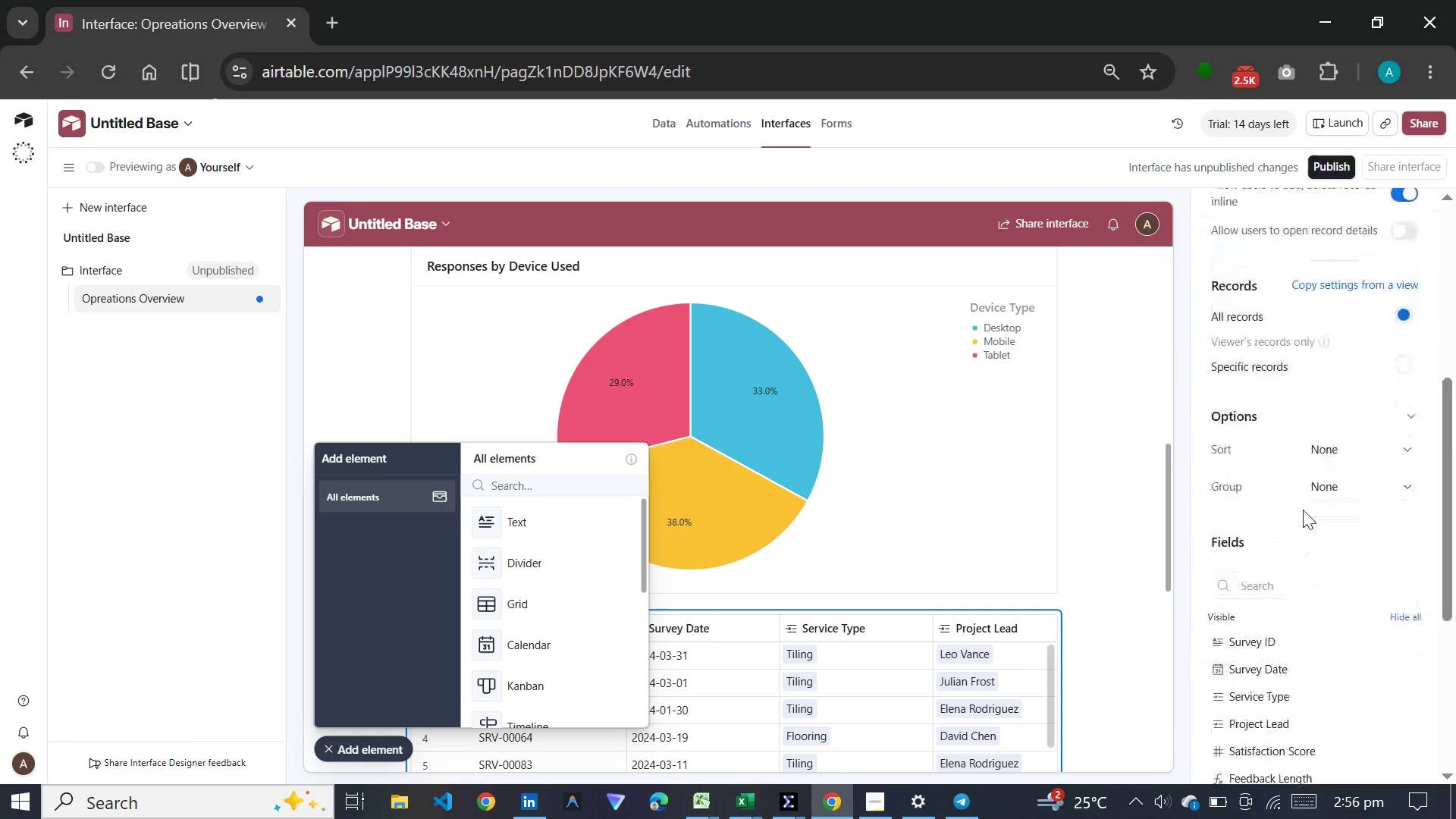 
scroll: coordinate [1303, 510], scroll_direction: up, amount: 1.0
 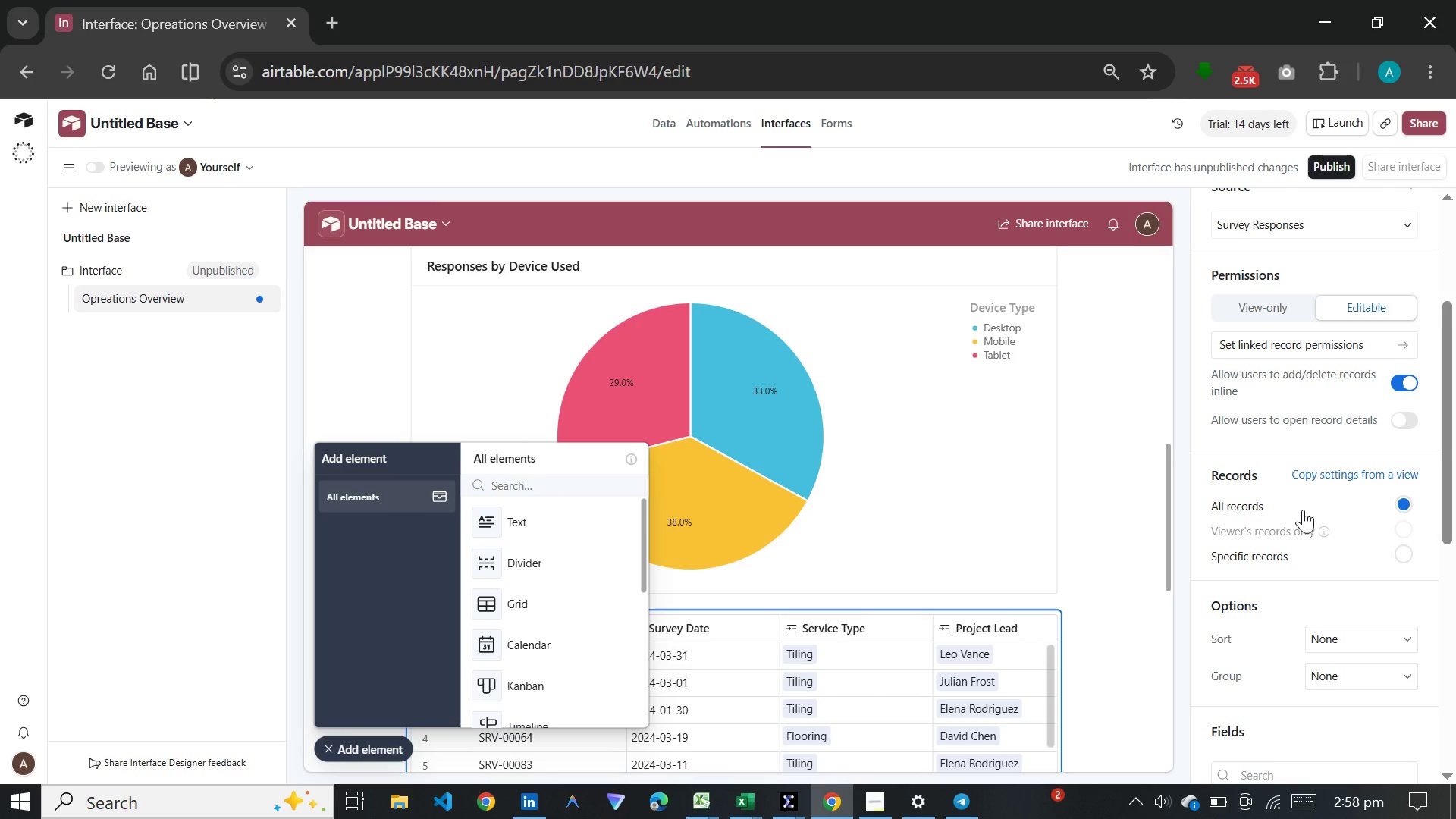 
wait(134.59)
 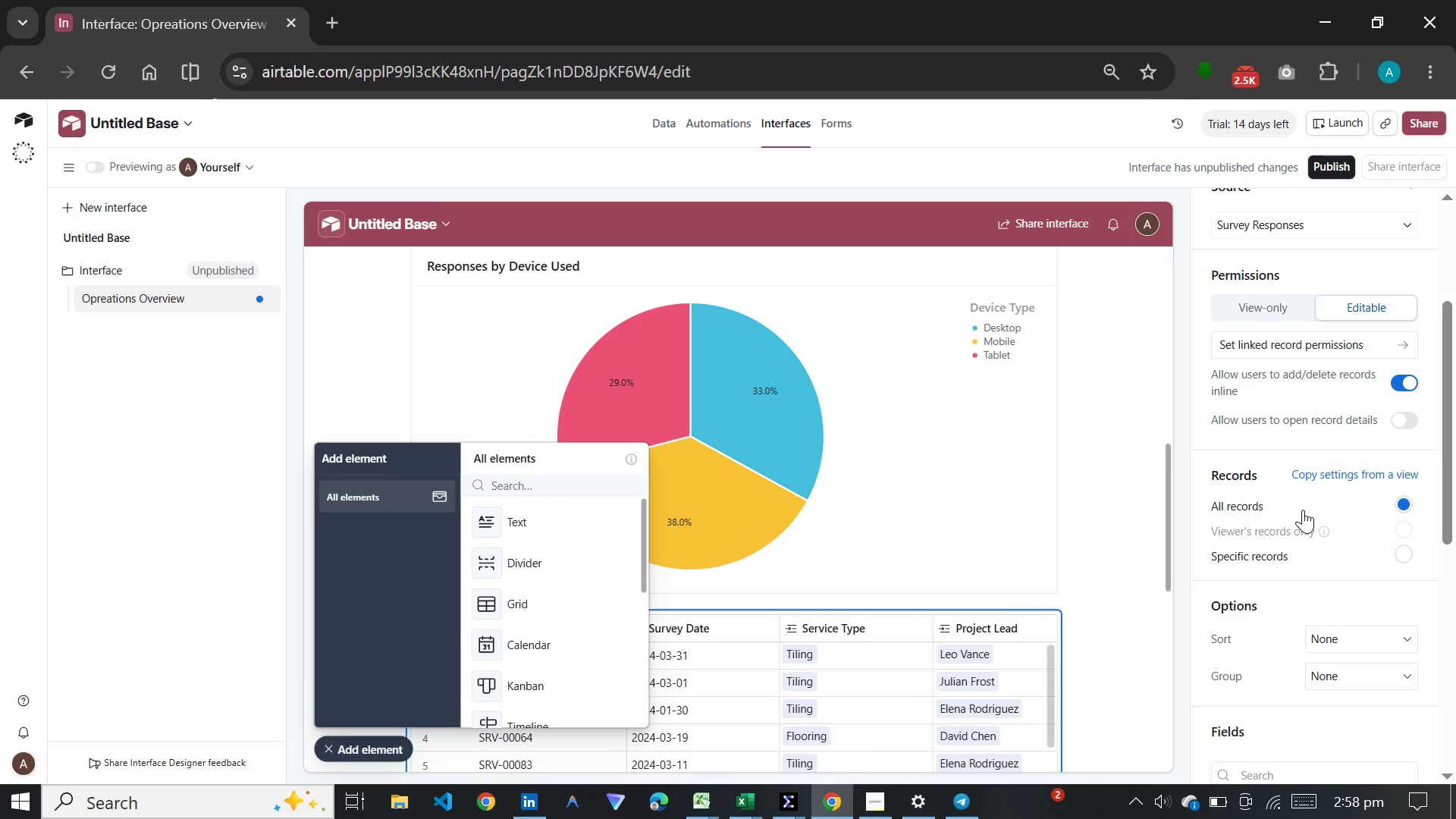 
scroll: coordinate [522, 576], scroll_direction: down, amount: 7.0
 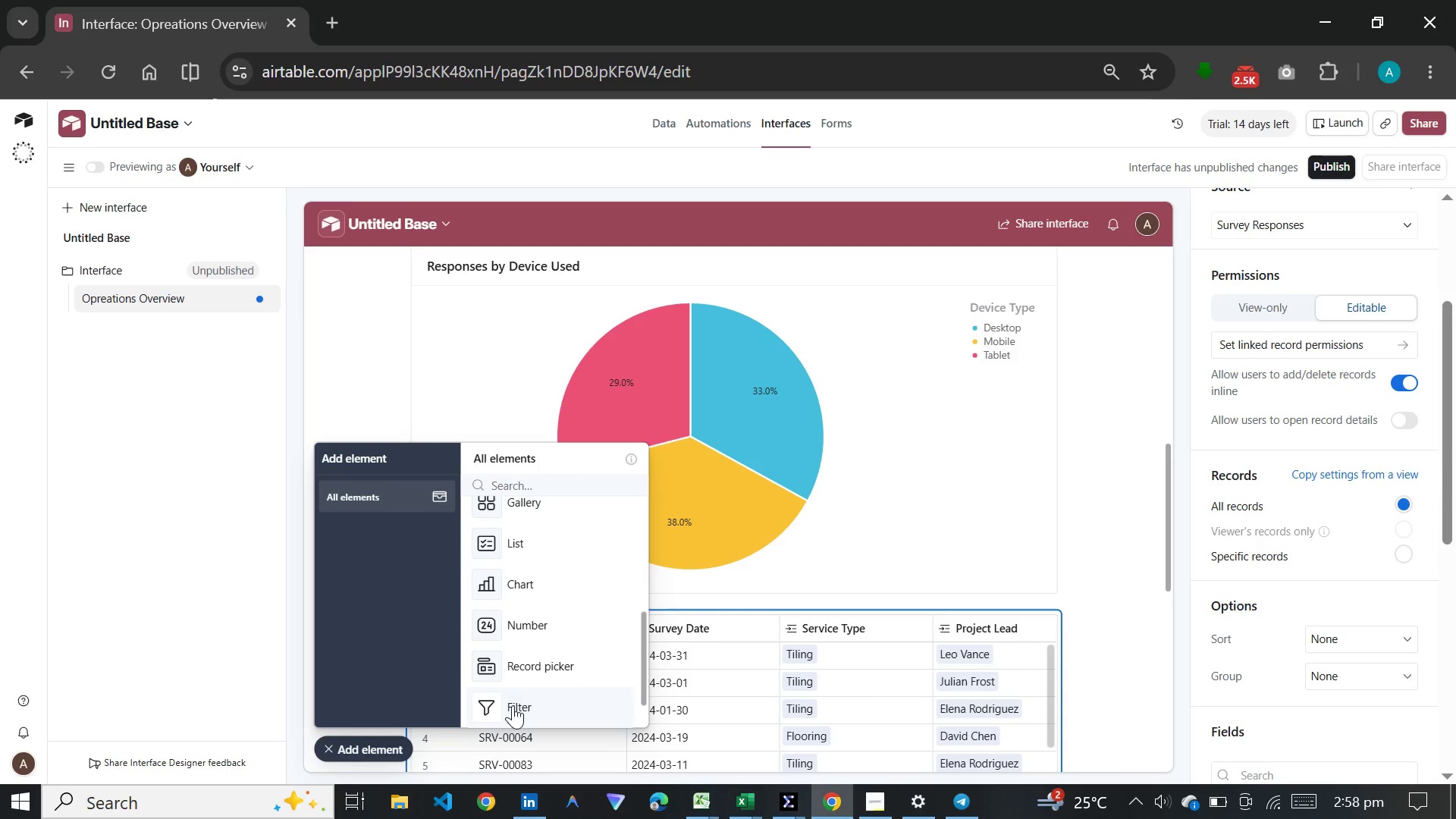 
left_click([513, 705])
 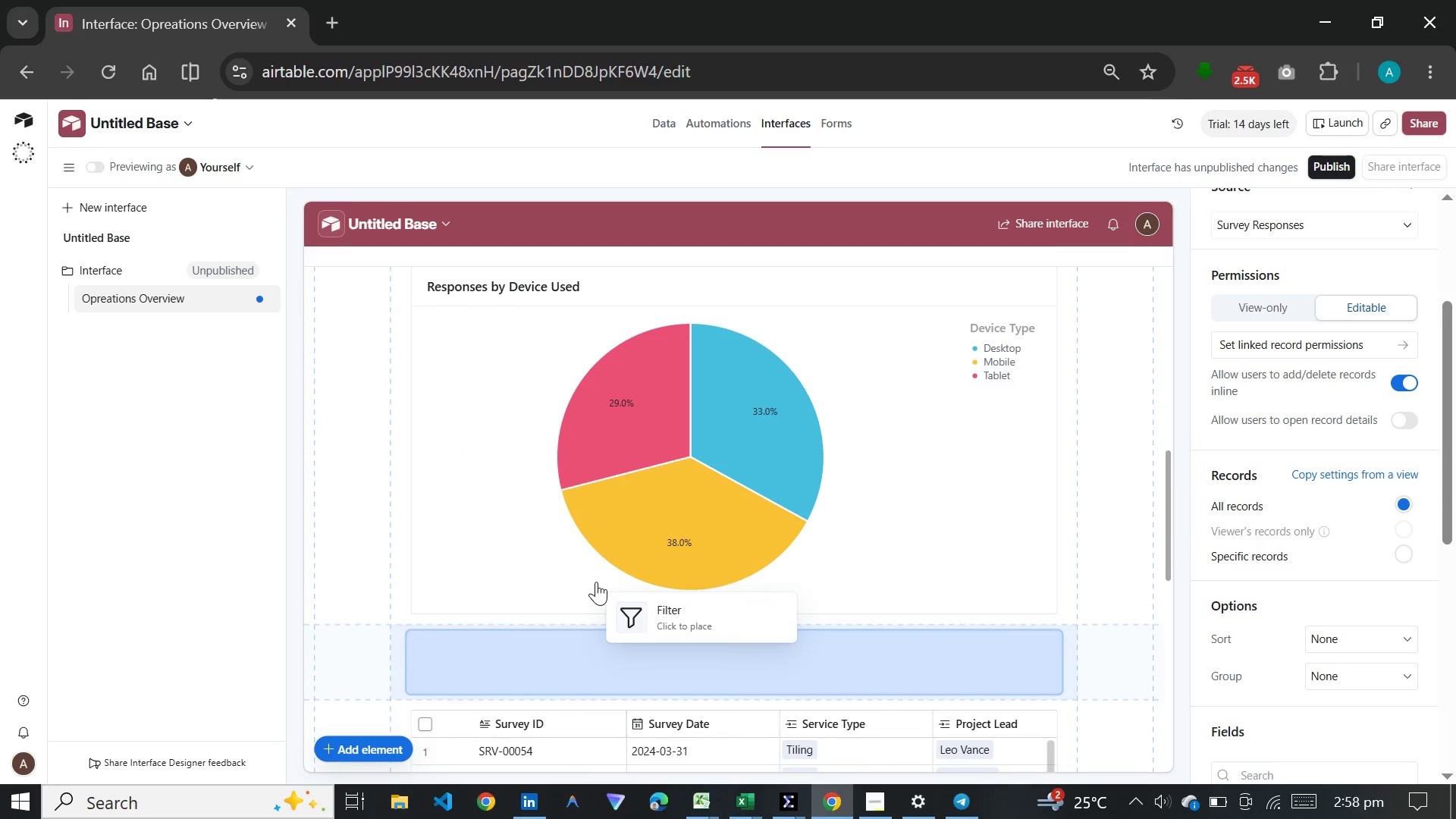 
left_click([596, 582])
 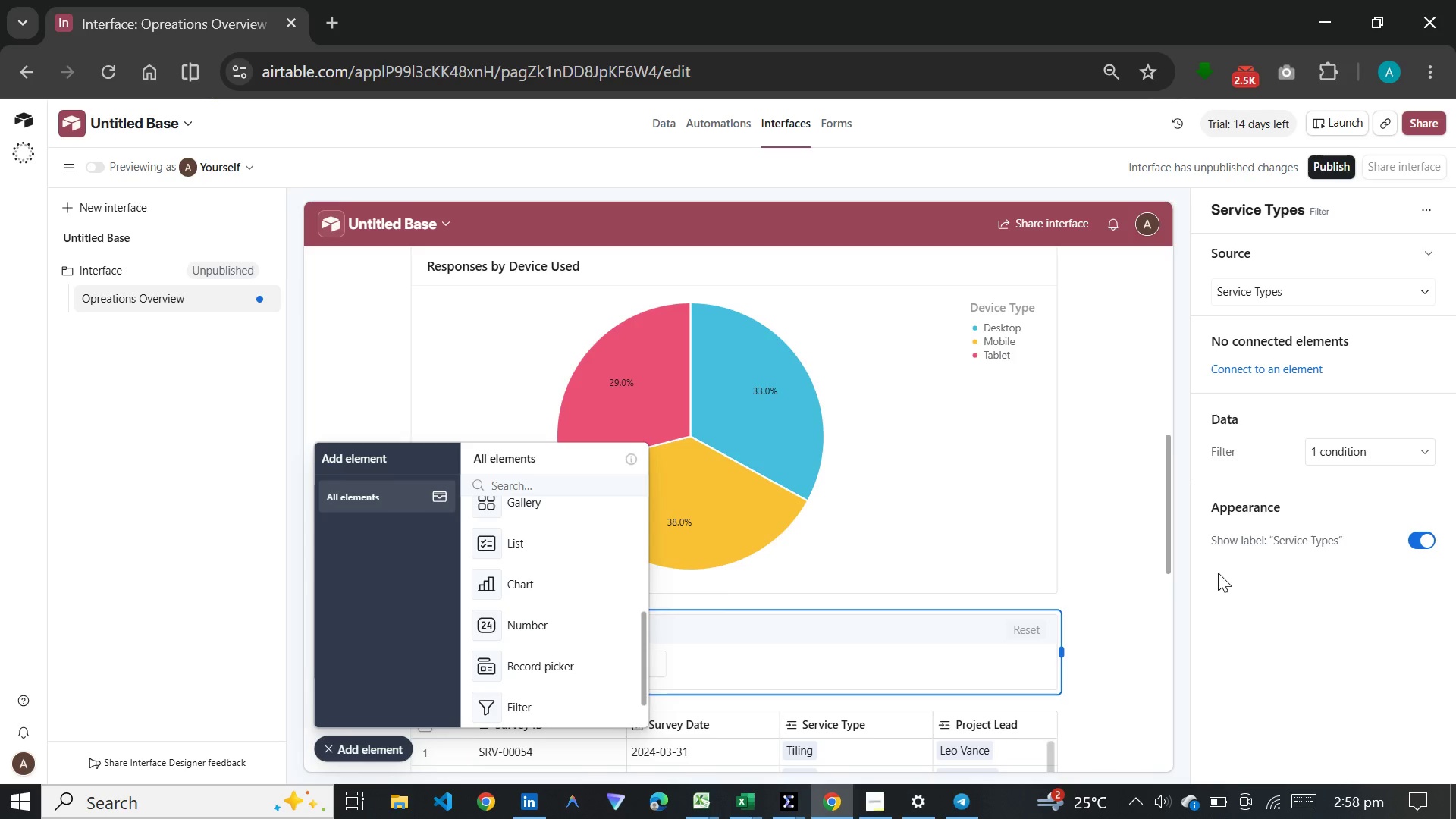 
wait(16.77)
 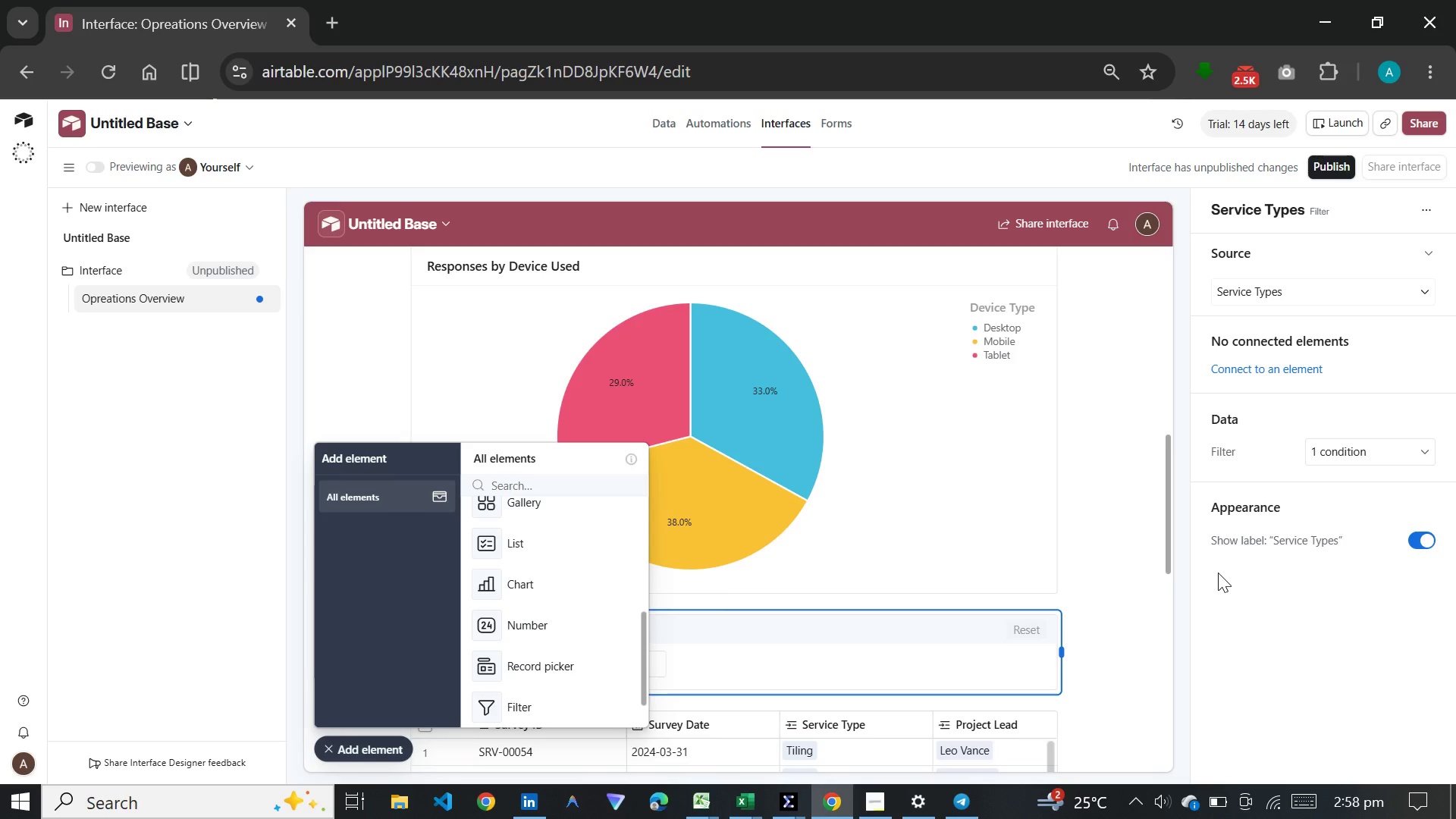 
left_click([1275, 360])
 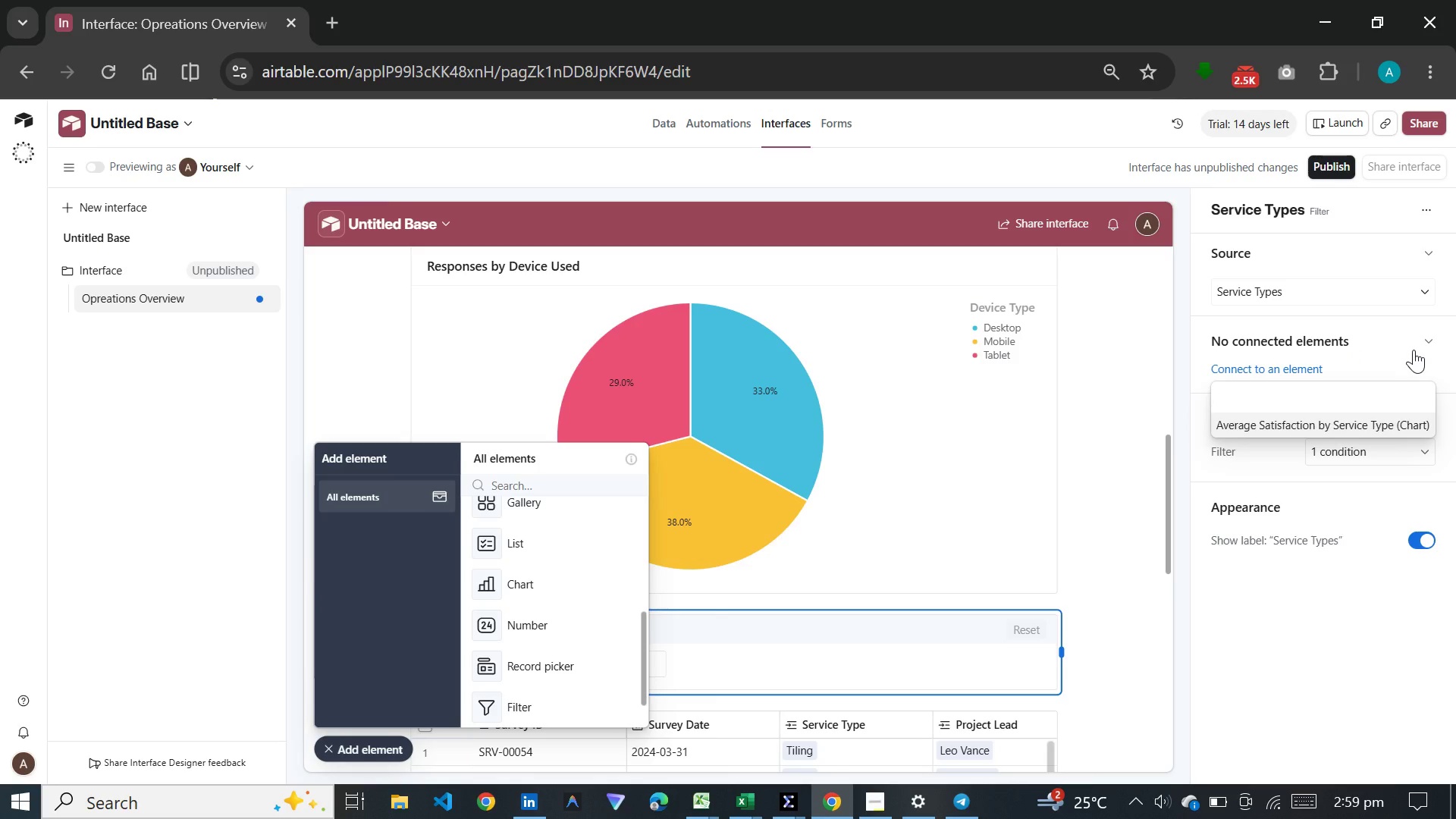 
wait(7.91)
 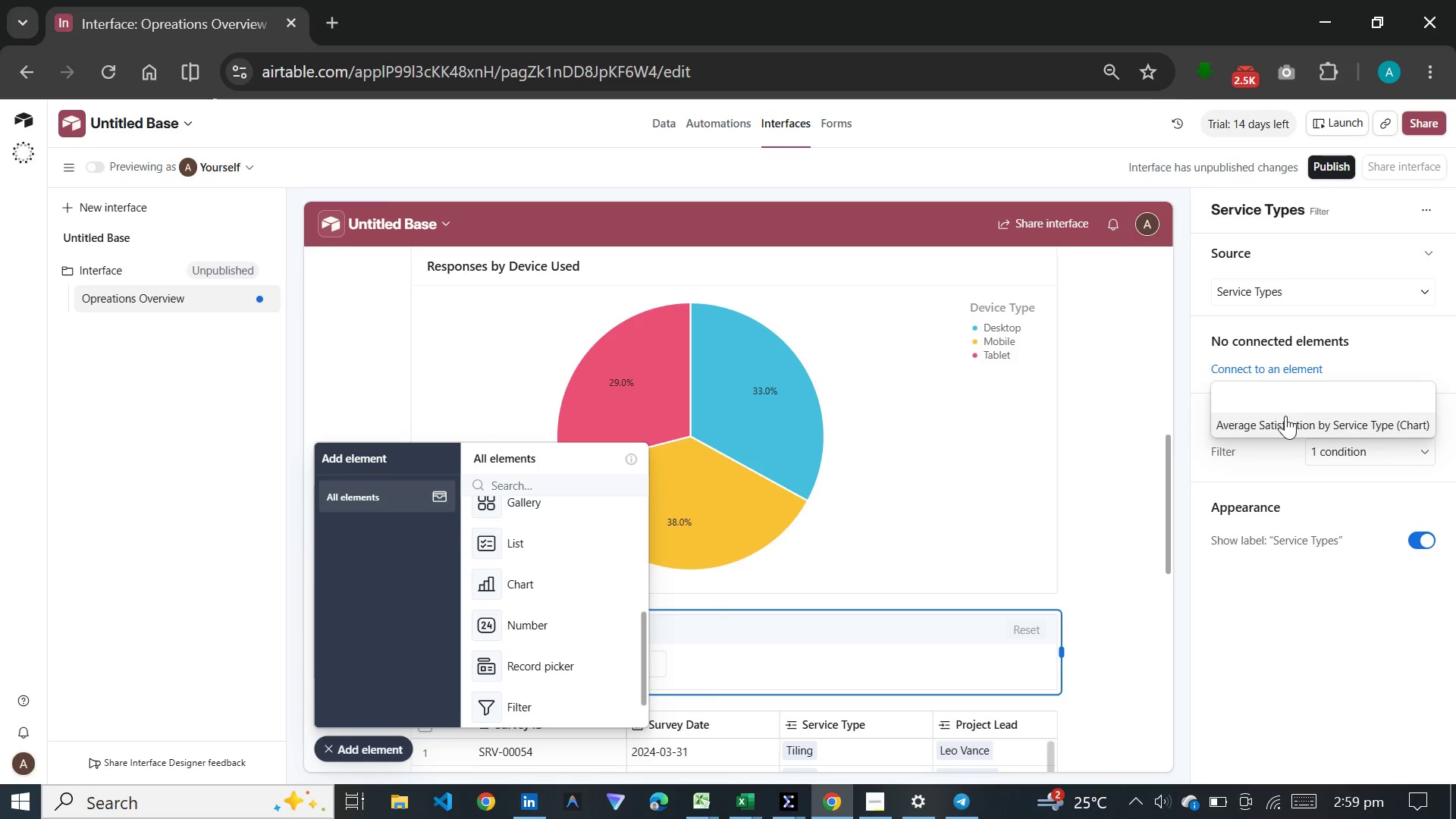 
type(lo)
key(Backspace)
key(Backspace)
key(Backspace)
 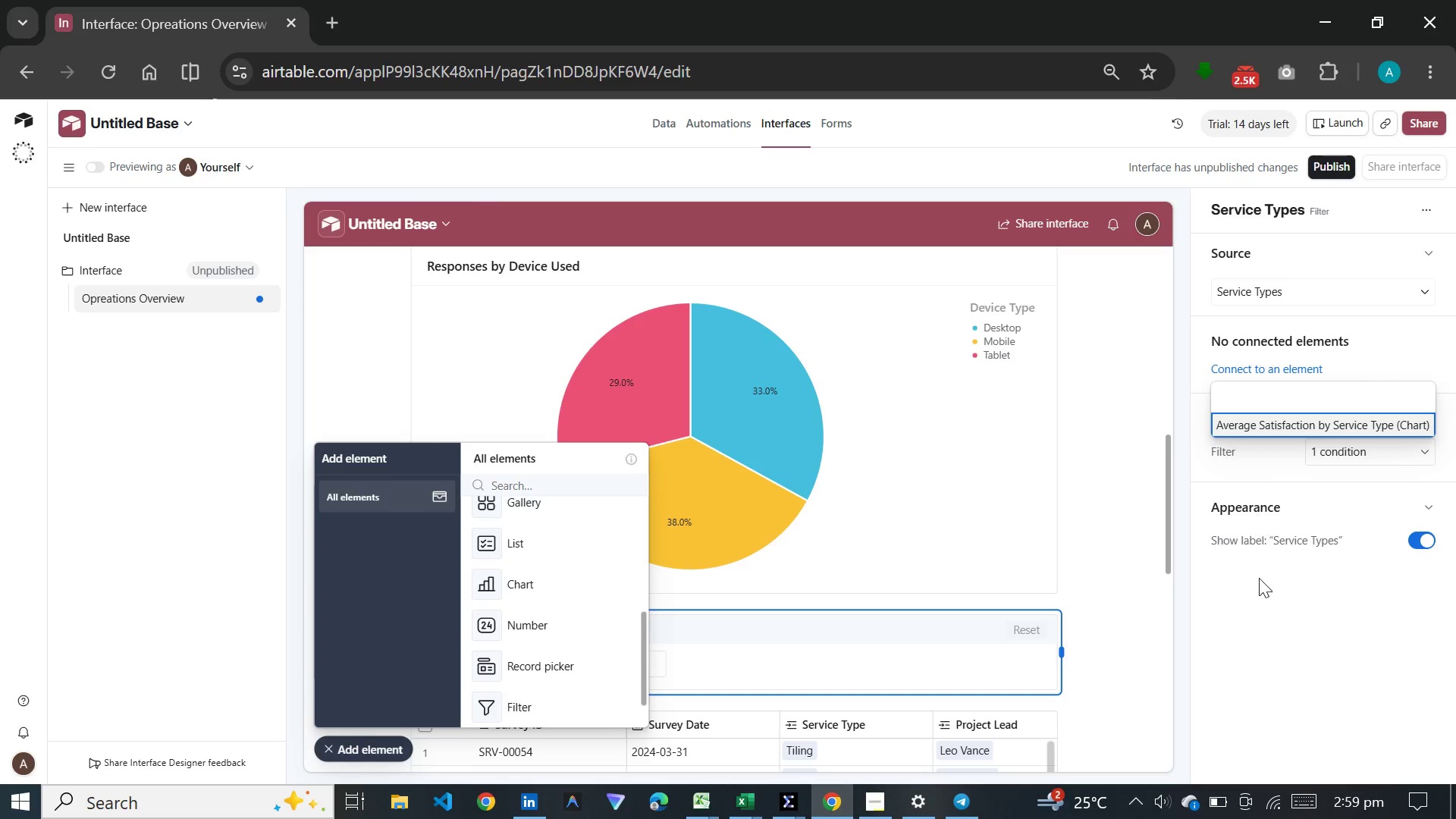 
left_click([1259, 597])
 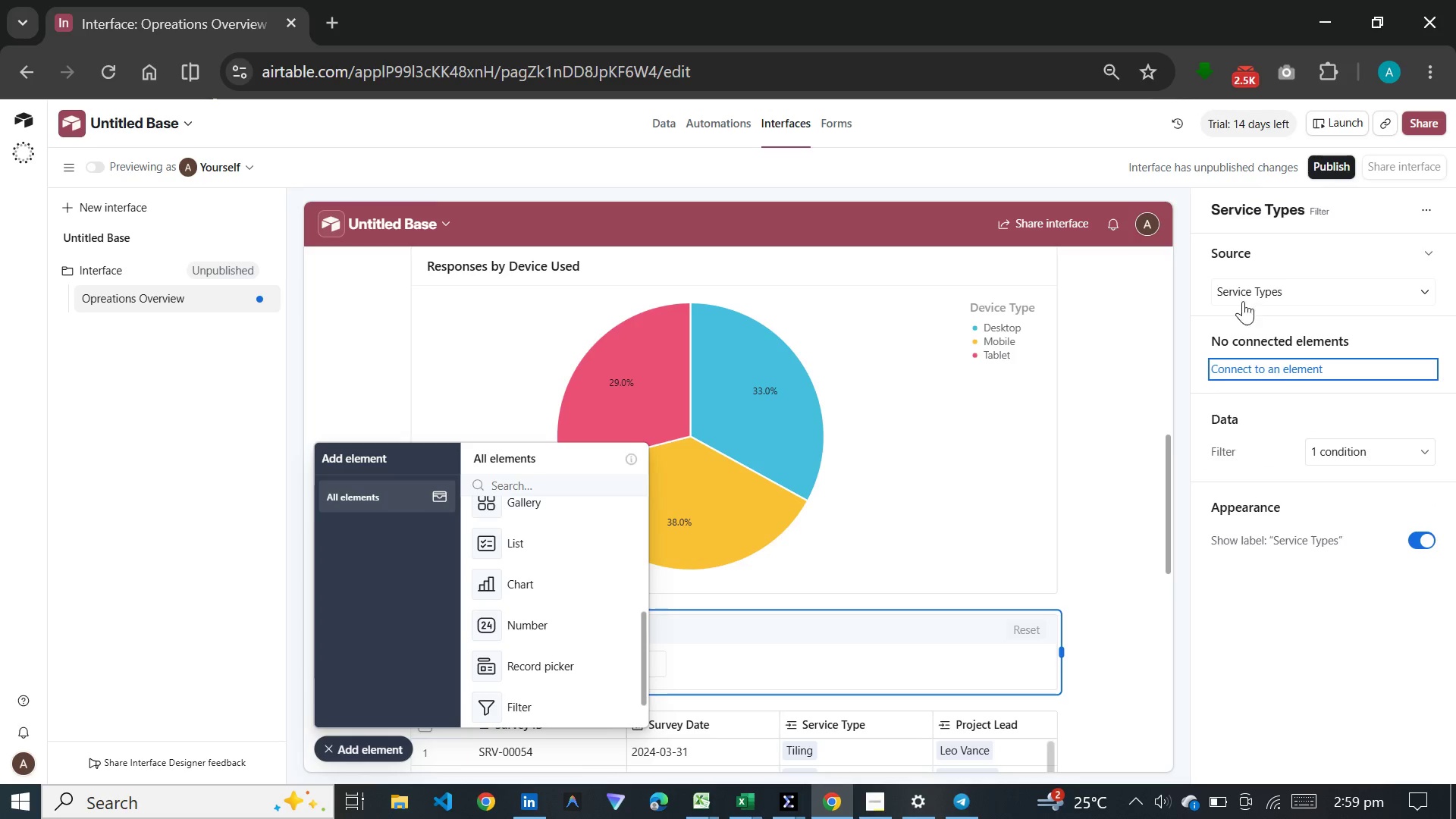 
left_click([1238, 283])
 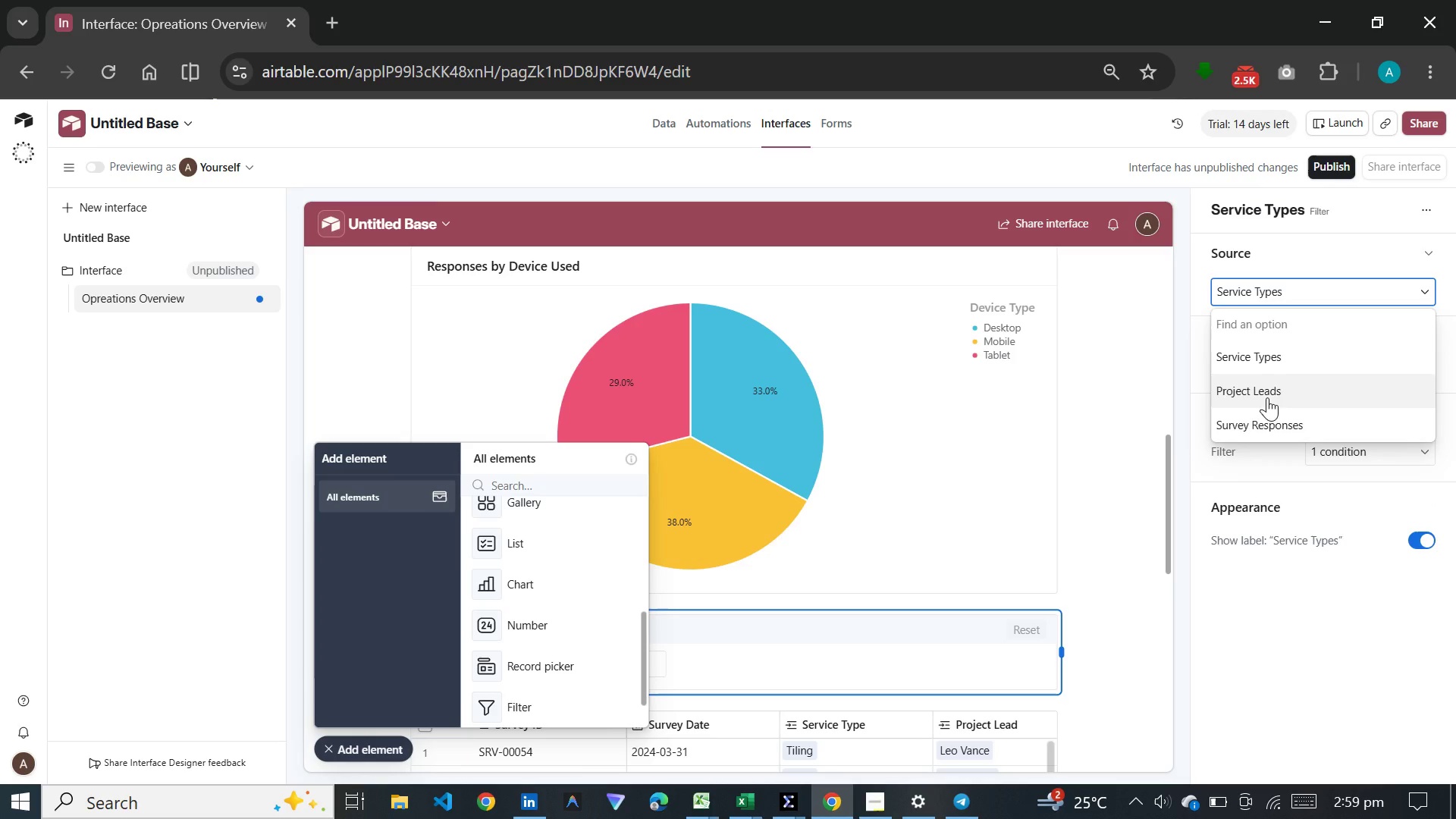 
left_click([1266, 418])
 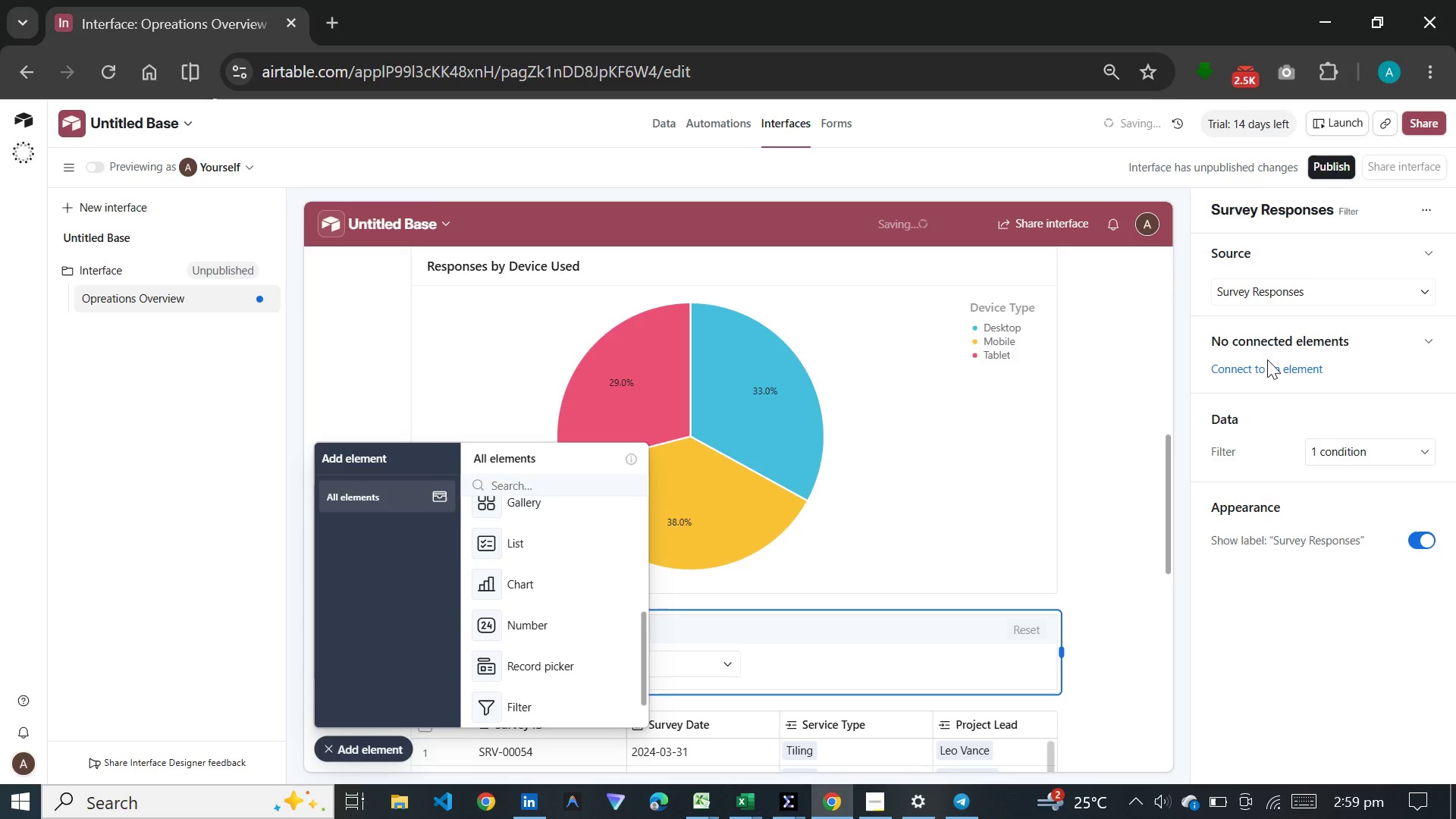 
left_click([1267, 359])
 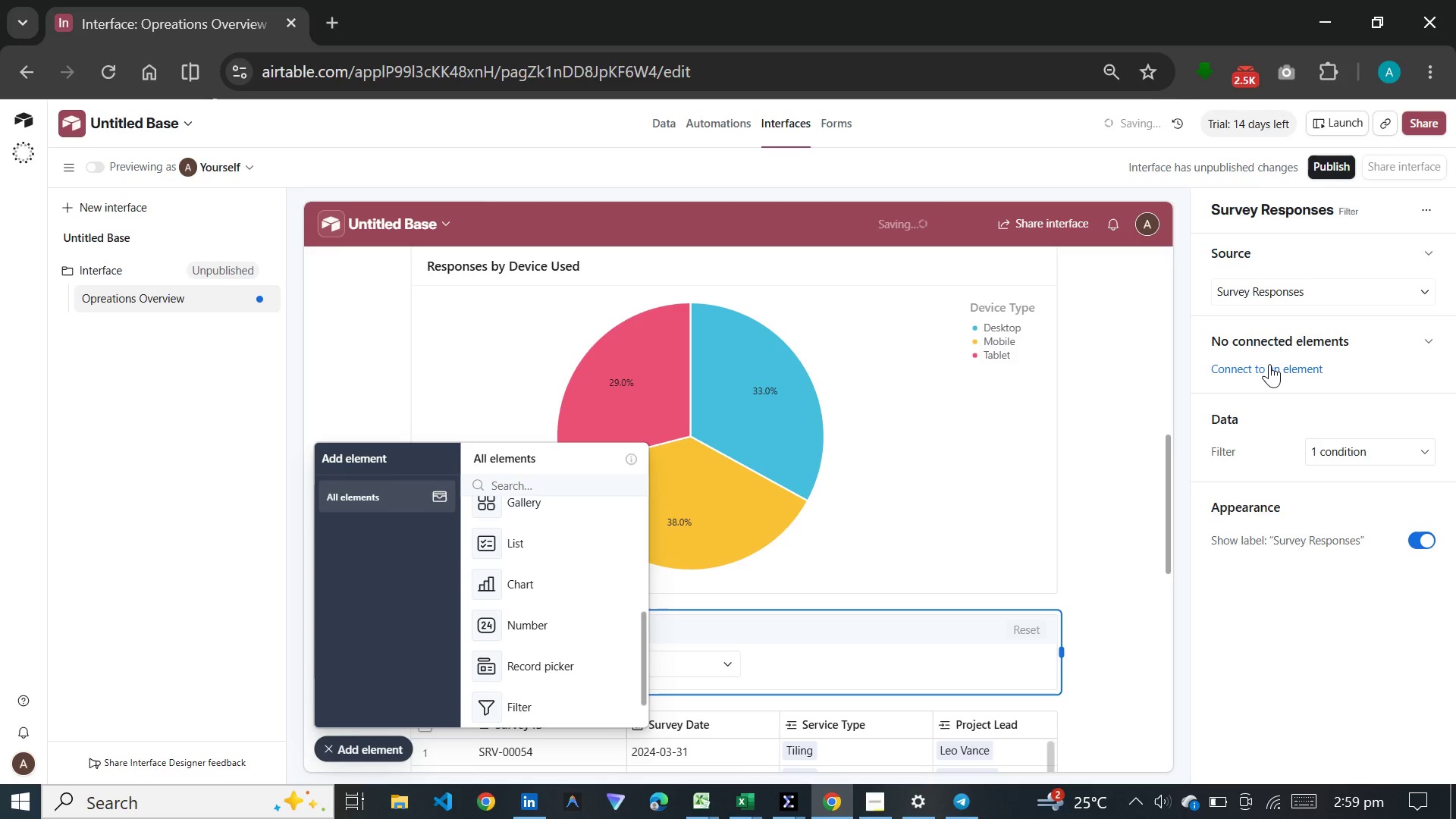 
left_click([1269, 364])
 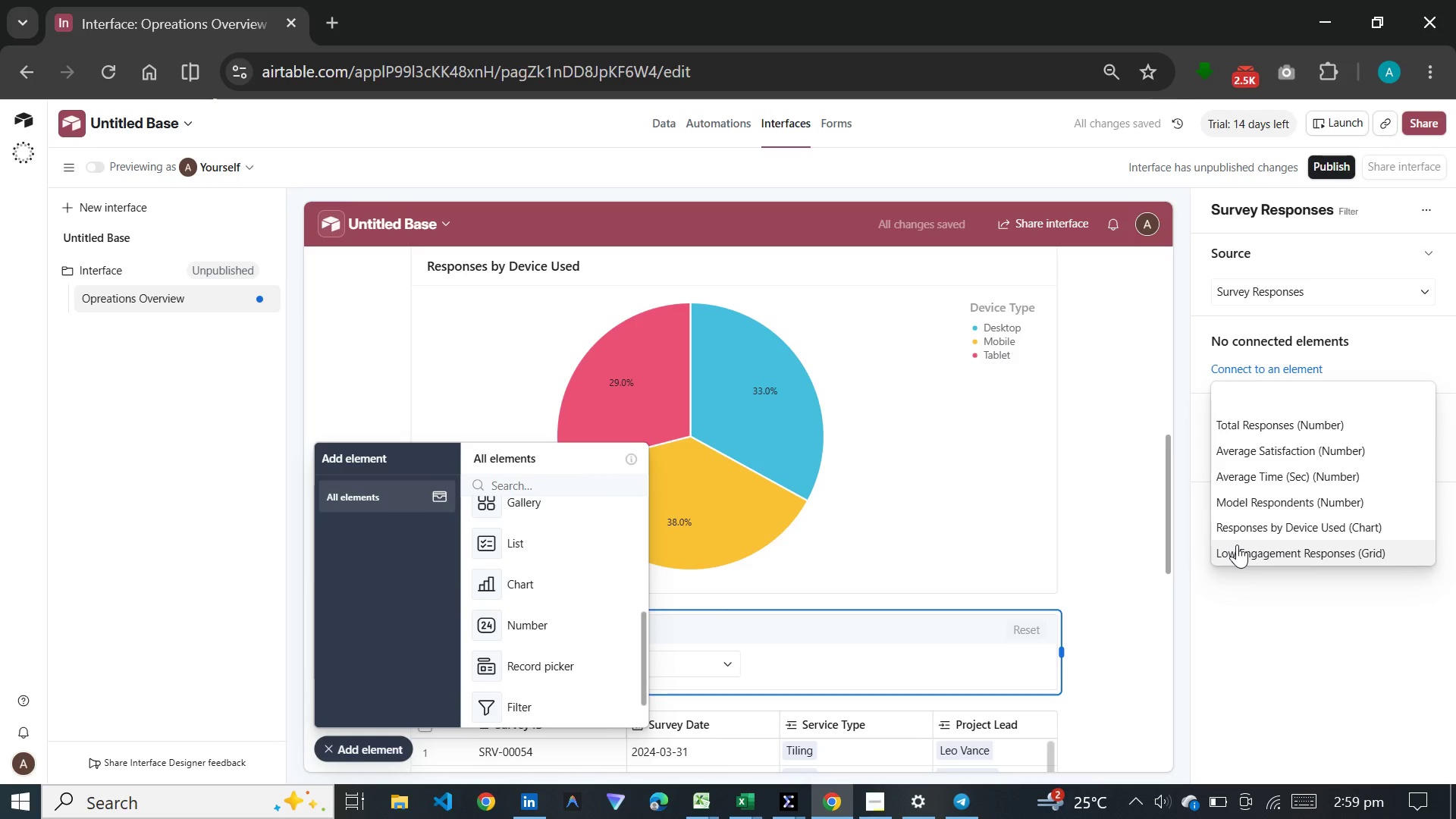 
wait(9.86)
 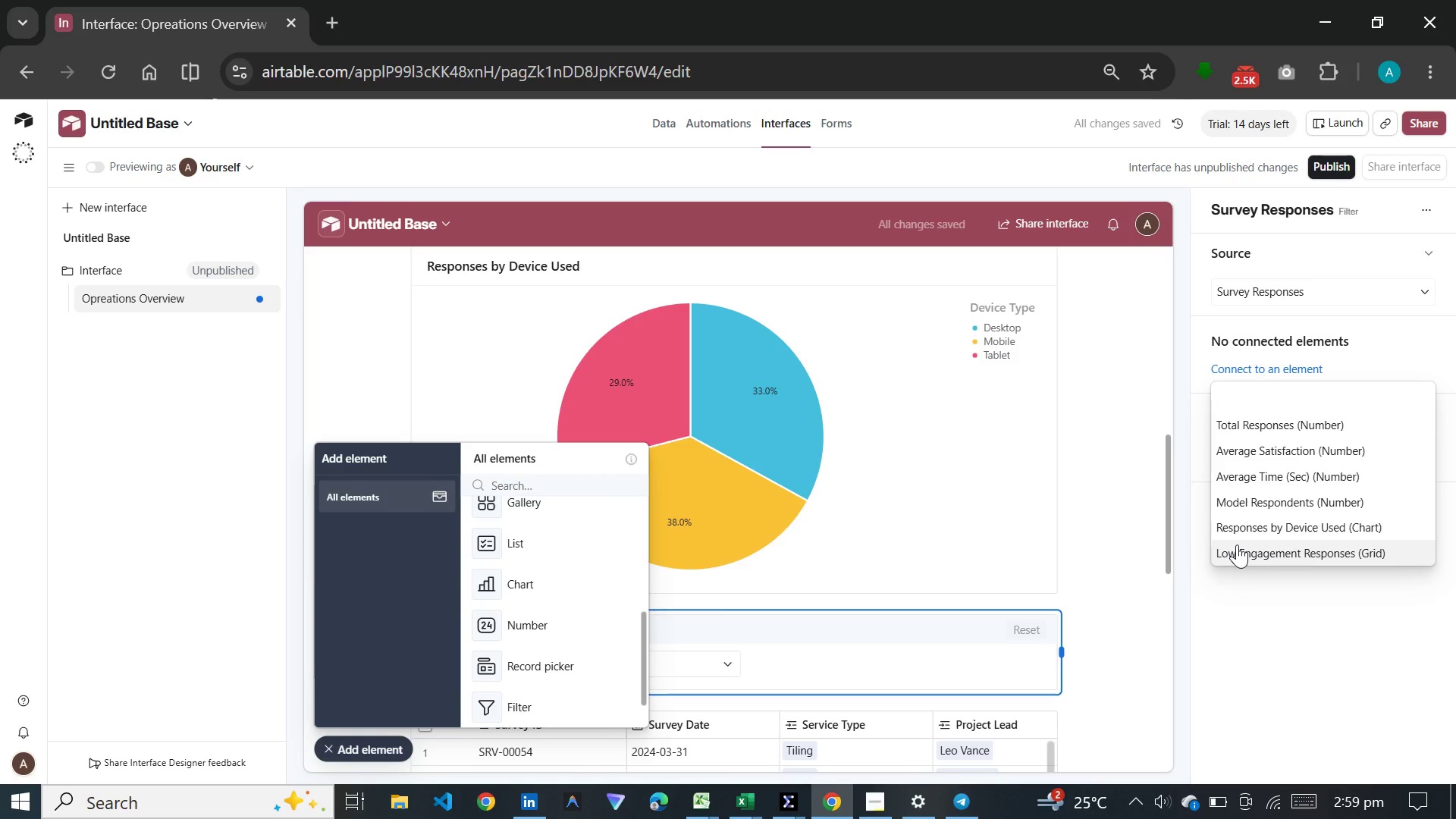 
left_click([1237, 544])
 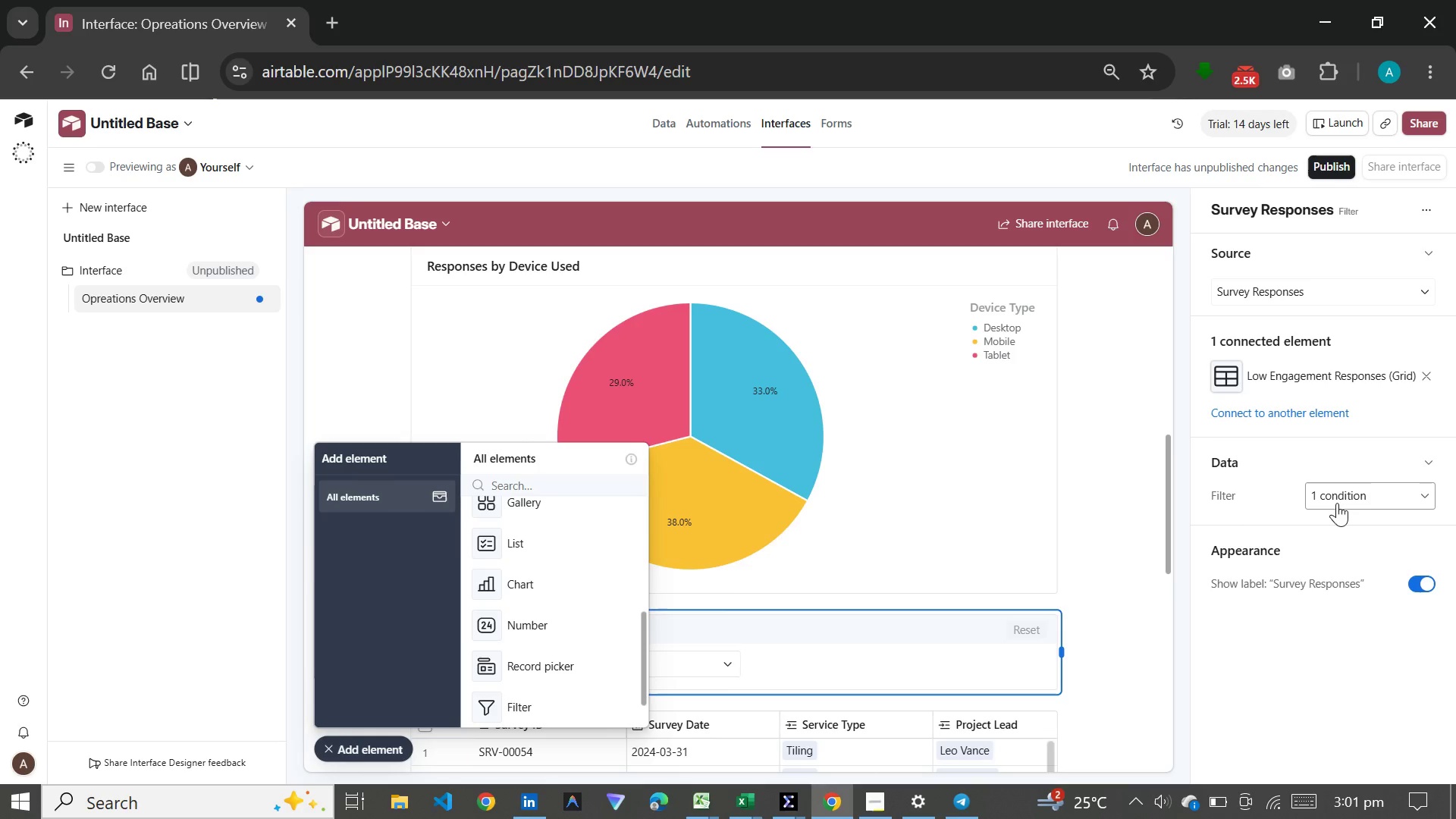 
wait(120.97)
 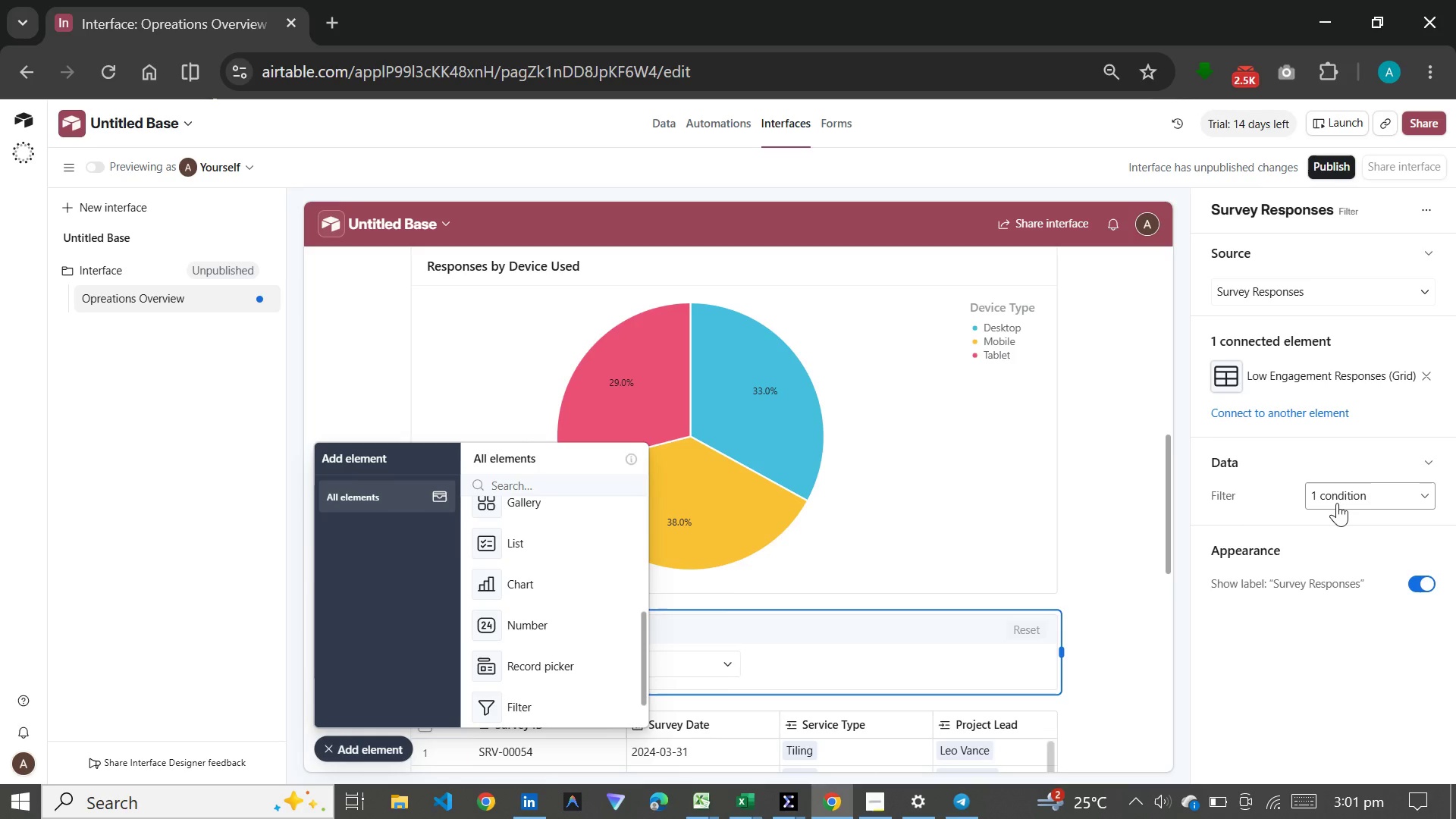 
left_click([1337, 503])
 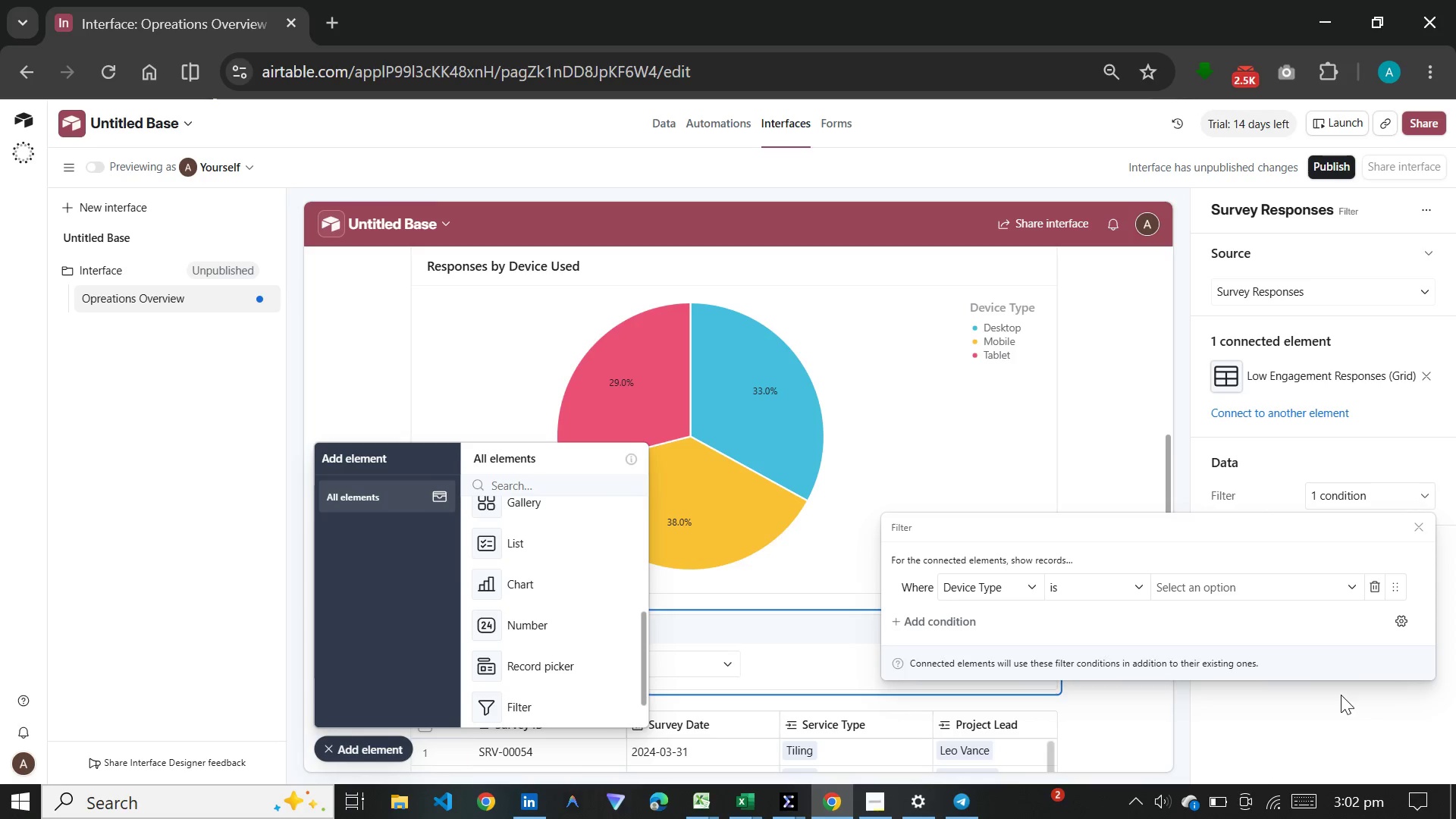 
wait(54.11)
 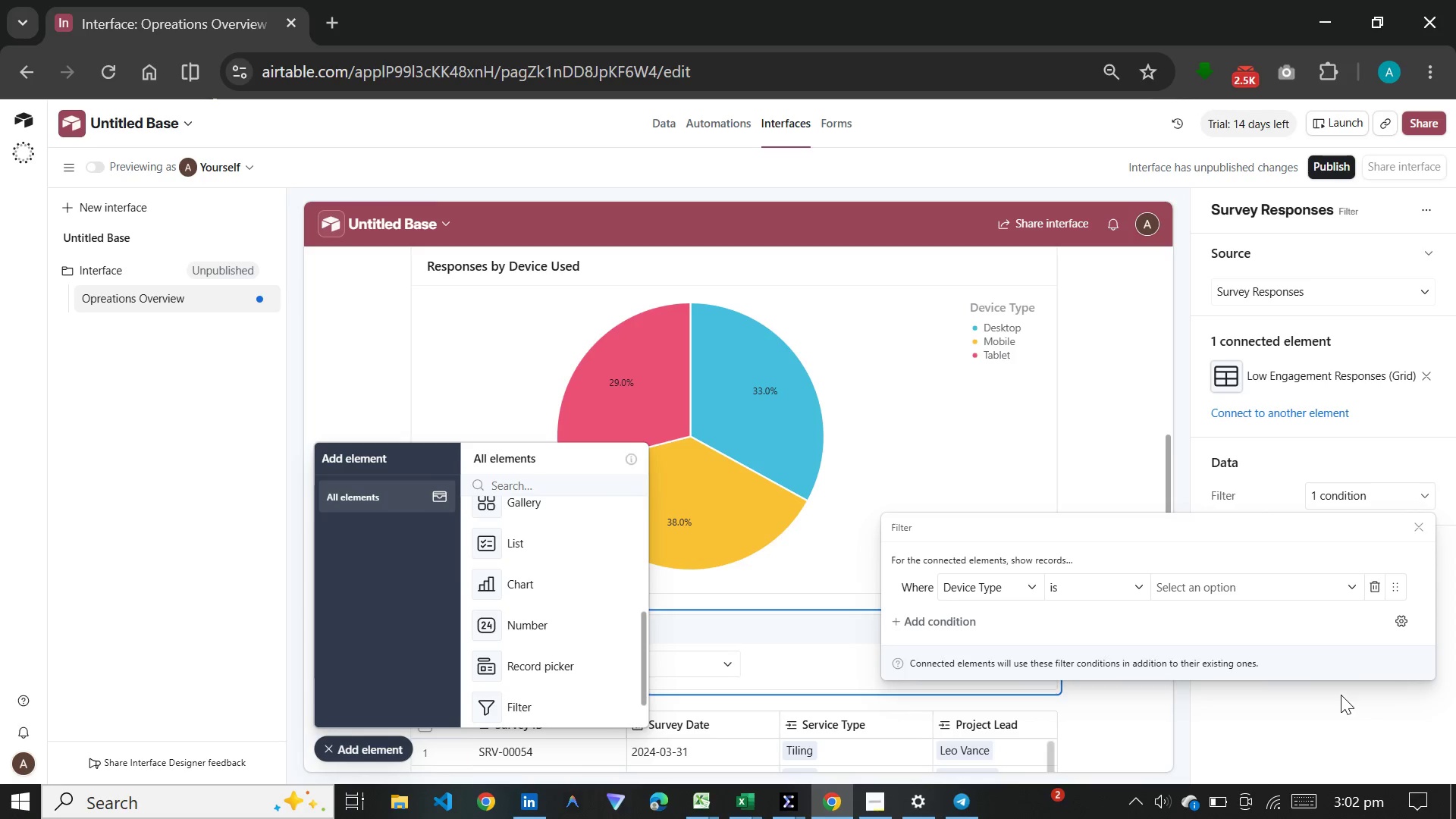 
left_click([1004, 595])
 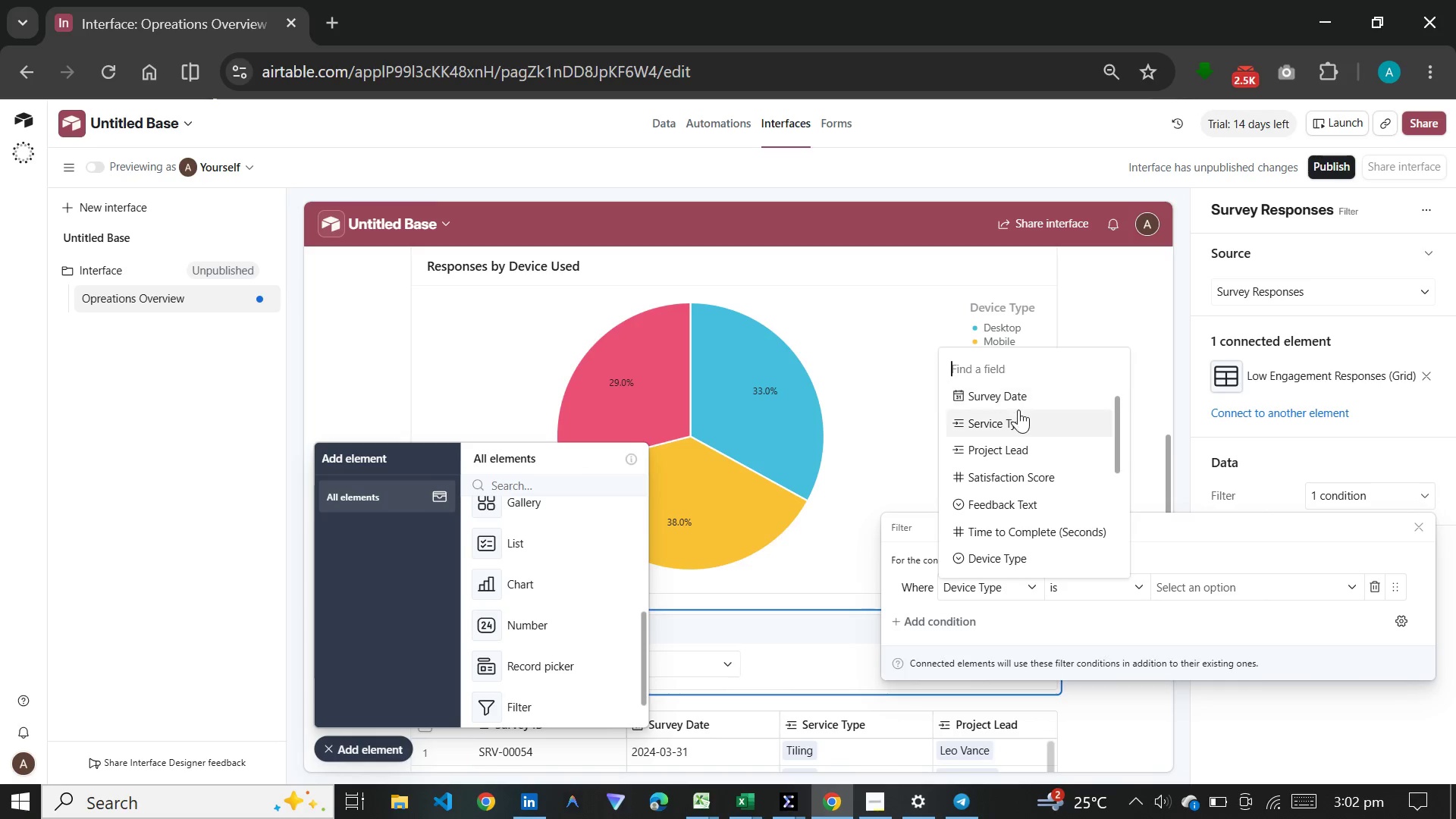 
left_click([1018, 413])
 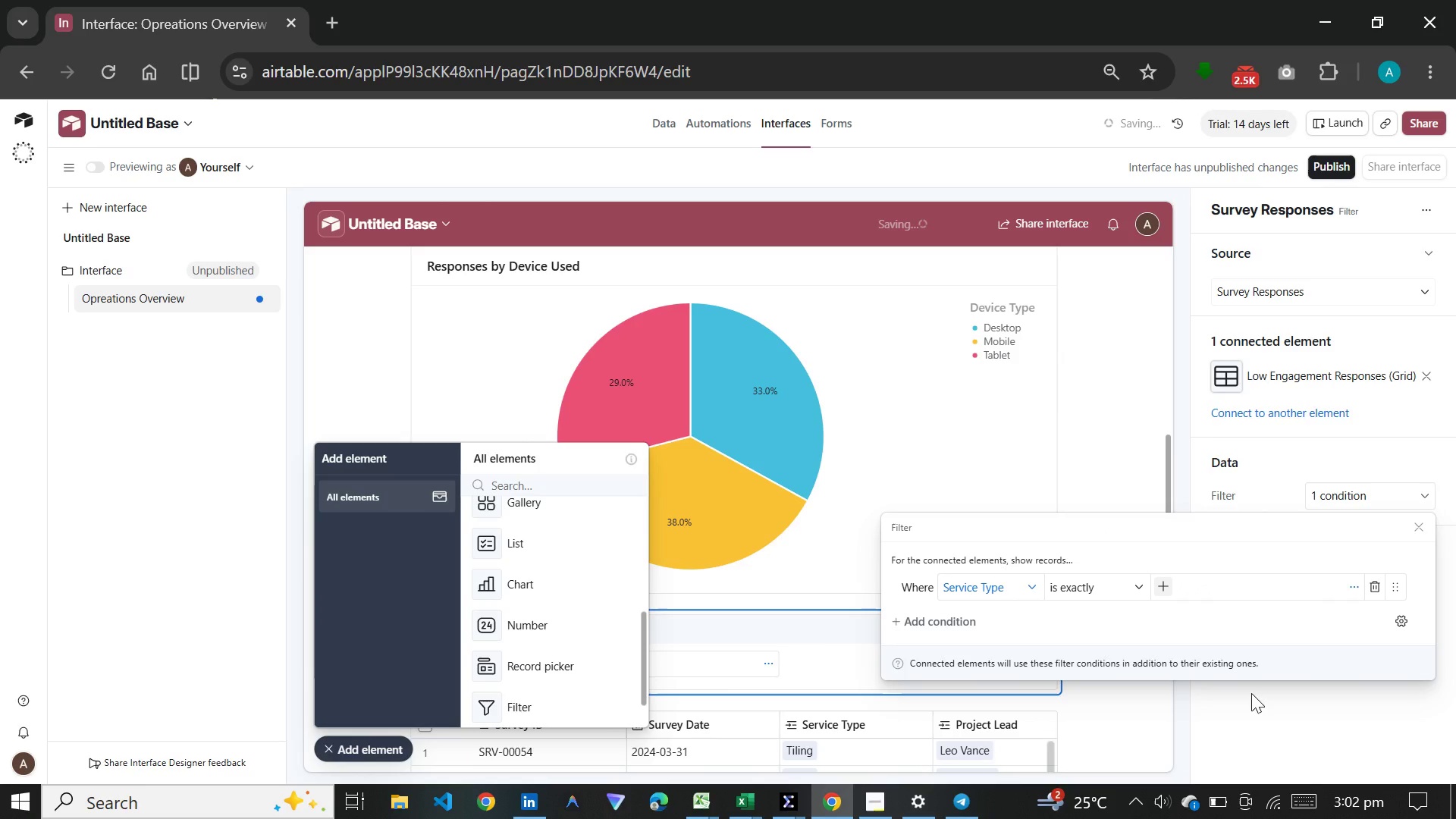 
left_click([1272, 734])
 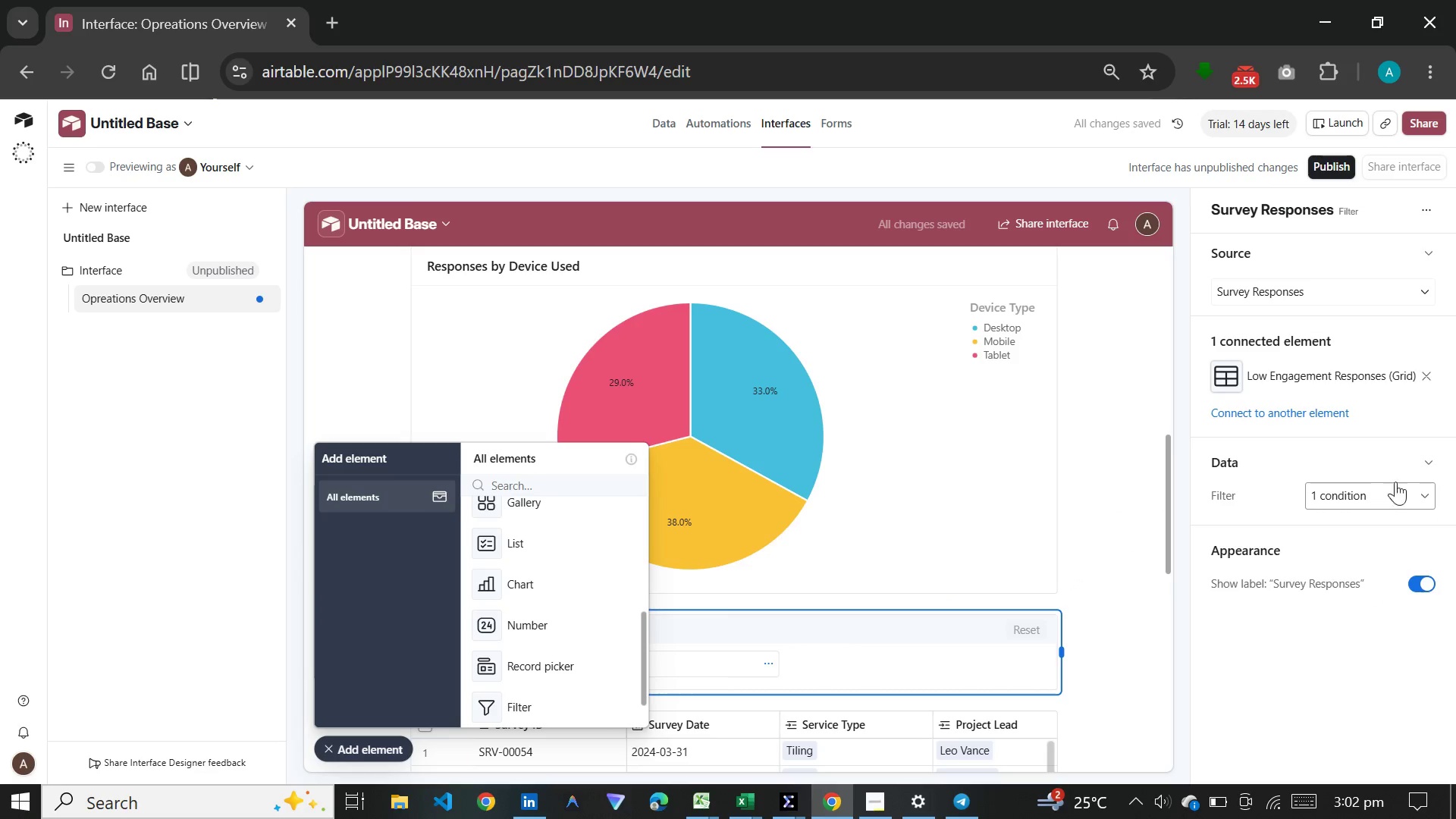 
left_click([1419, 487])
 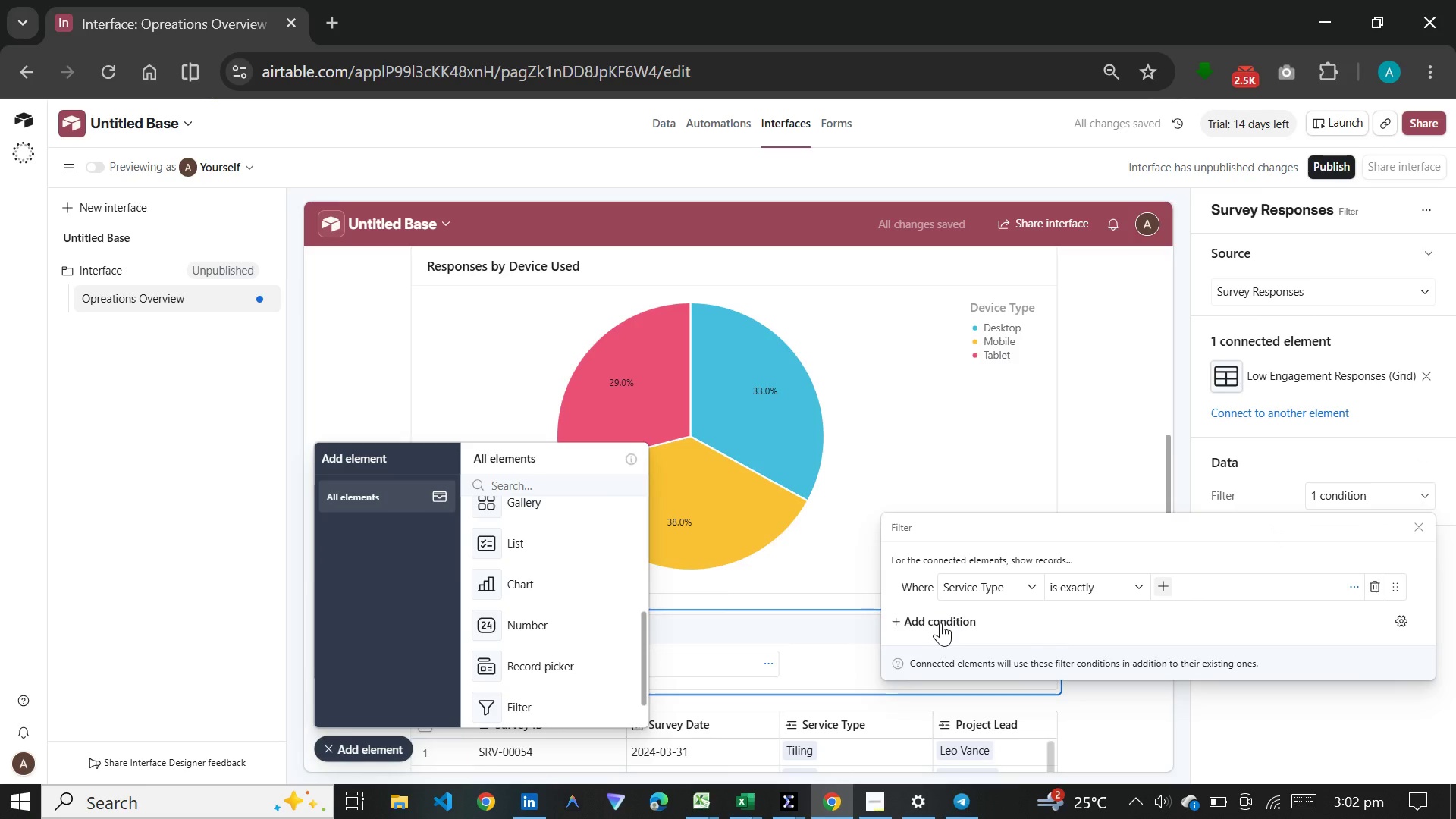 
left_click([943, 624])
 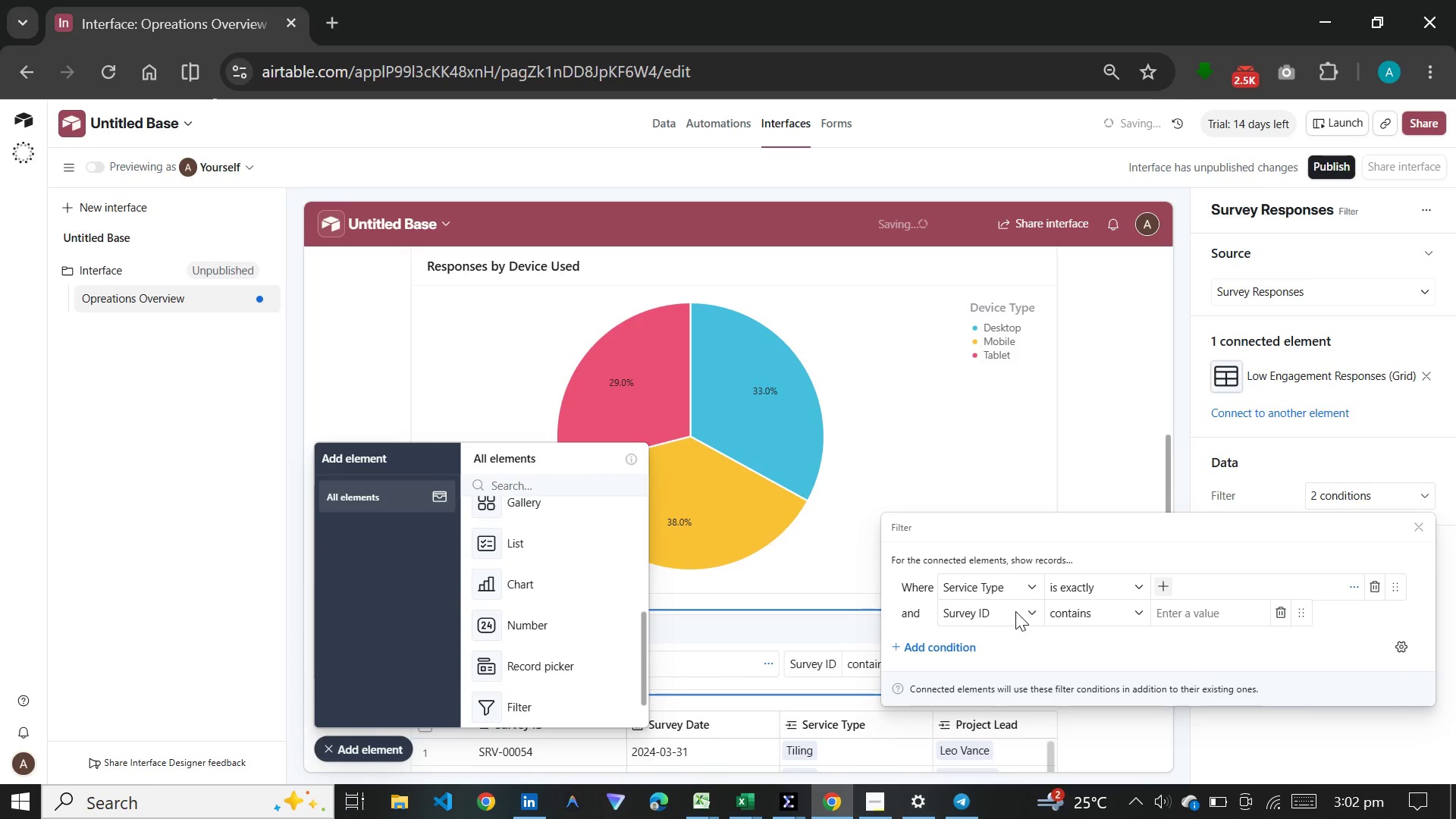 
left_click([1015, 611])
 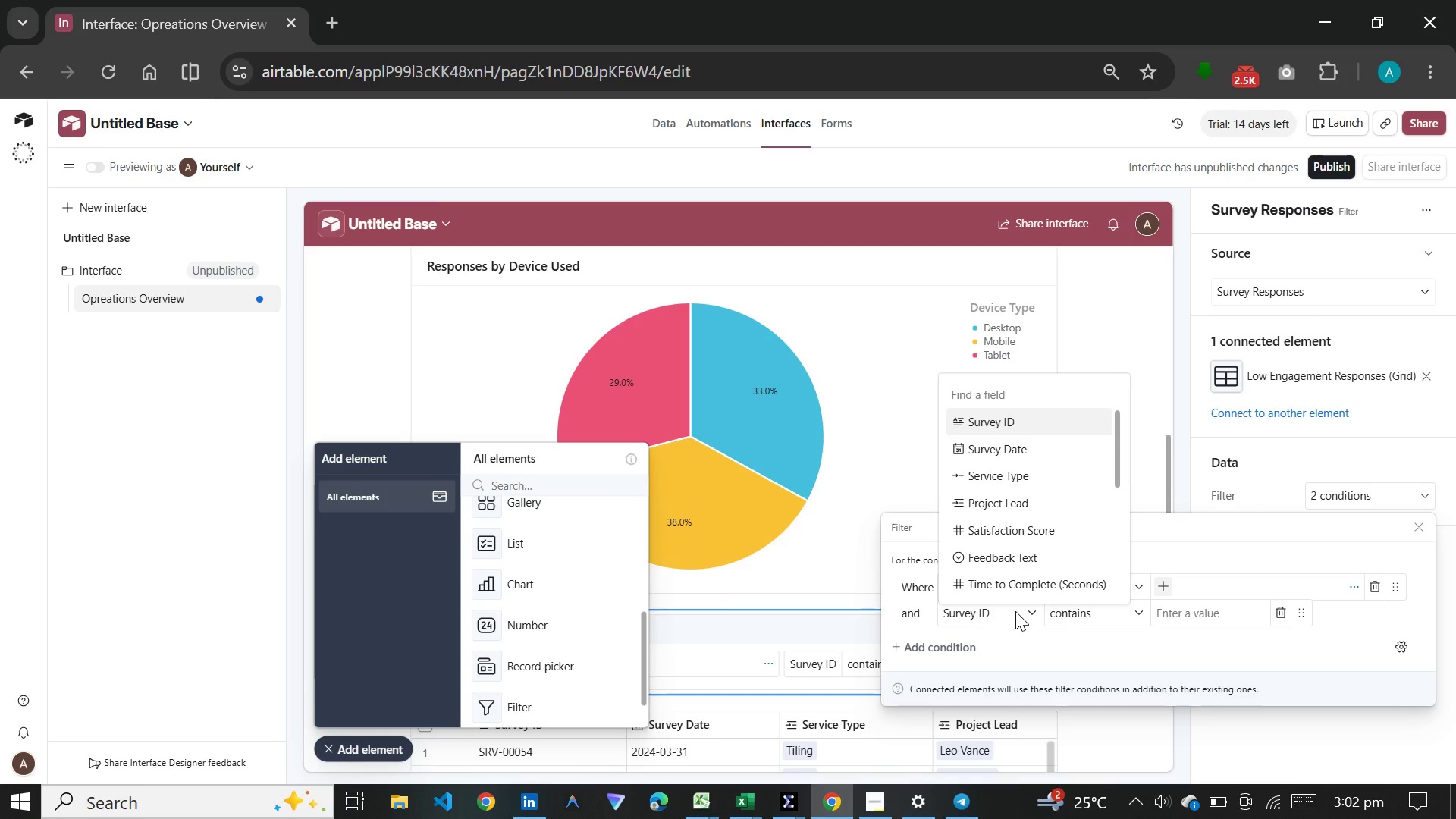 
wait(15.2)
 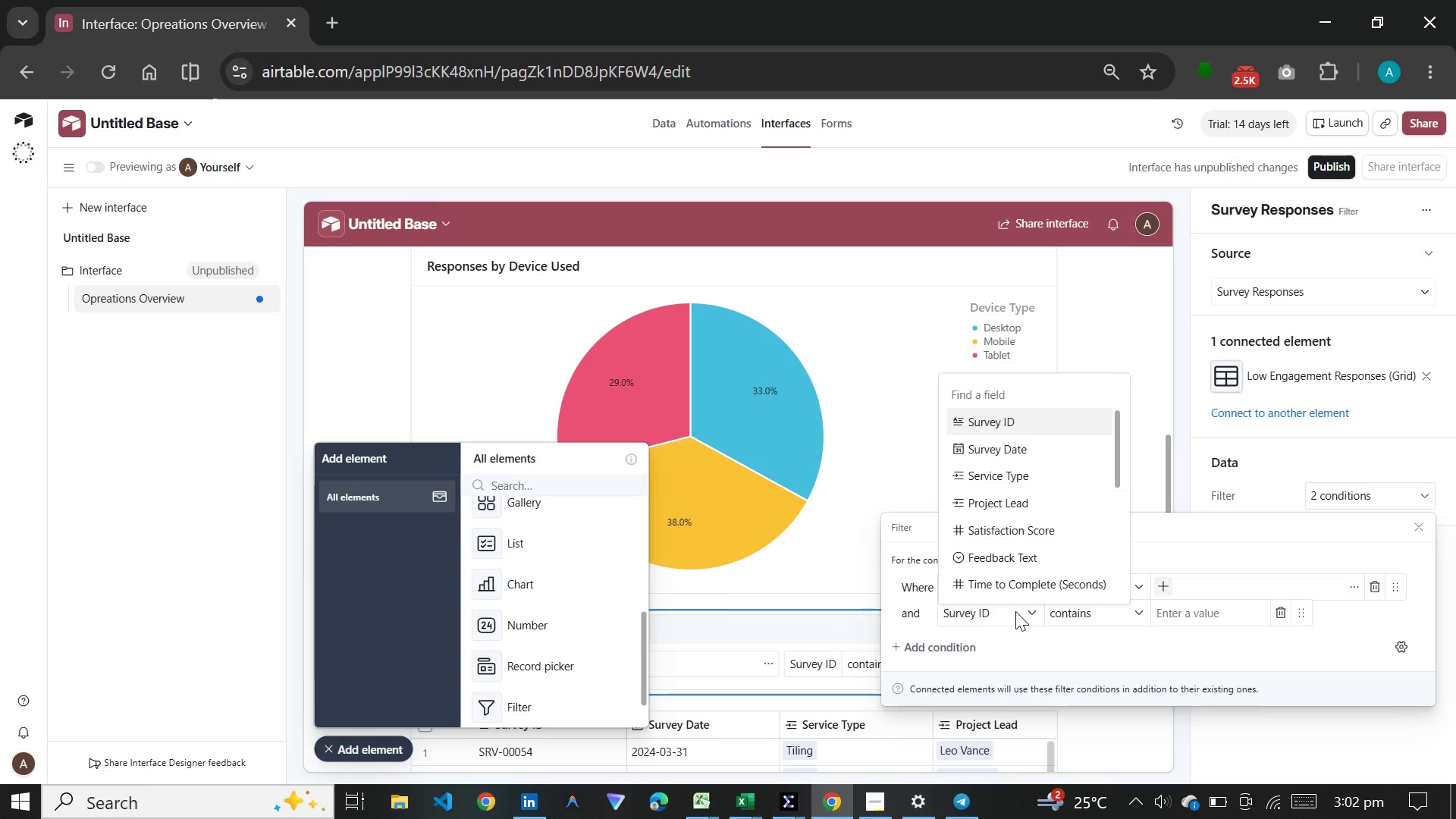 
scroll: coordinate [1016, 550], scroll_direction: down, amount: 2.0
 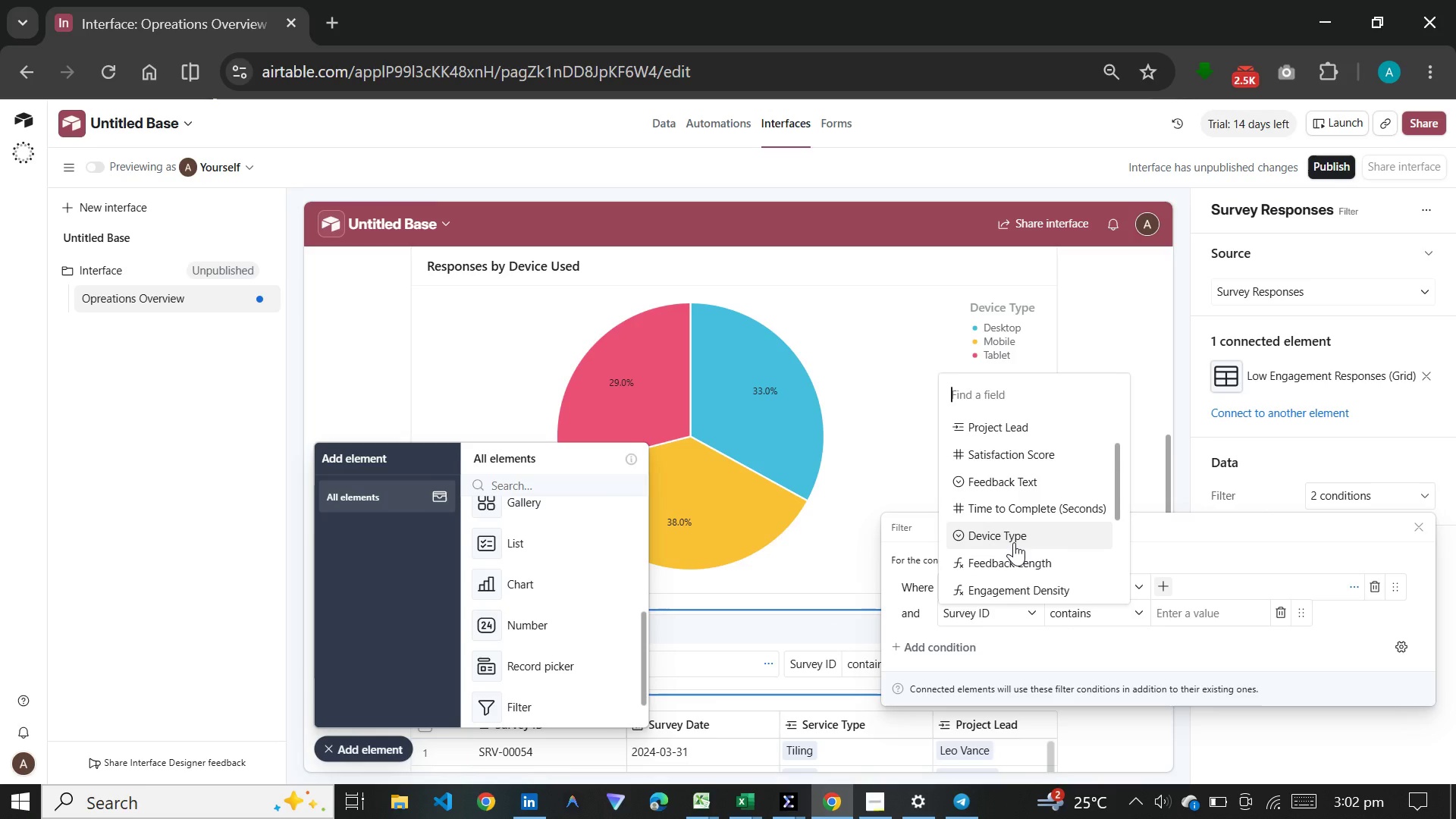 
left_click([1014, 542])
 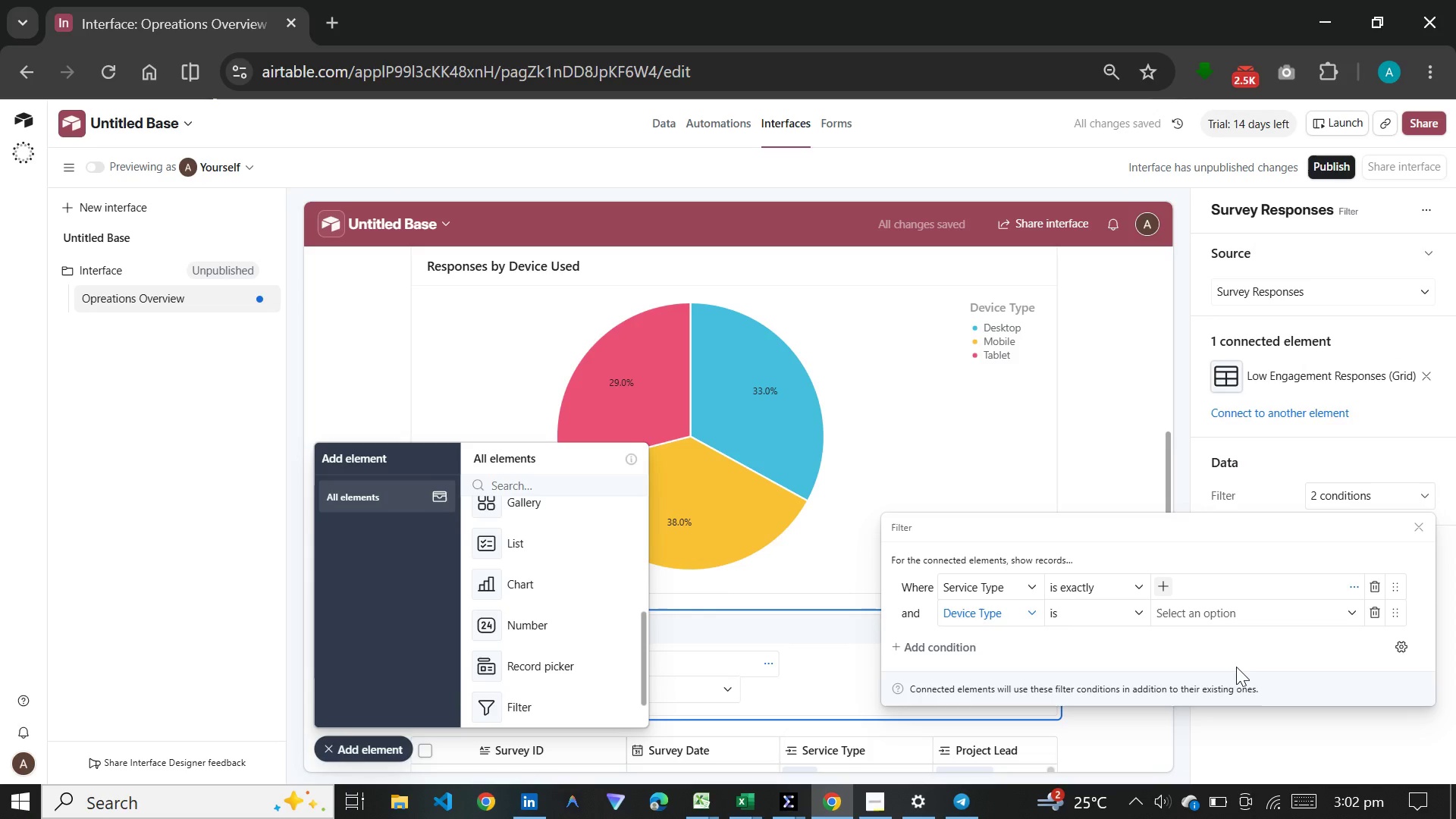 
wait(7.97)
 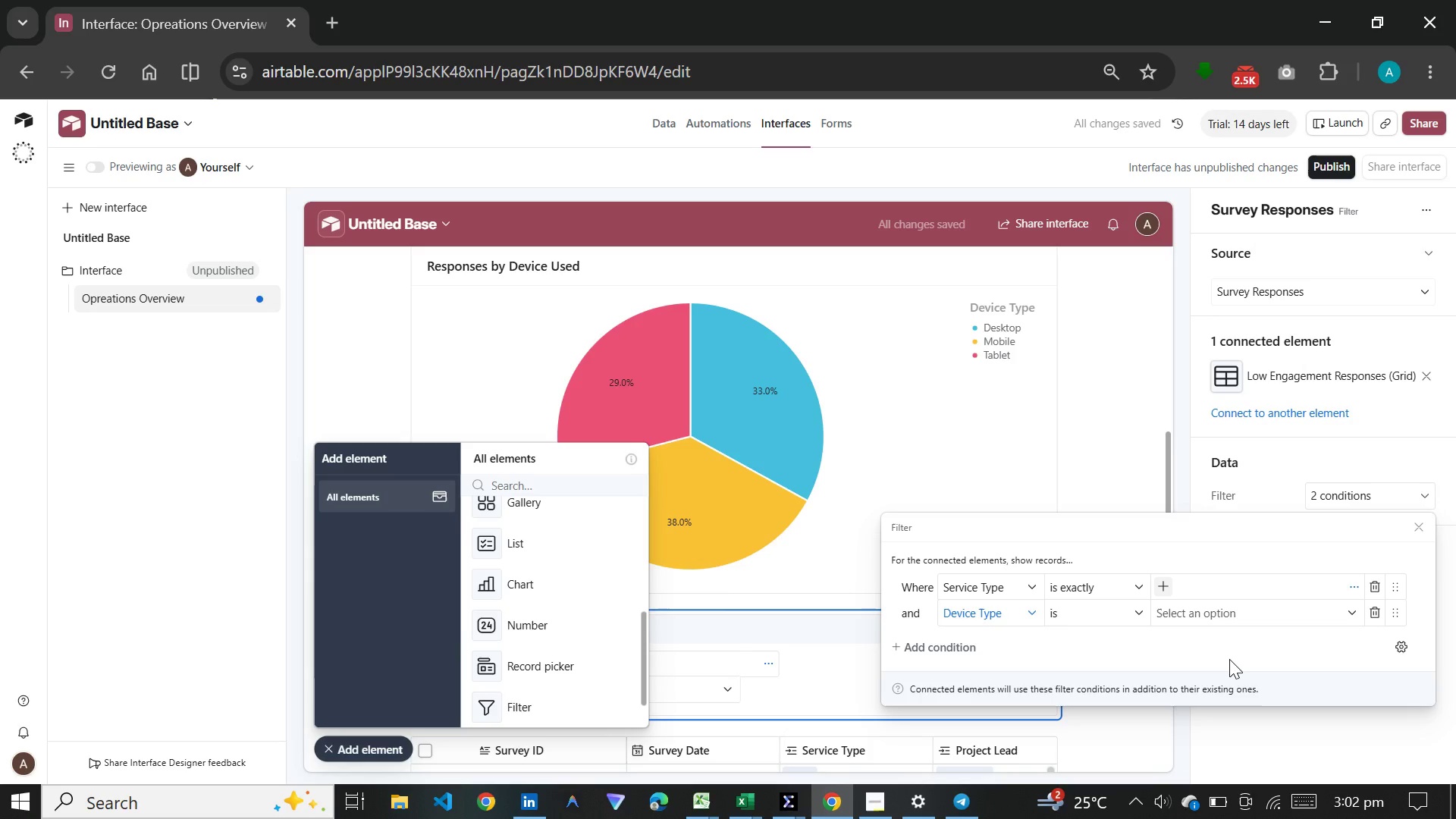 
left_click([955, 641])
 